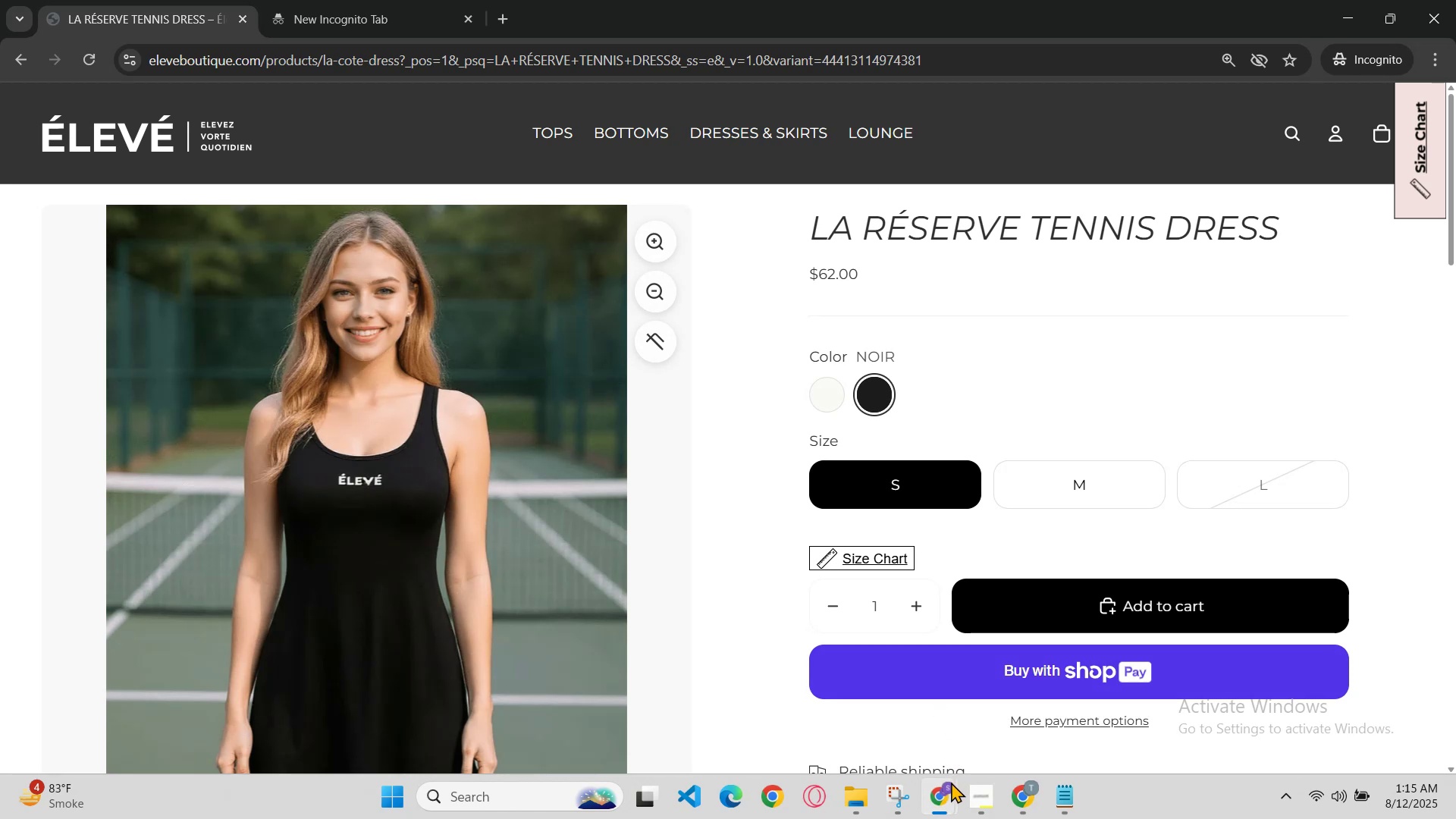 
wait(5.04)
 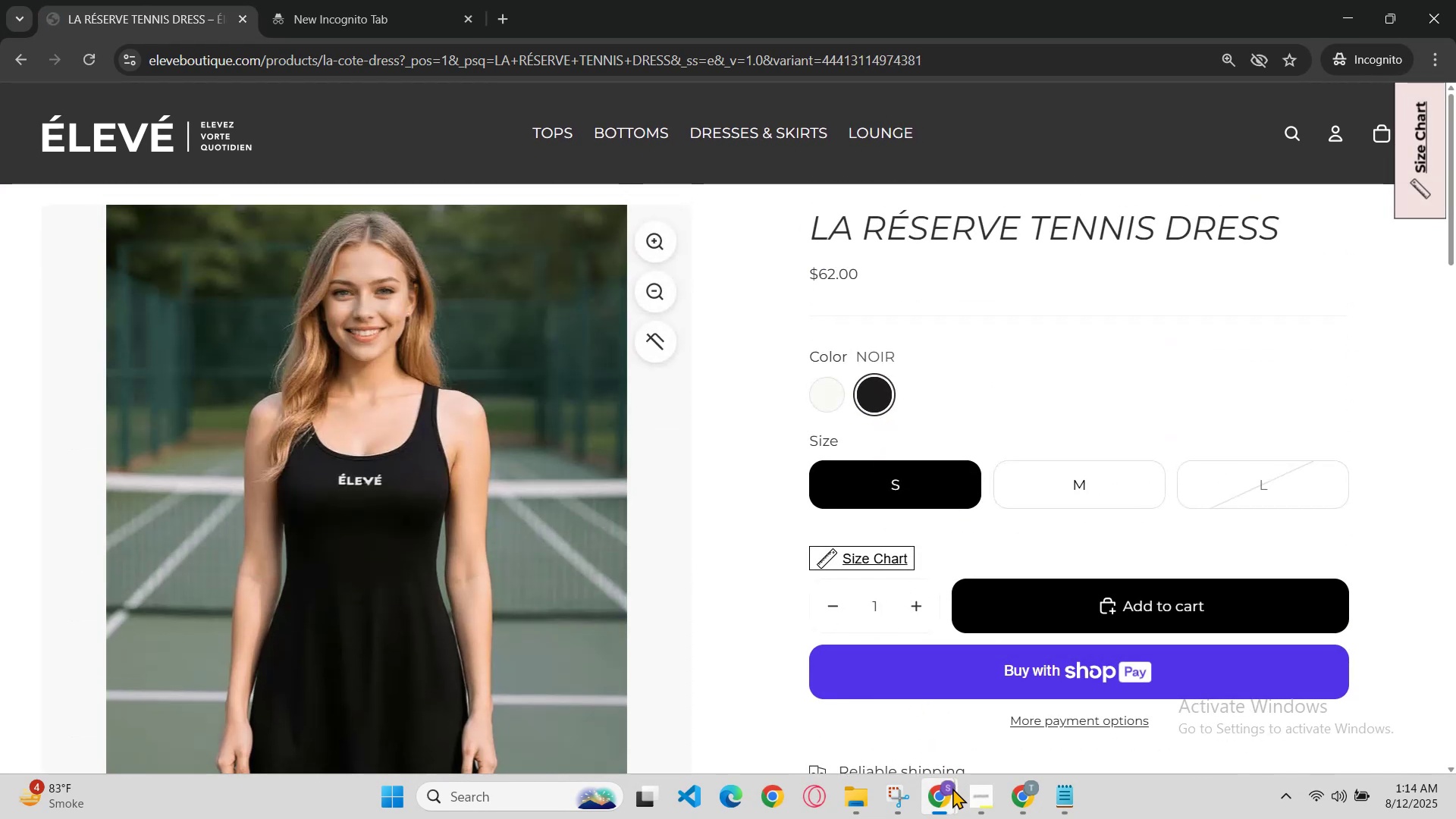 
left_click([793, 717])
 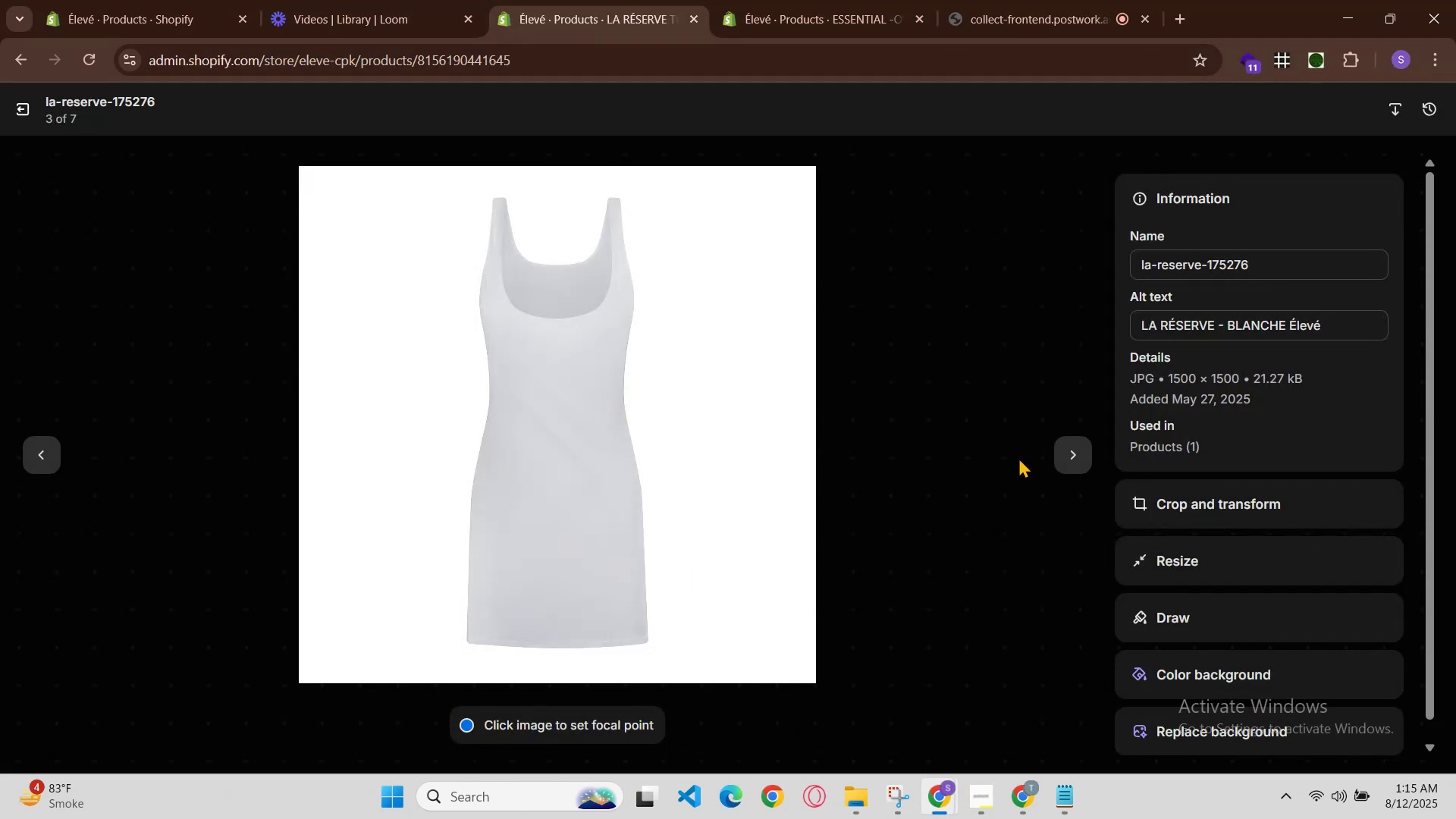 
left_click([1061, 448])
 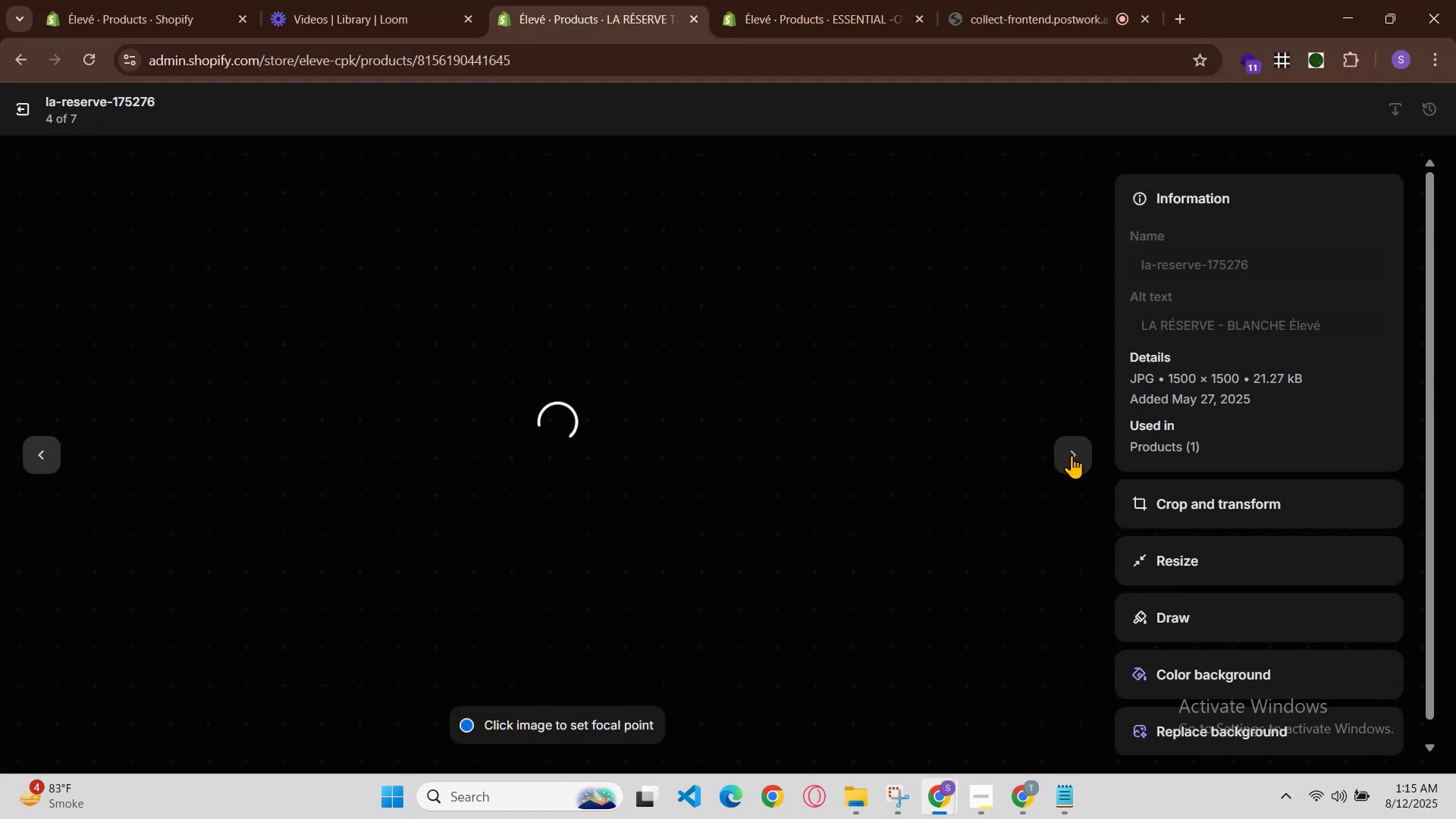 
left_click([1075, 455])
 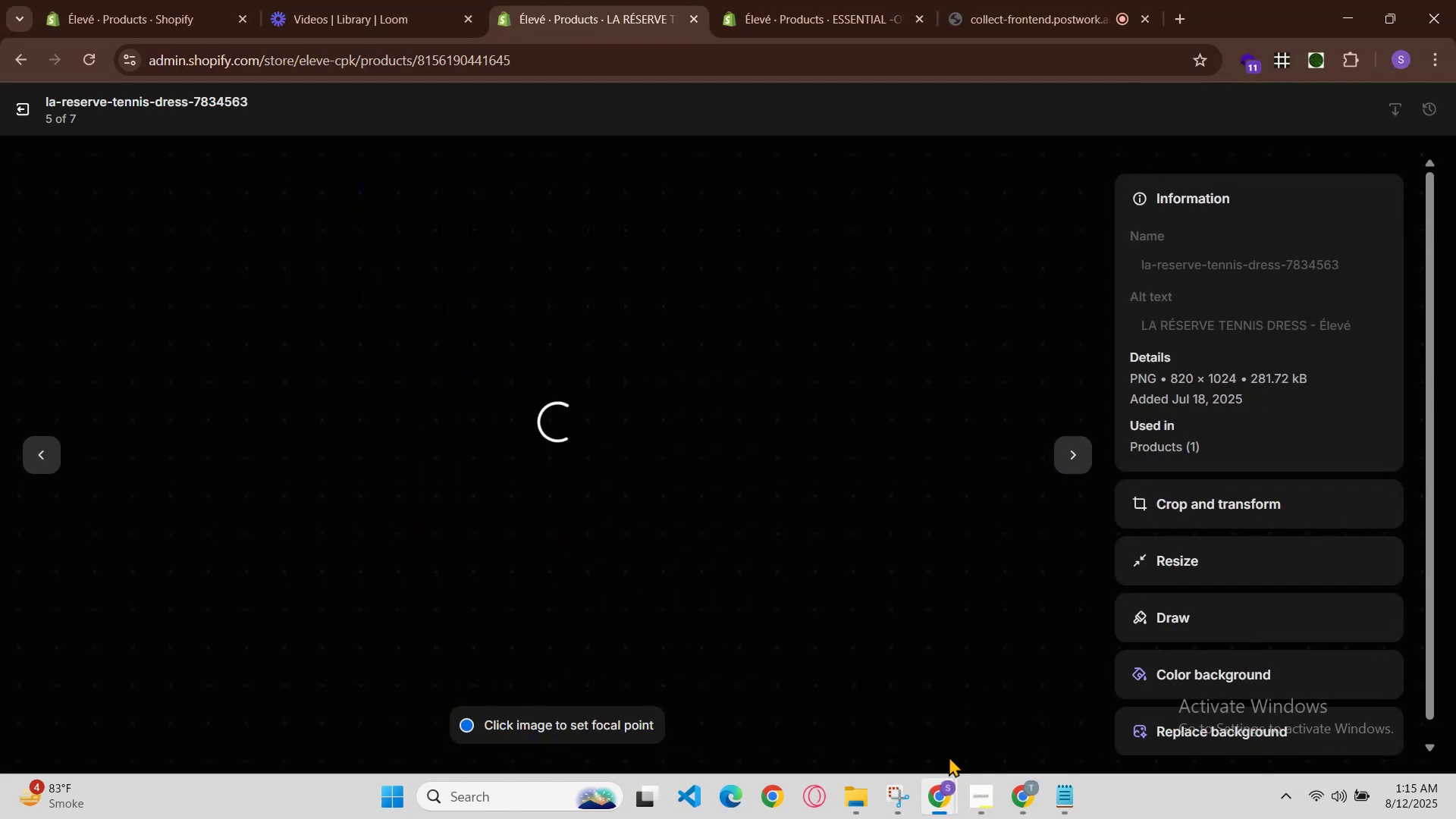 
left_click([946, 786])
 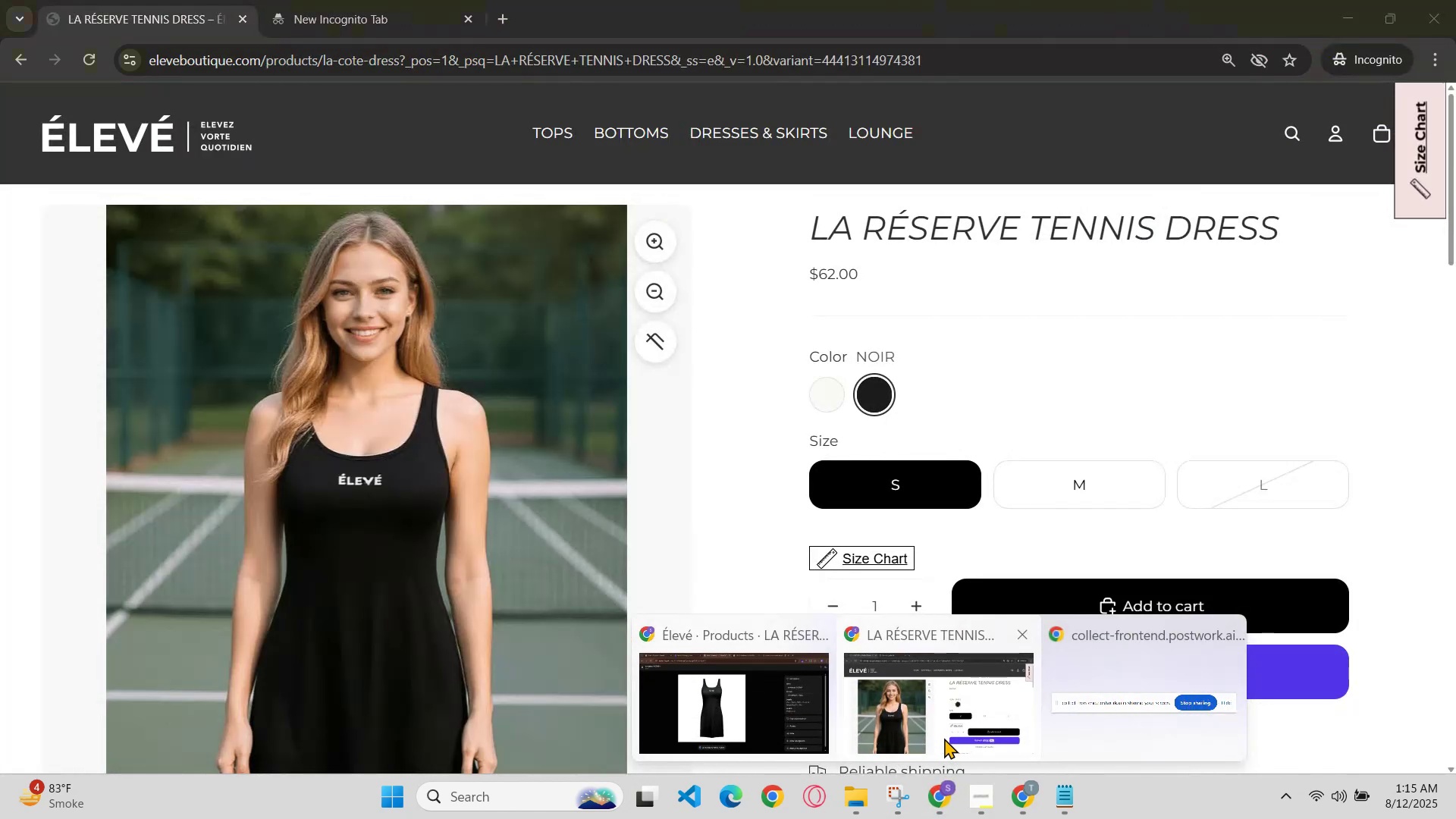 
left_click([811, 712])
 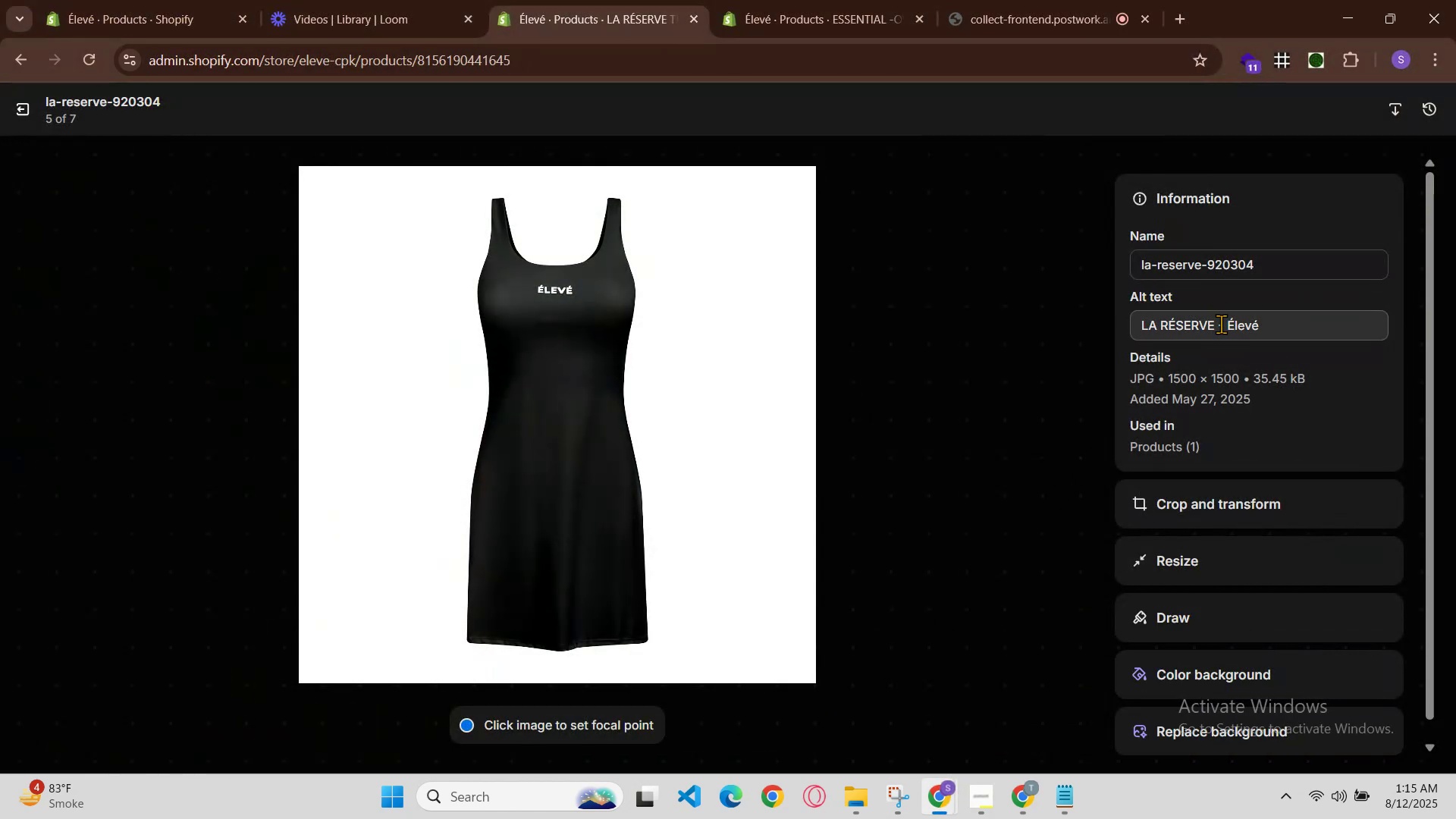 
left_click([1224, 325])
 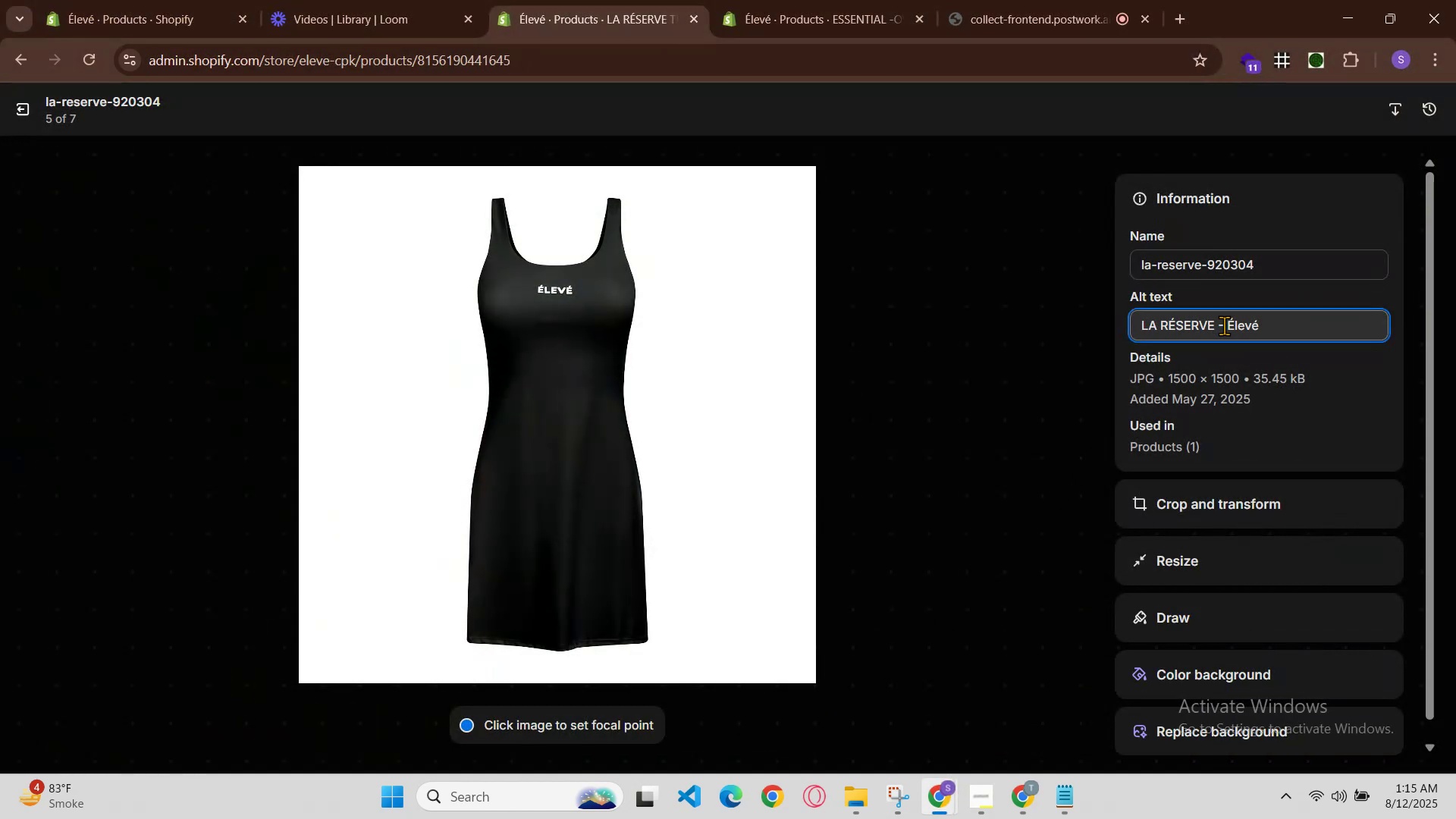 
key(Space)
 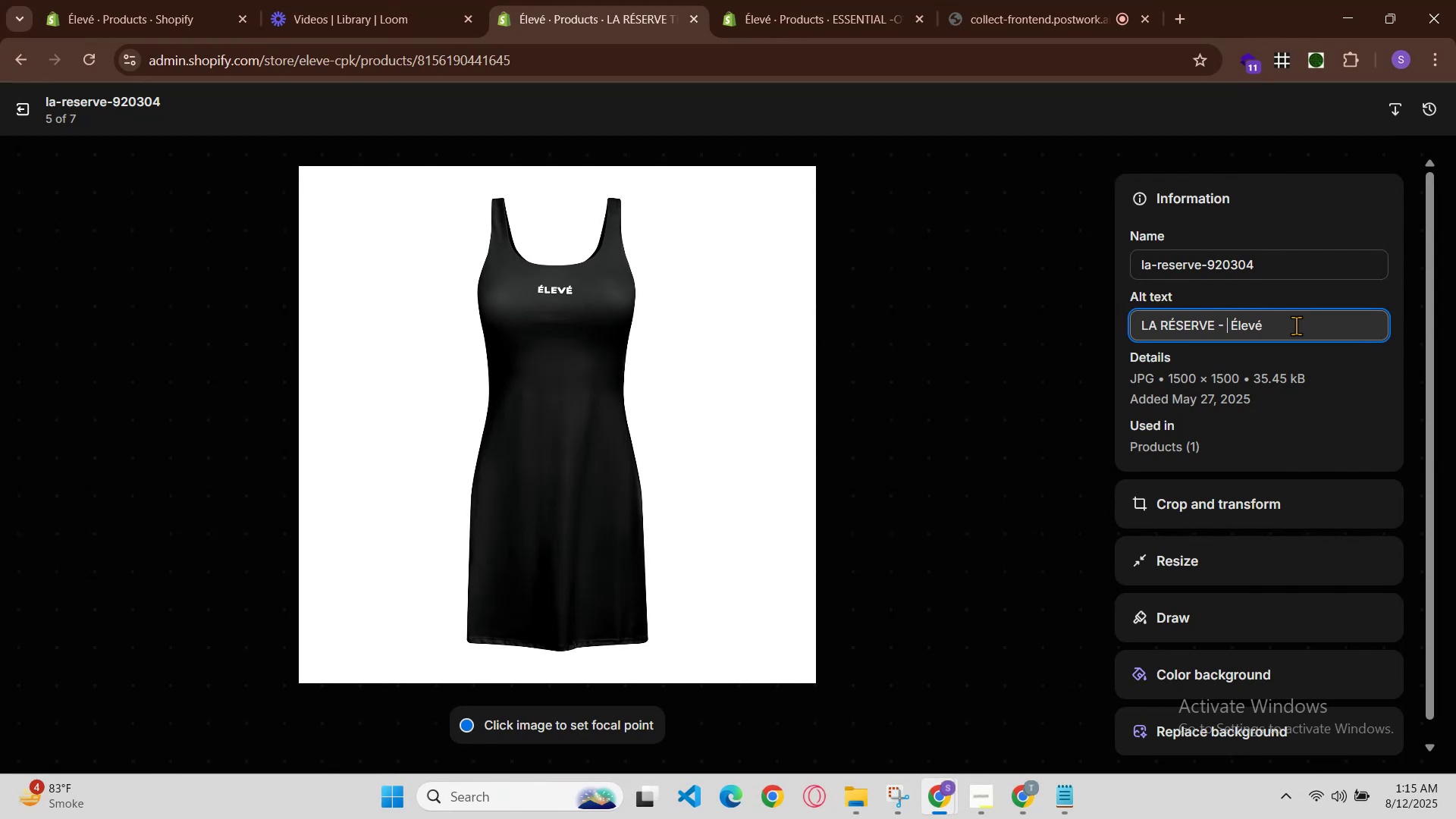 
key(Control+V)
 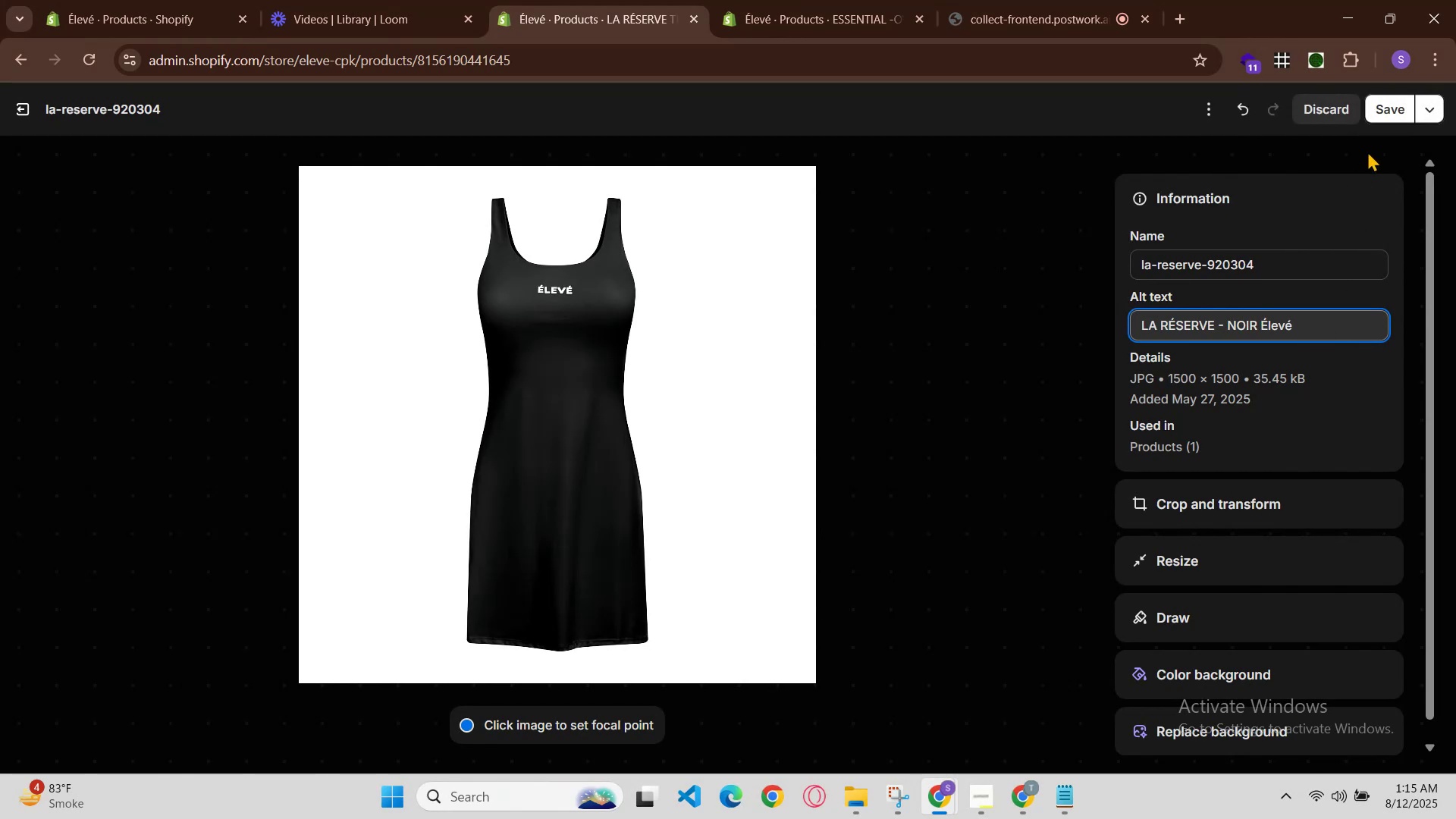 
left_click([1383, 115])
 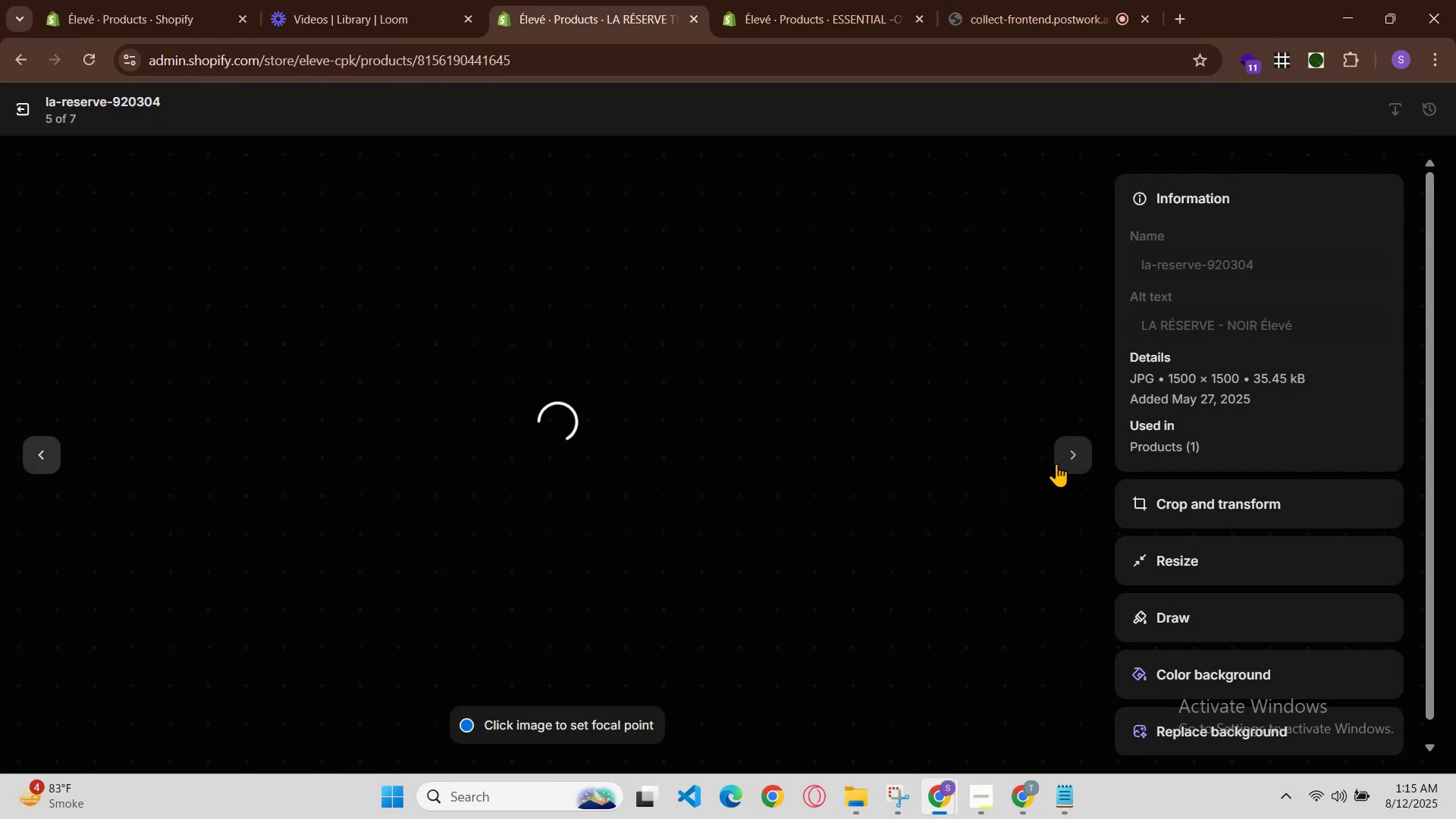 
left_click([1075, 466])
 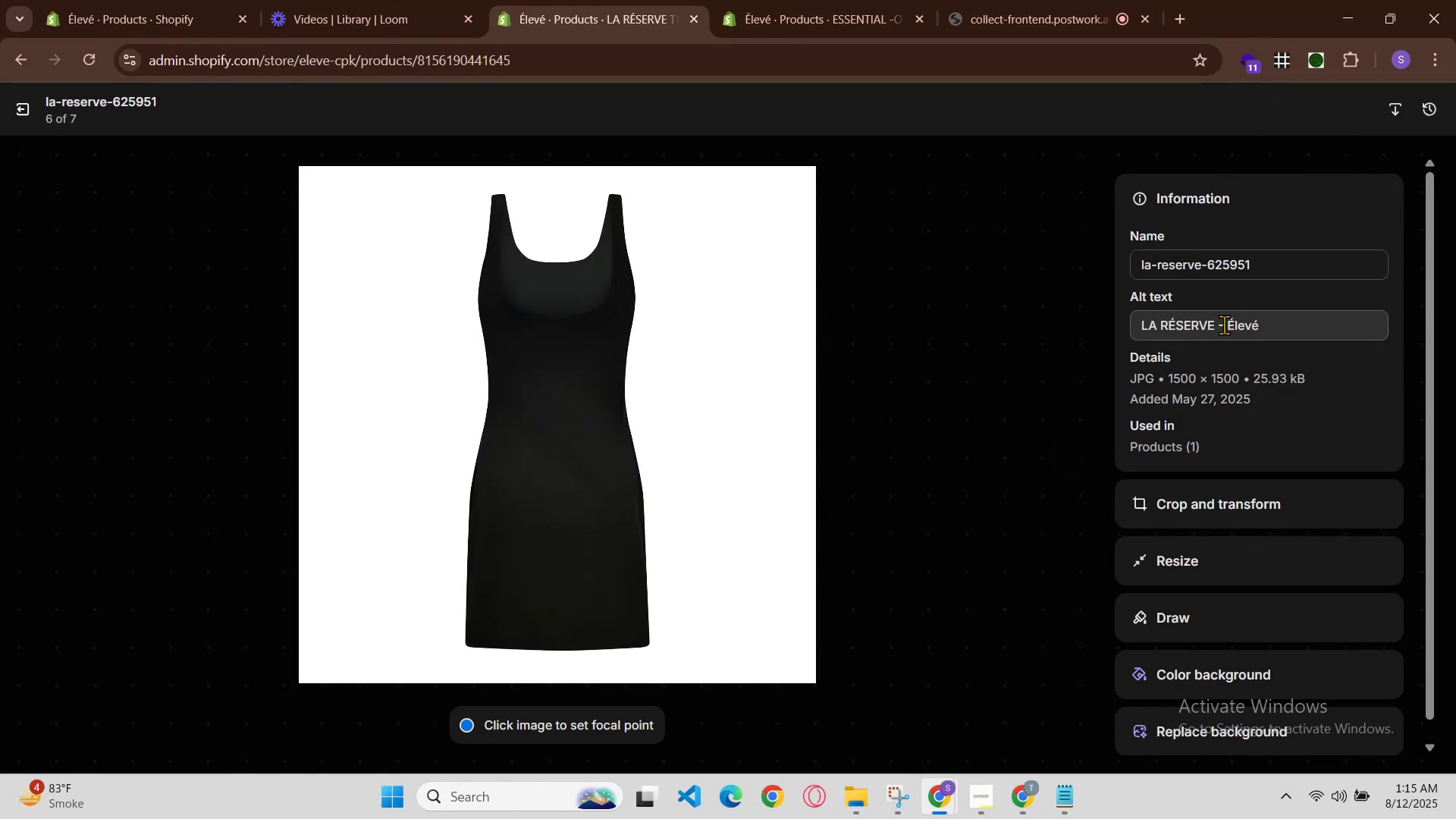 
left_click([1225, 326])
 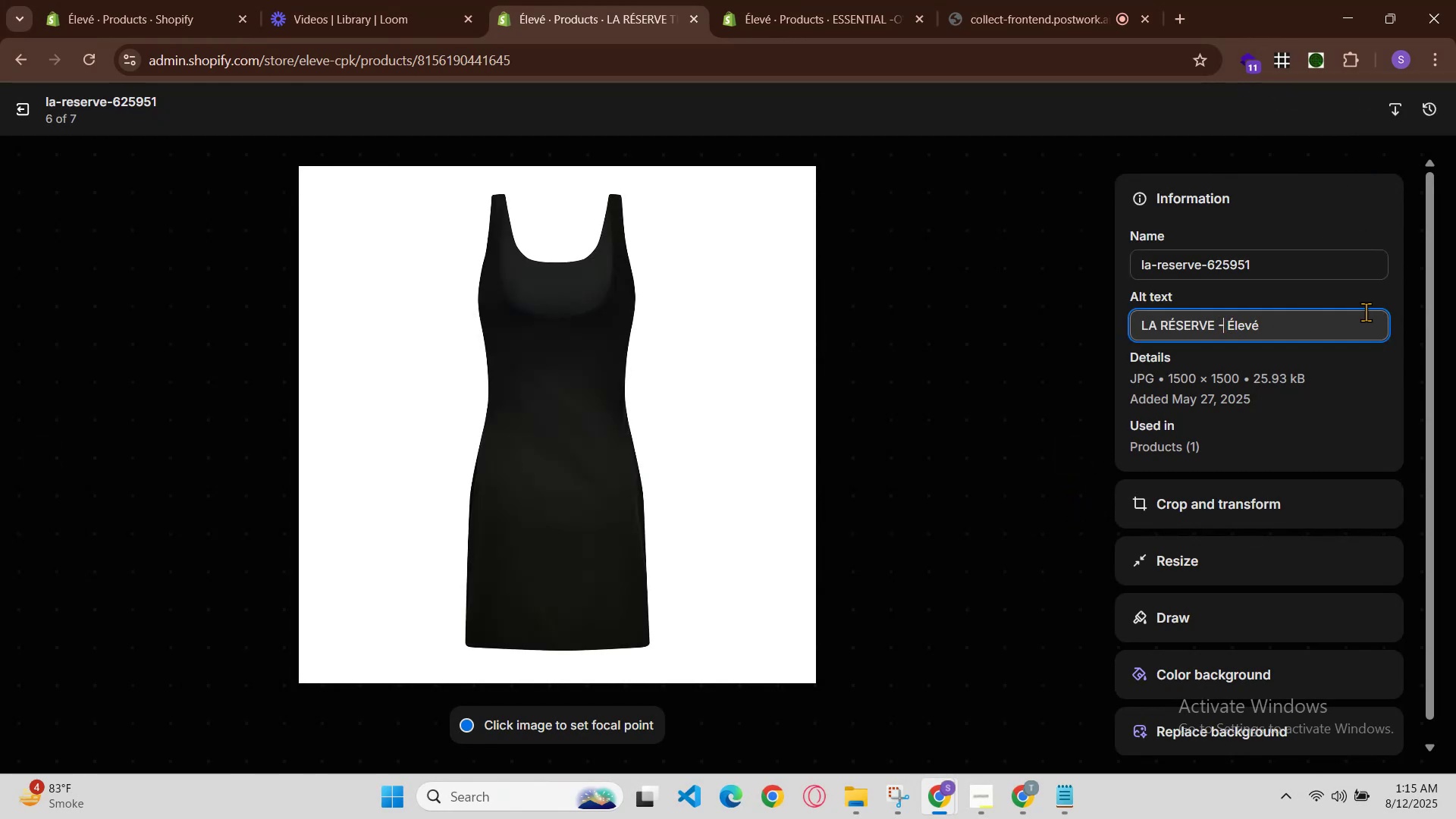 
key(Space)
 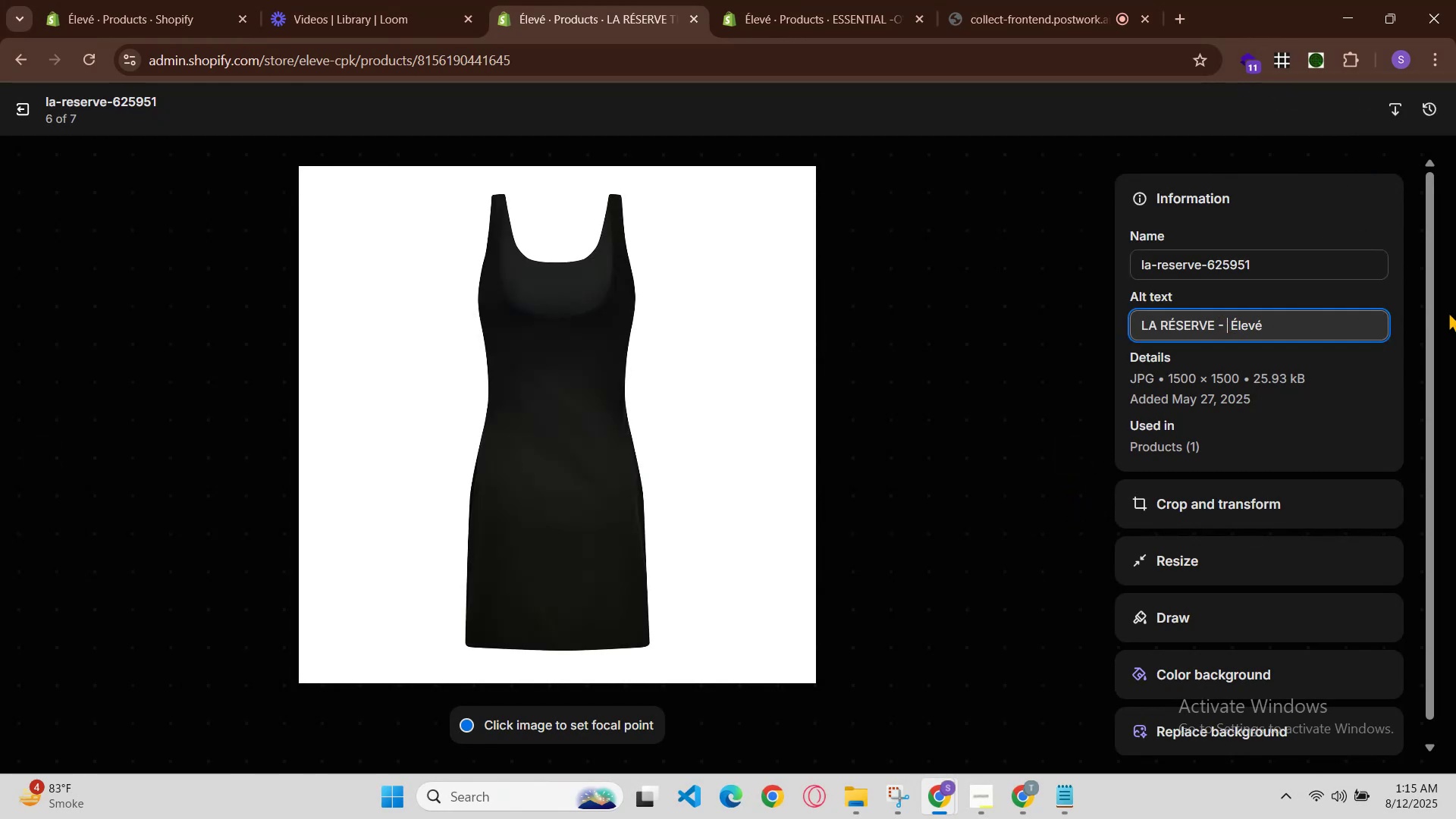 
key(Control+V)
 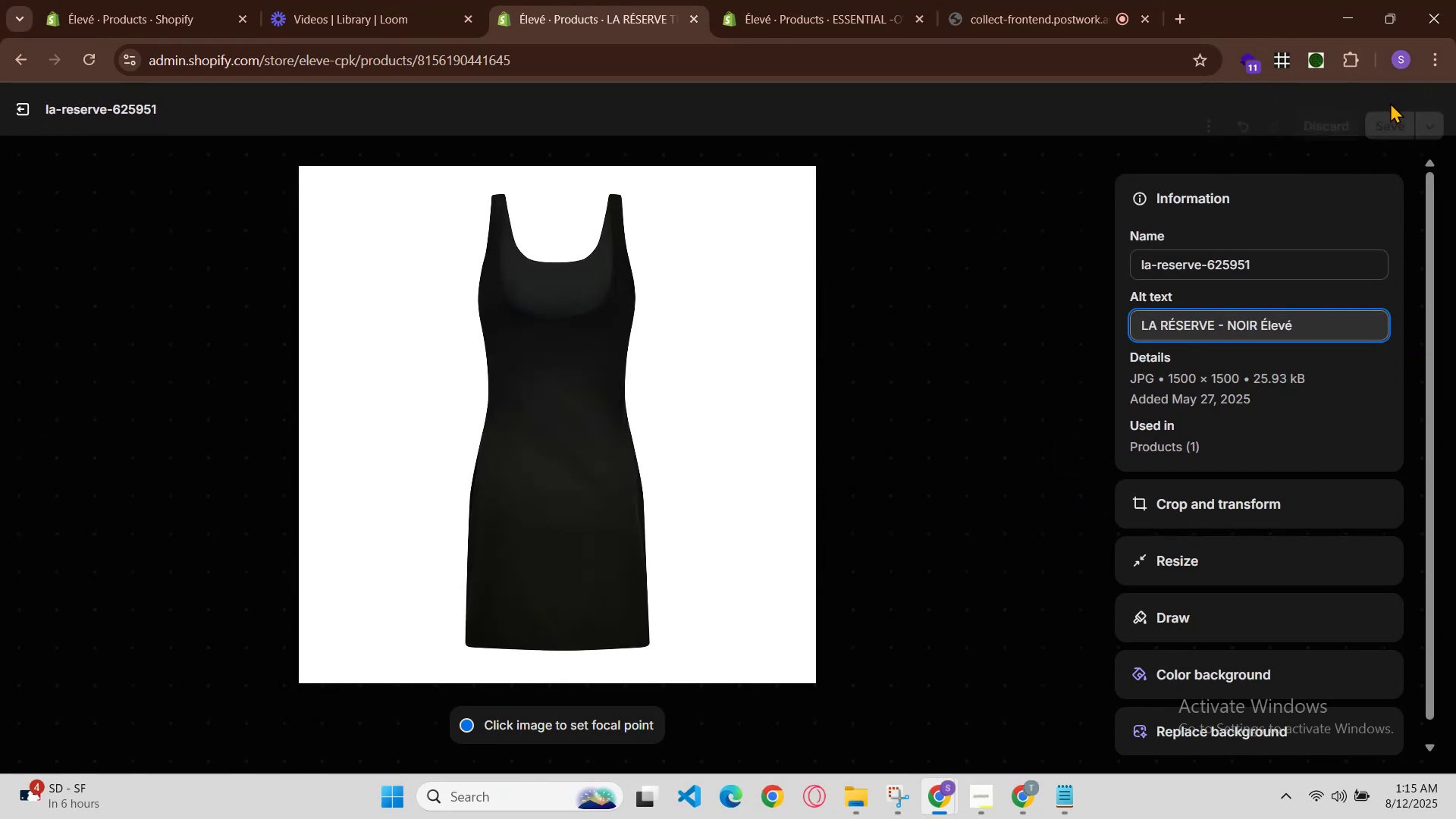 
left_click([1390, 102])
 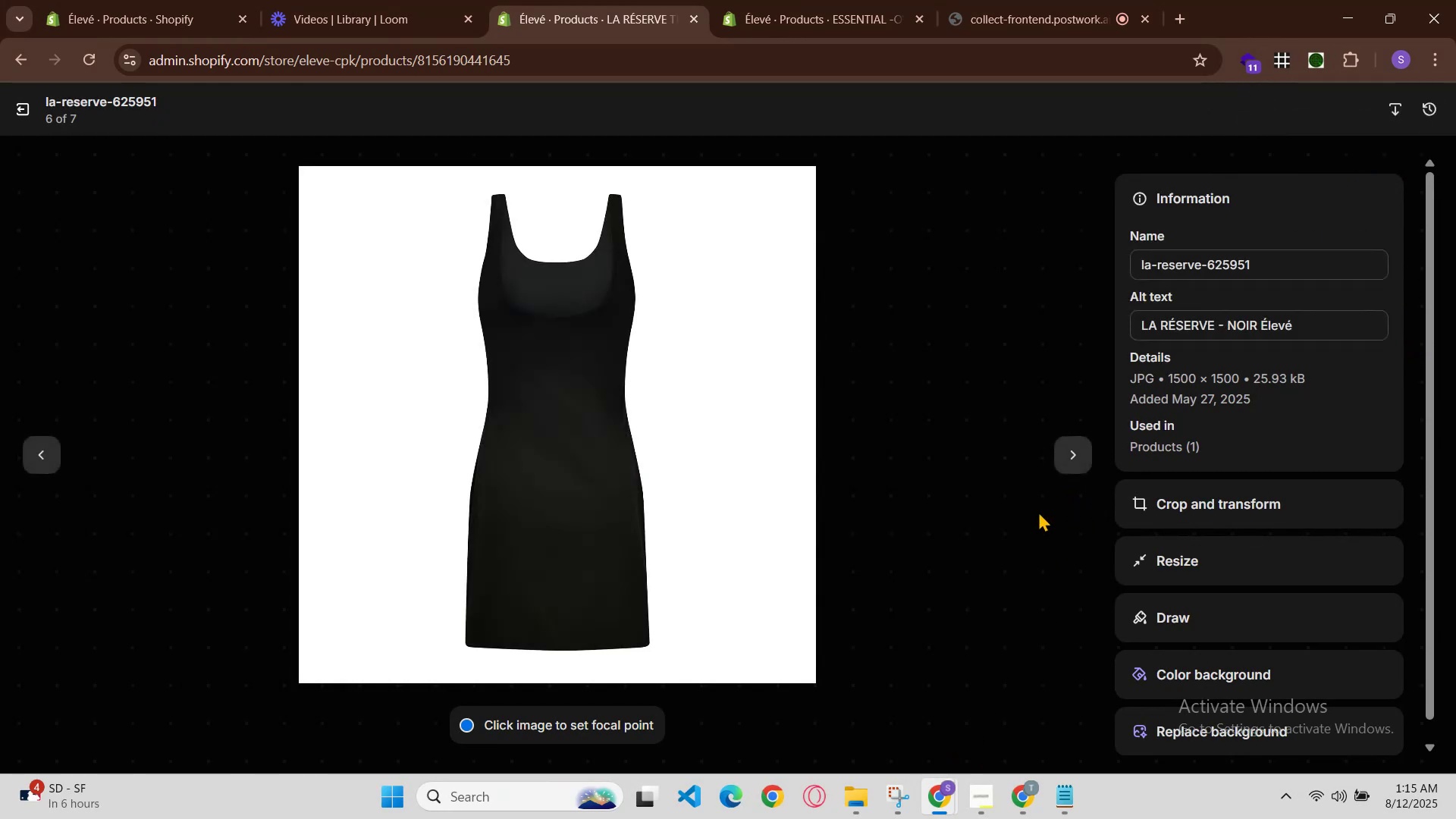 
left_click([1057, 449])
 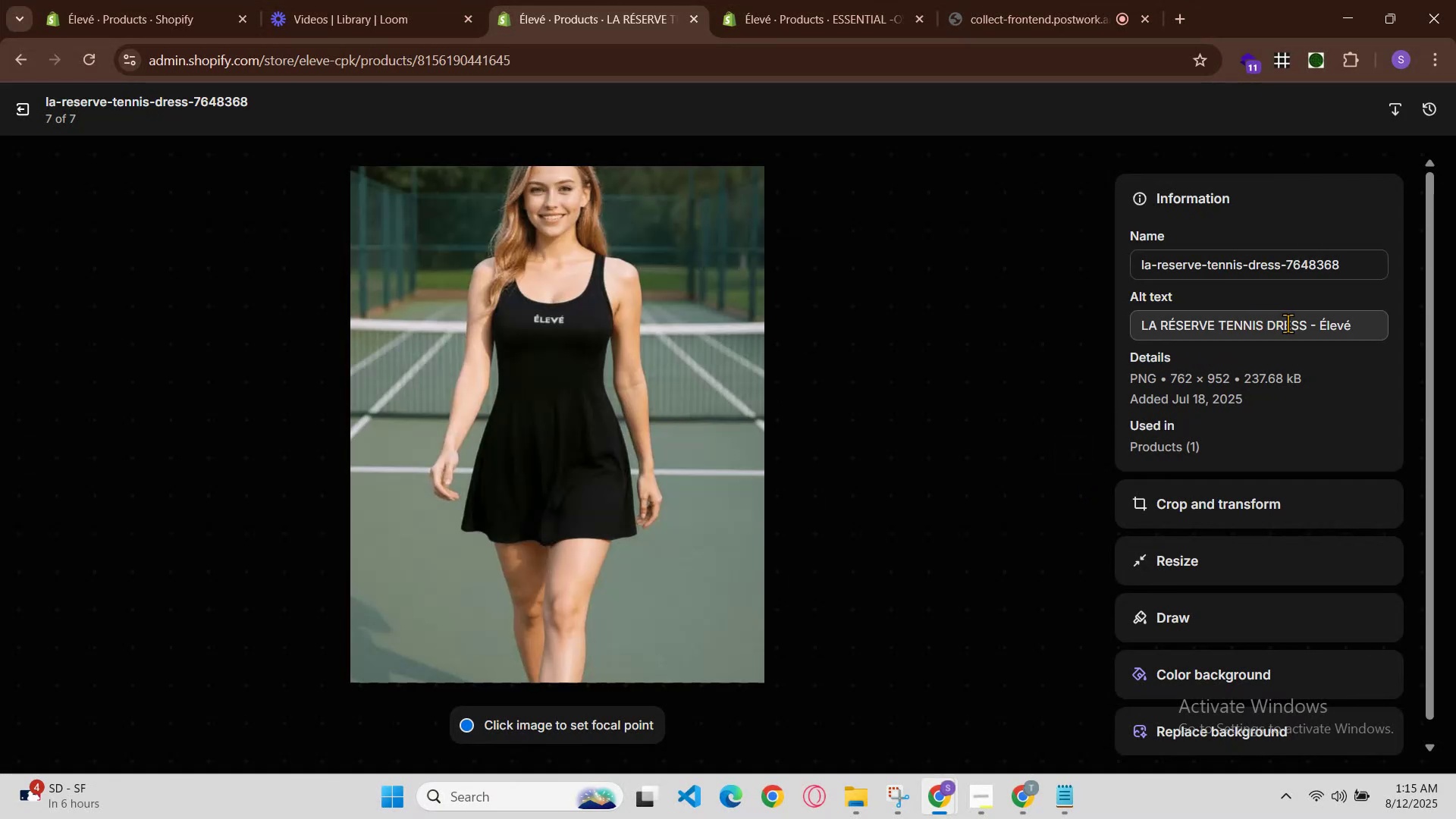 
left_click([1316, 324])
 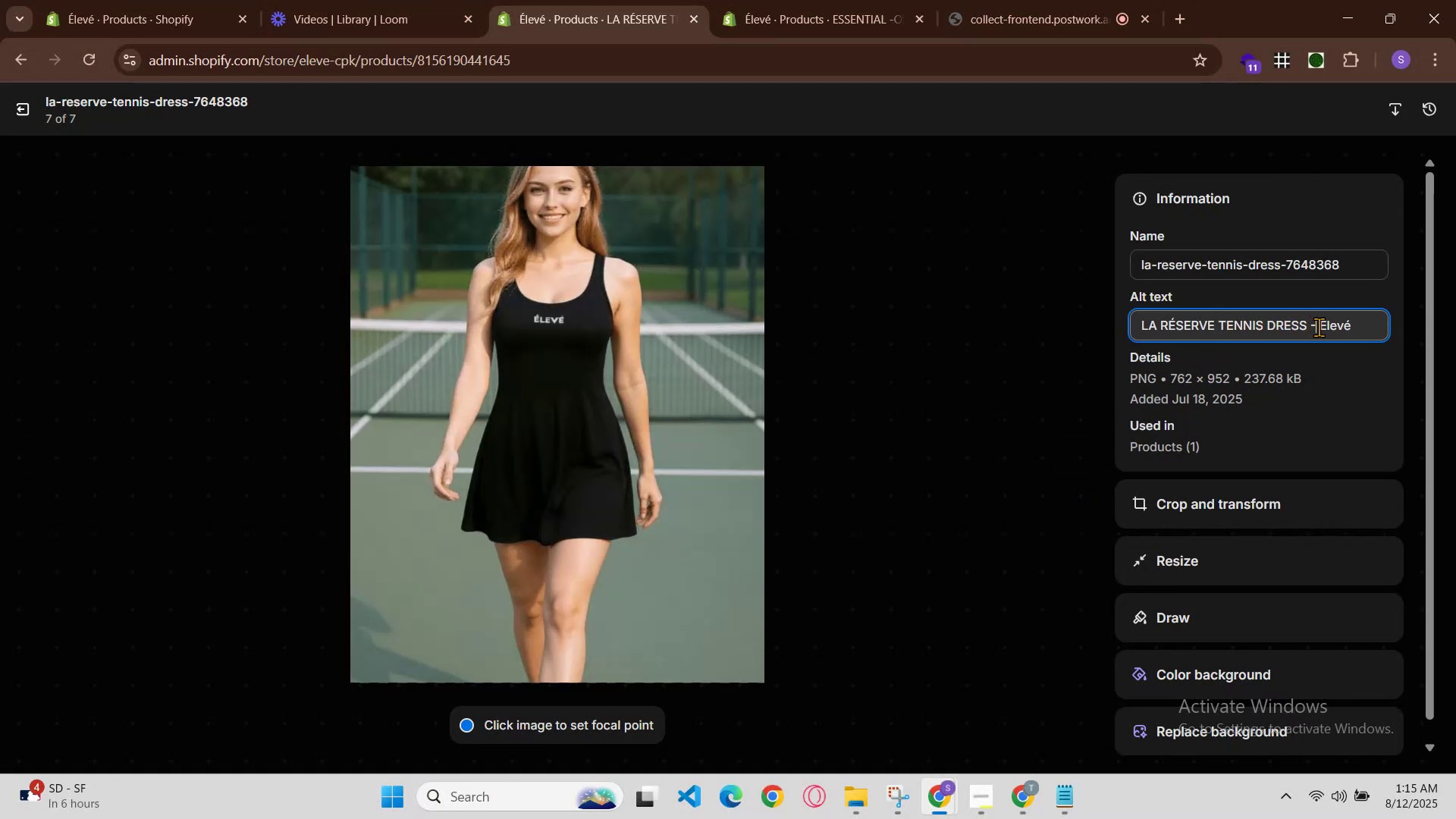 
key(Space)
 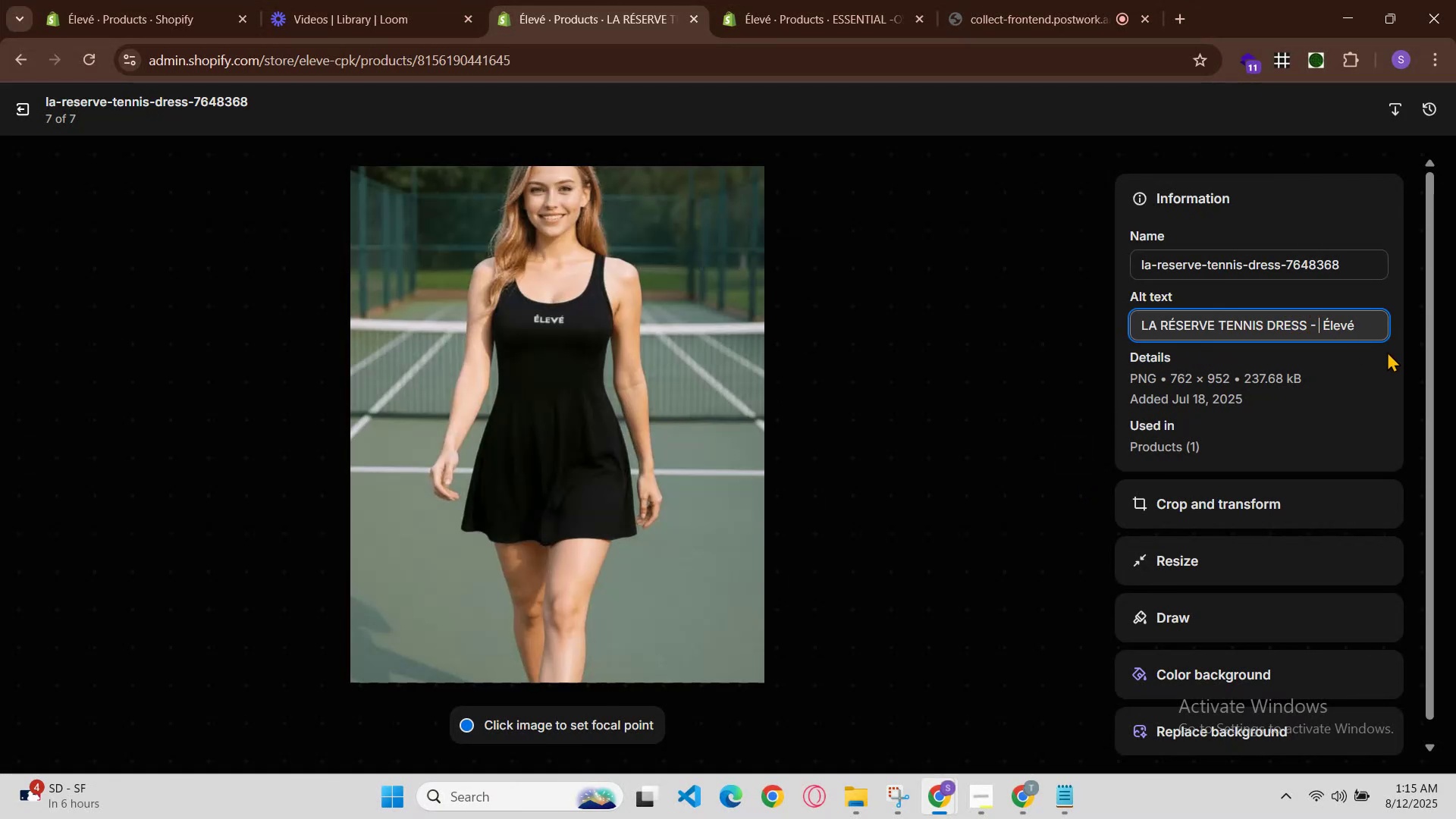 
key(Control+V)
 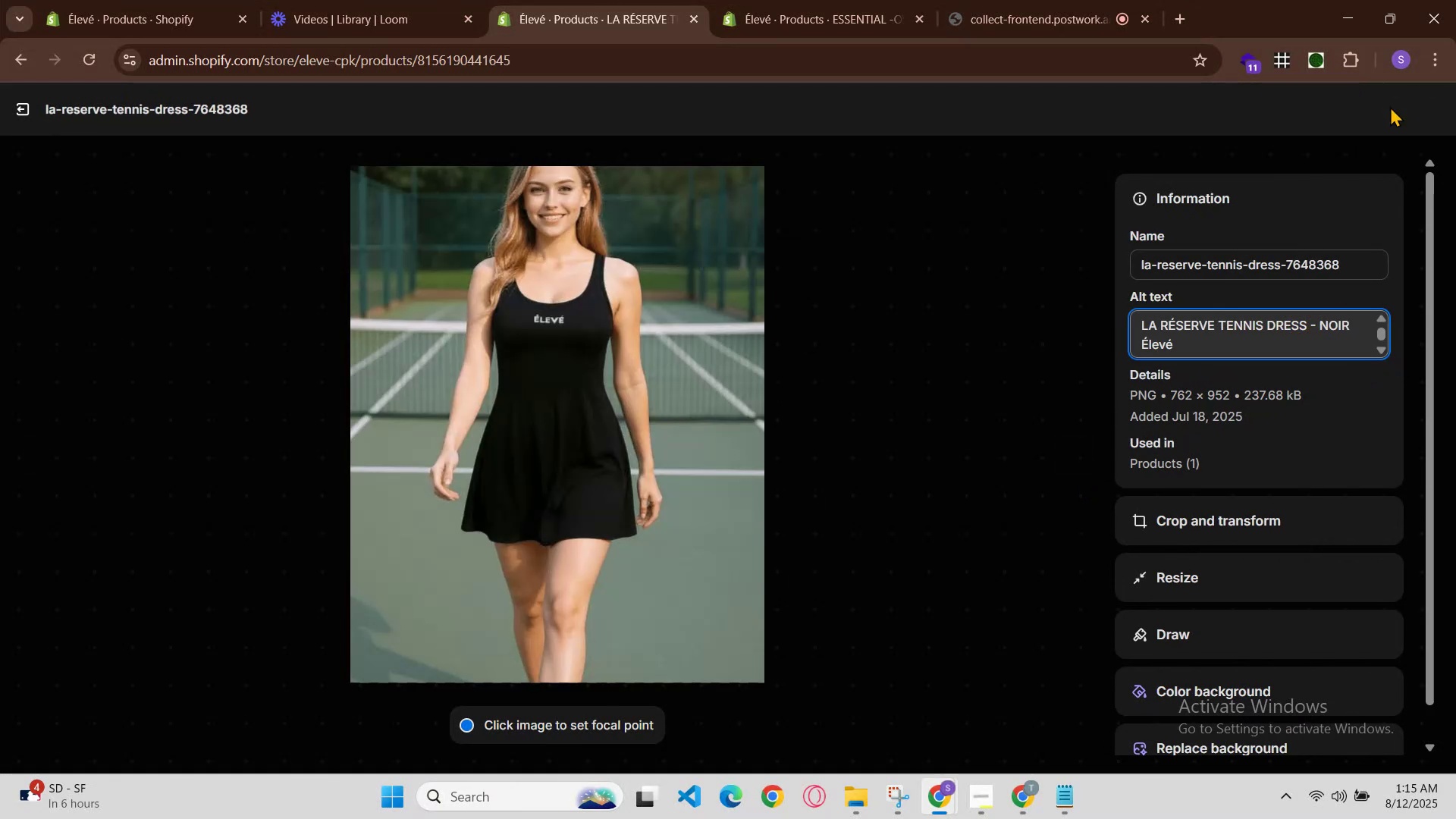 
left_click([1390, 105])
 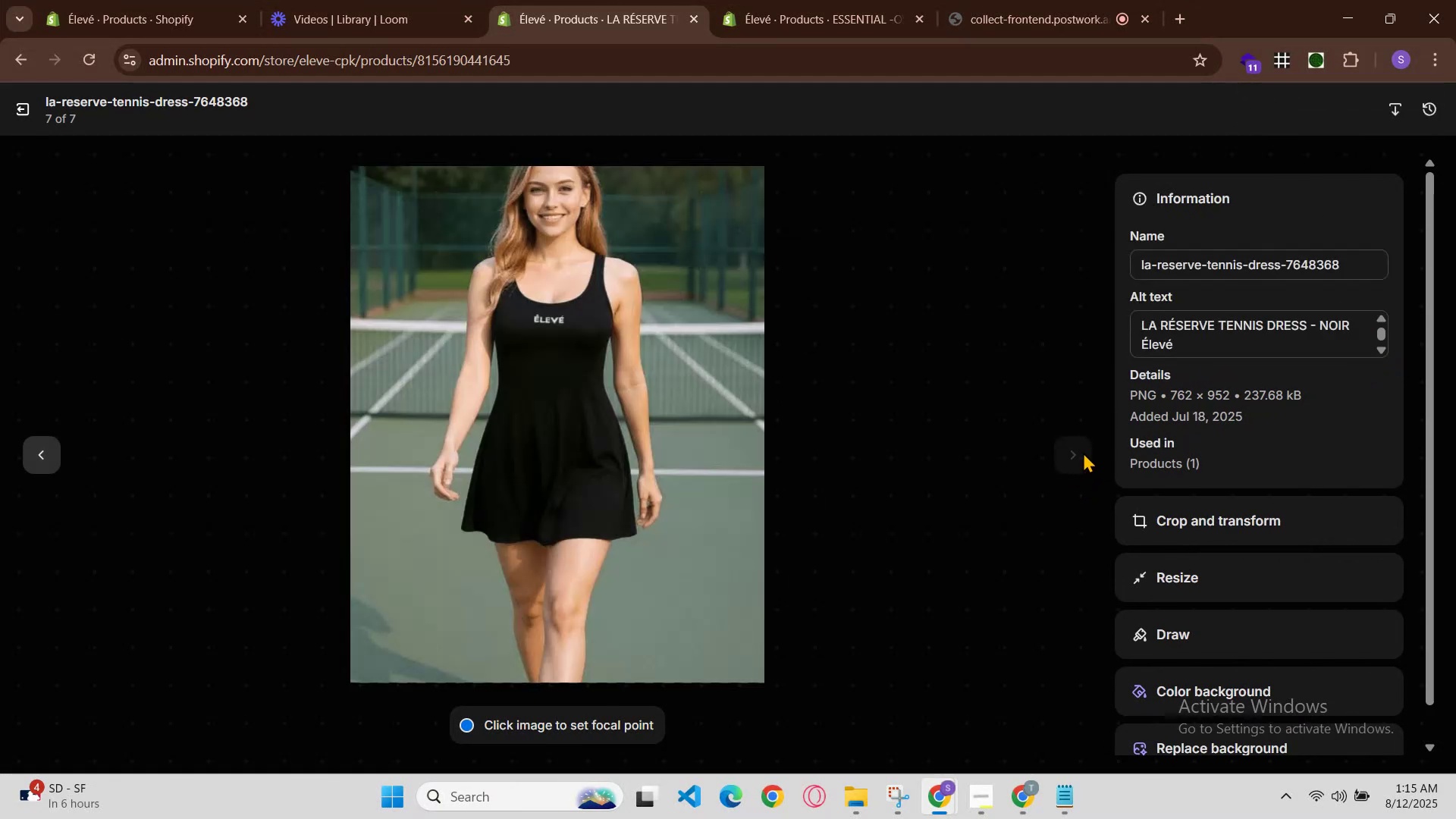 
left_click([1072, 454])
 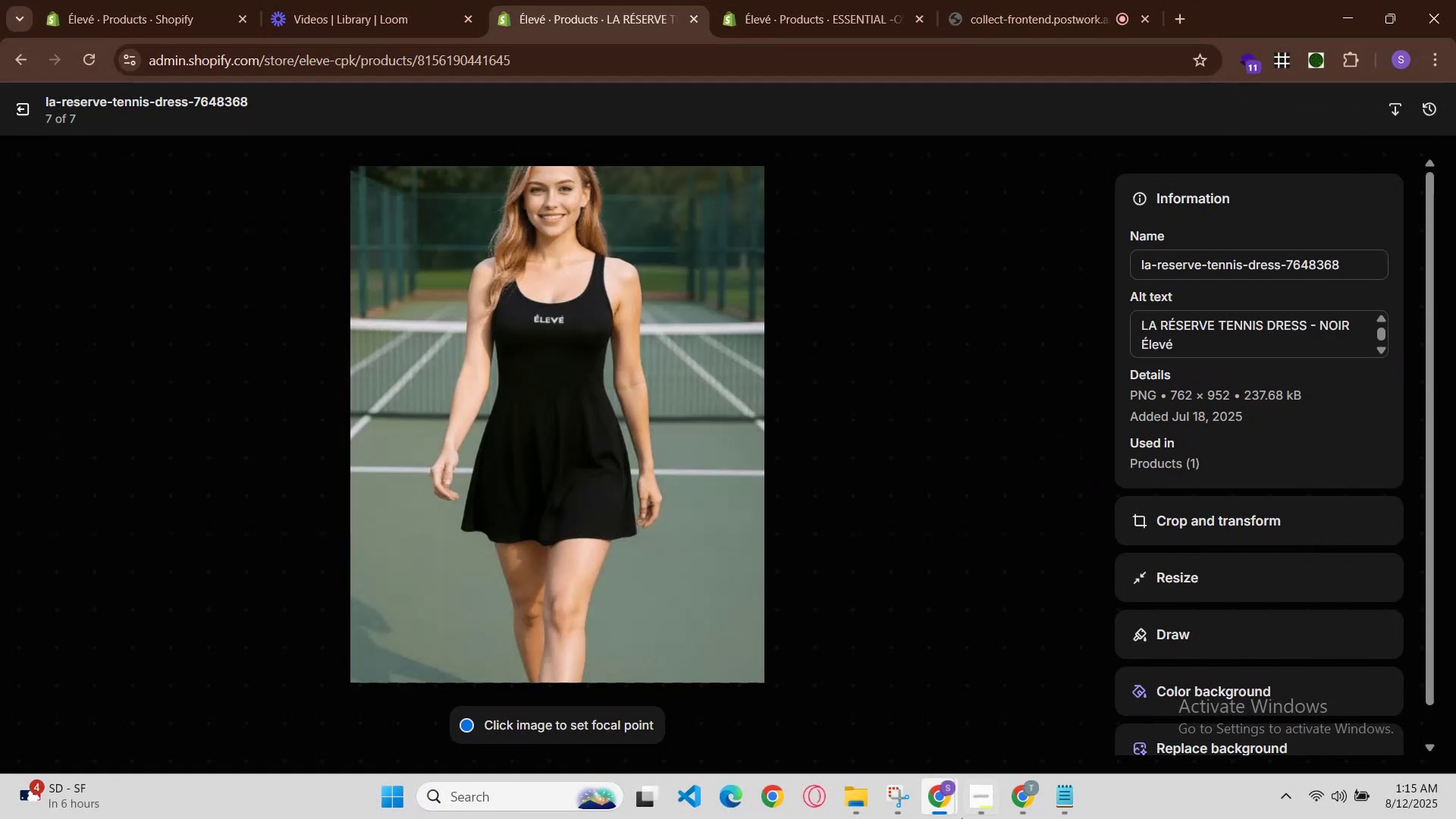 
left_click([947, 785])
 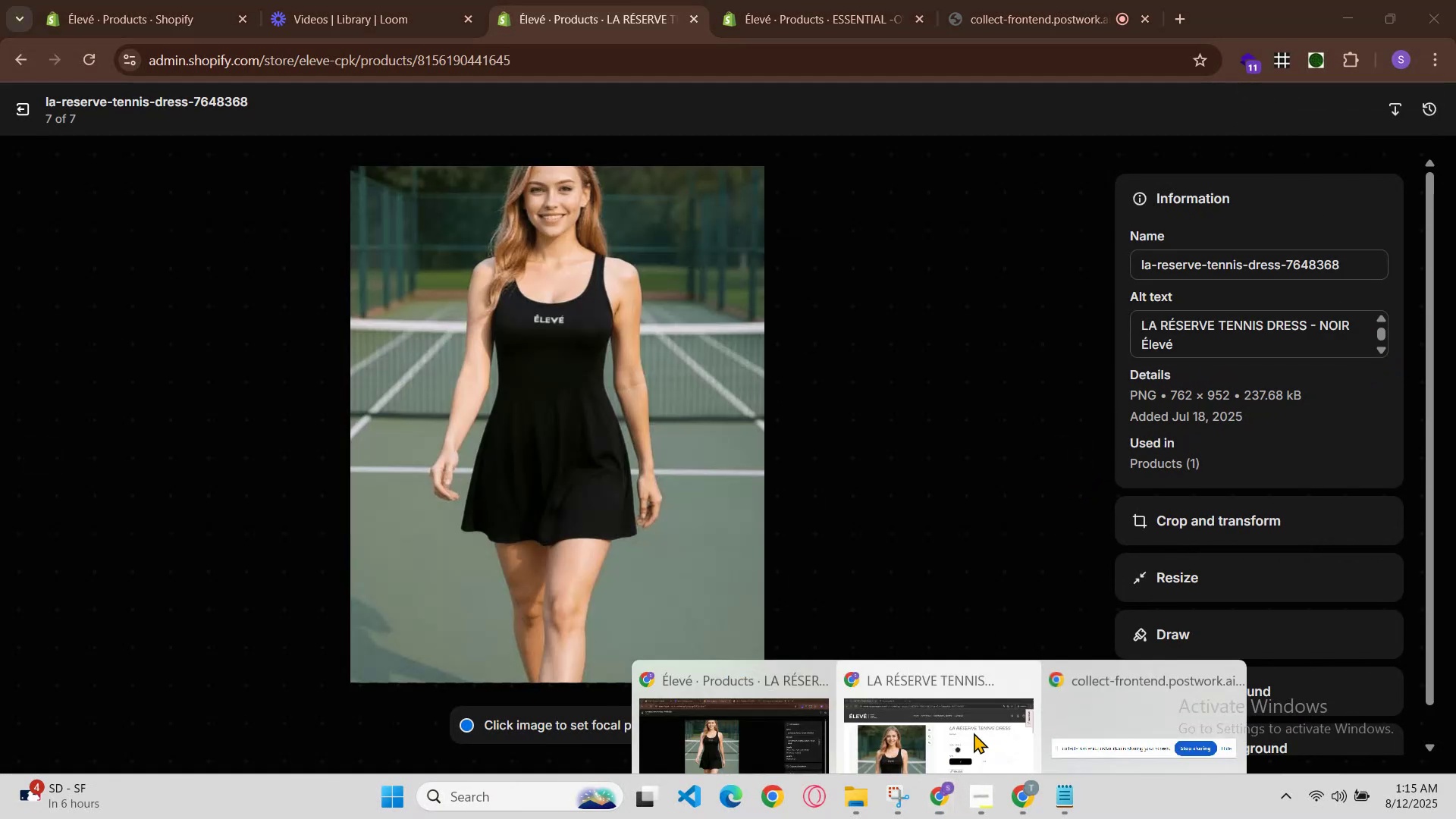 
left_click([994, 703])
 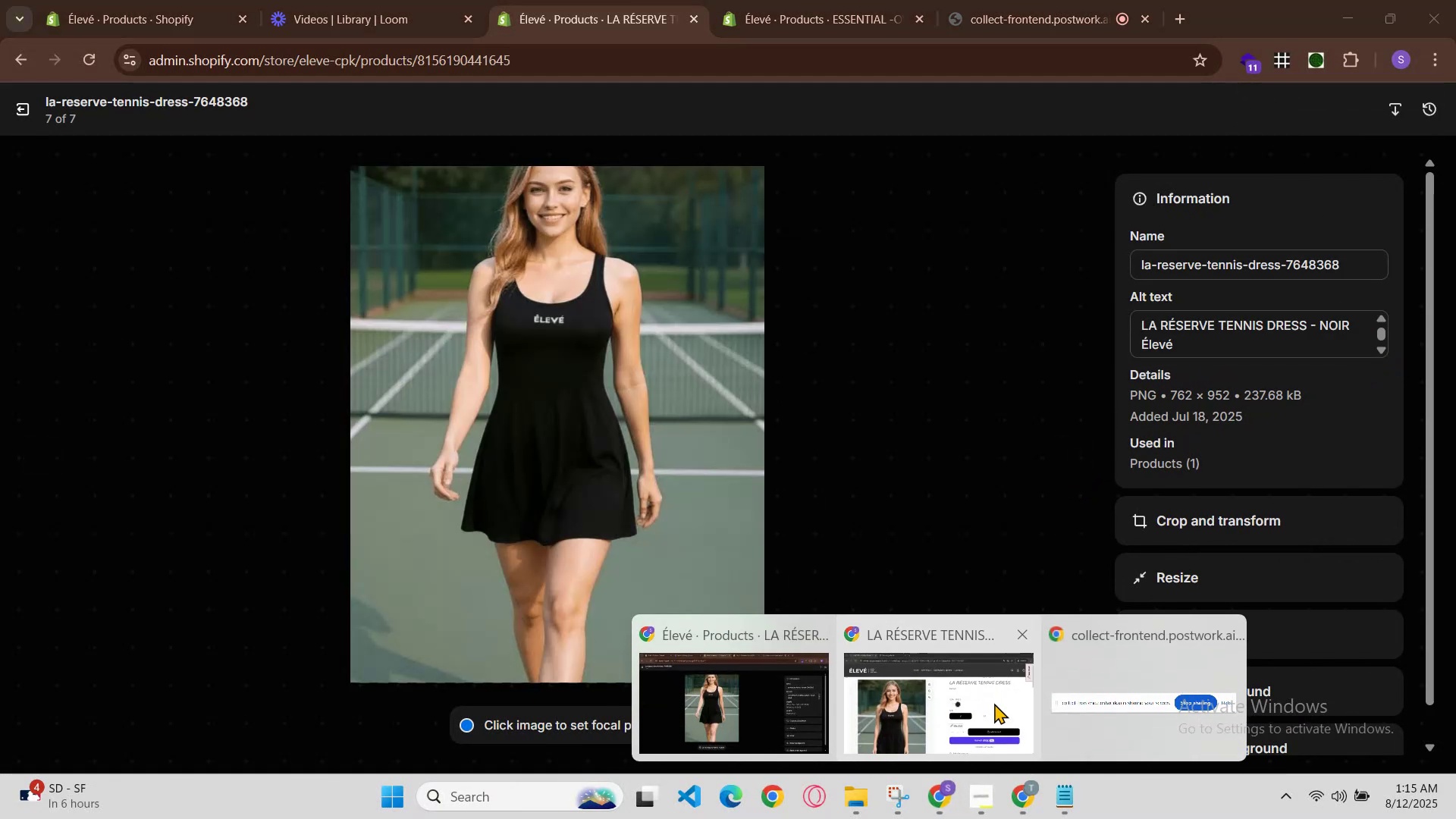 
key(Control+ControlLeft)
 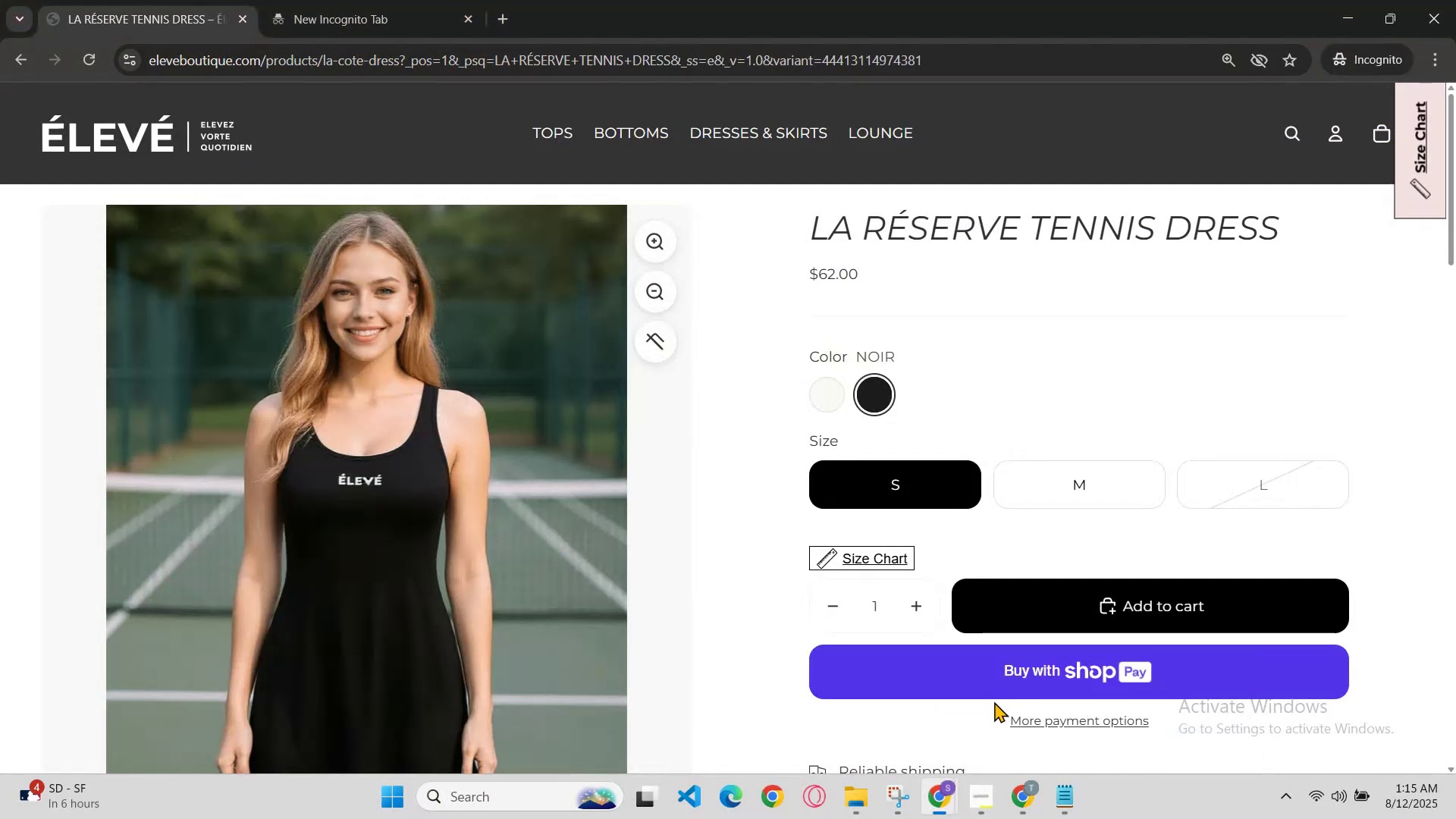 
key(T)
 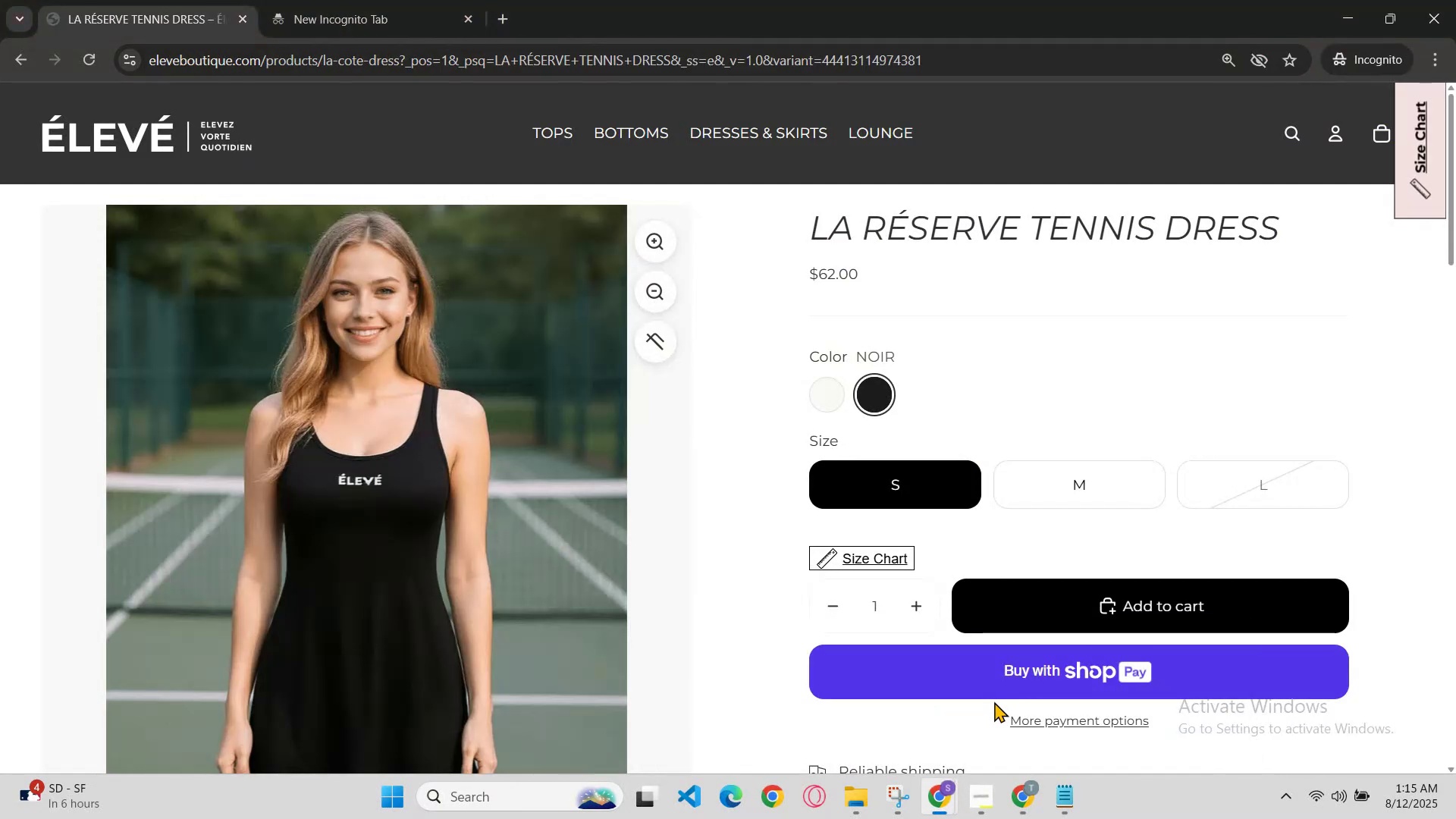 
key(Control+ControlLeft)
 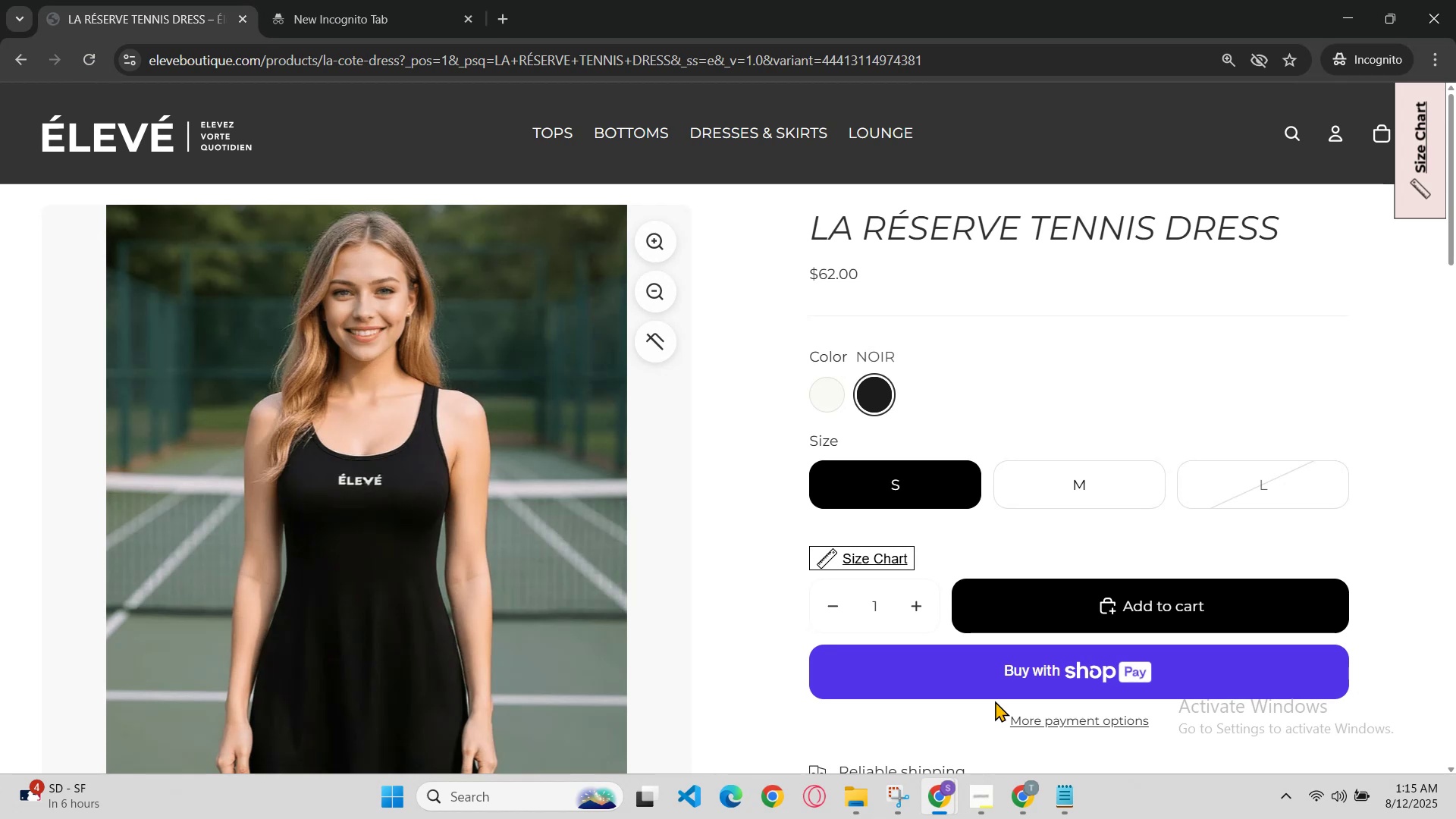 
type(rt)
 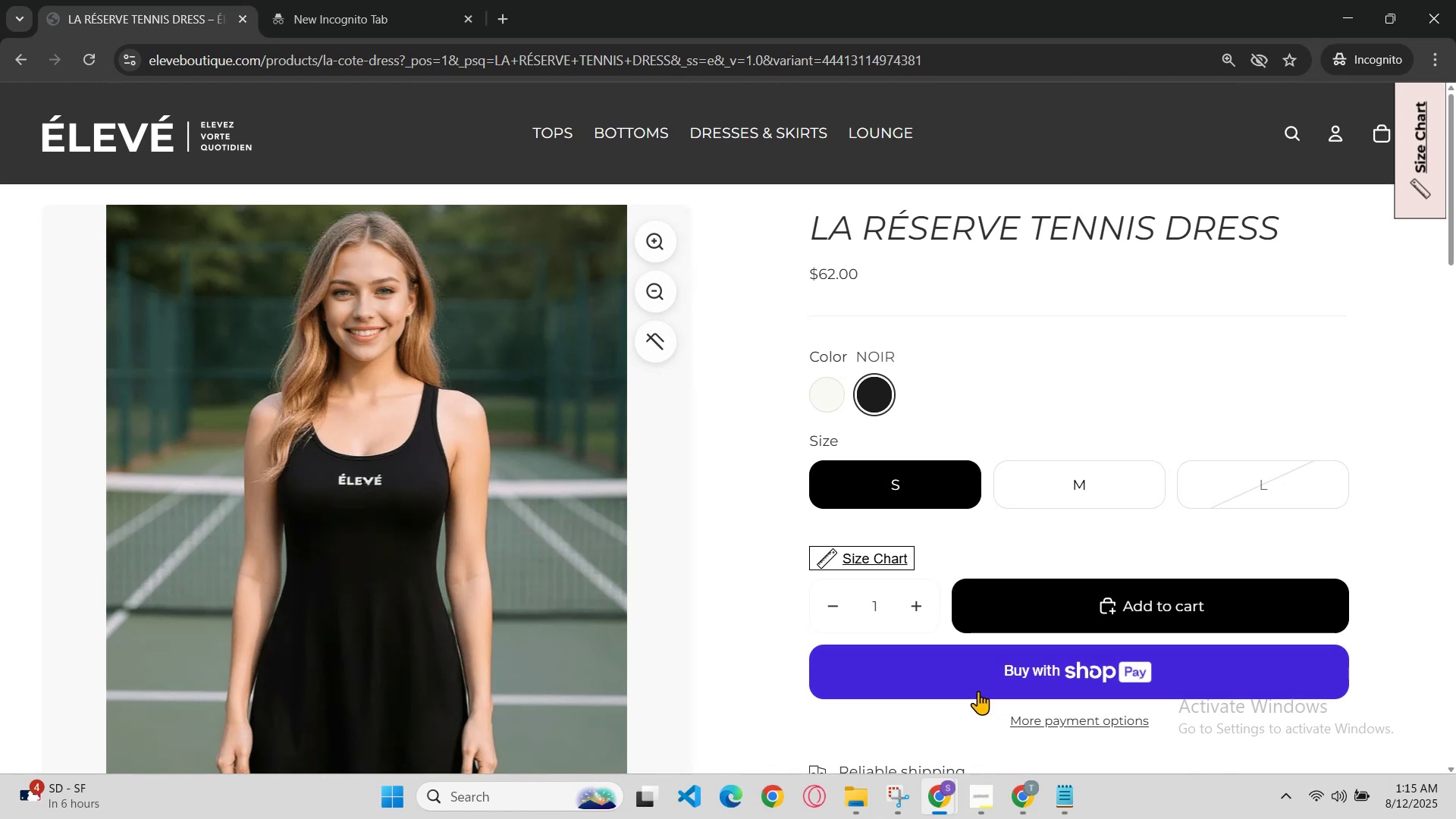 
key(Control+ControlLeft)
 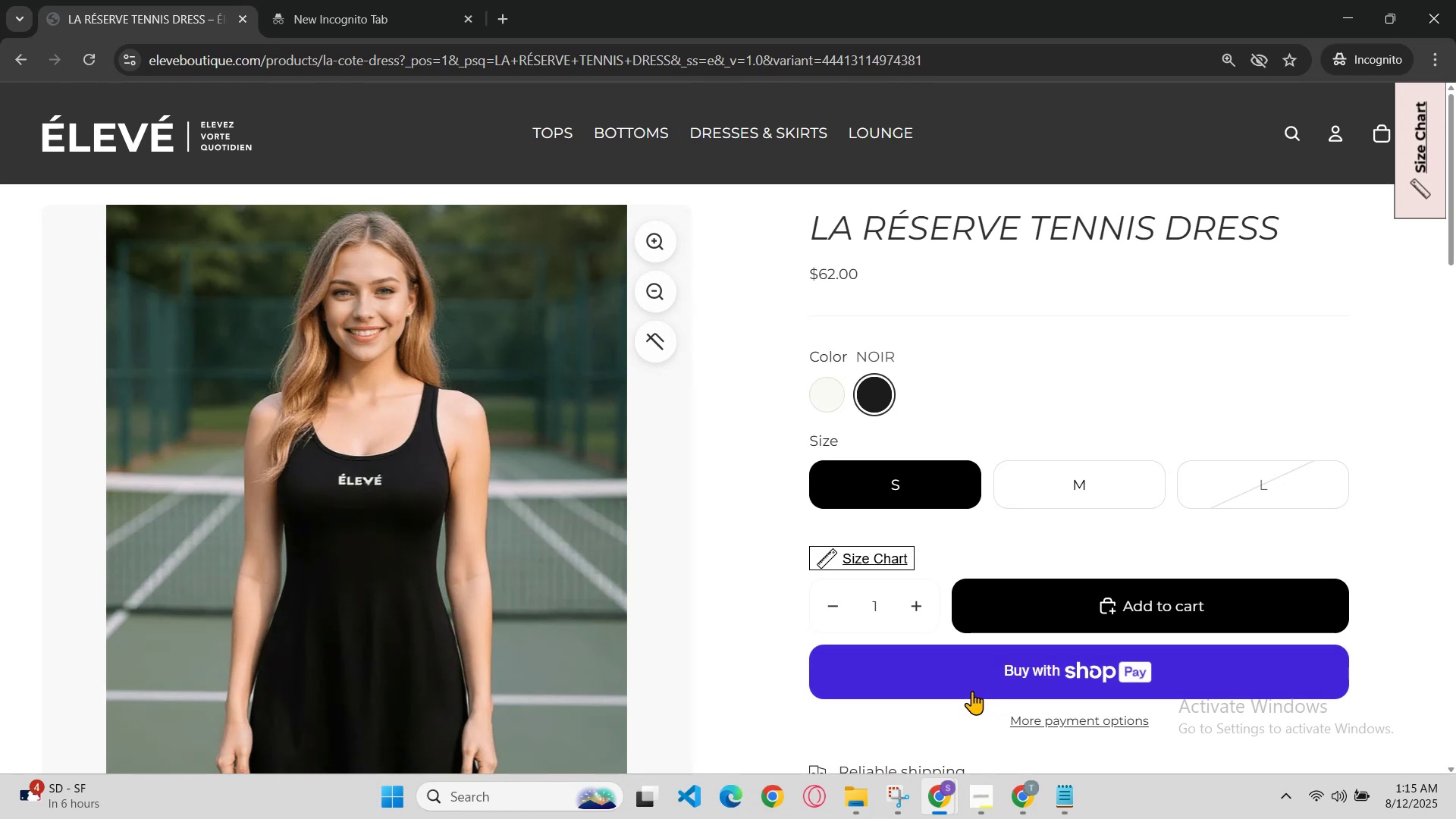 
key(Control+T)
 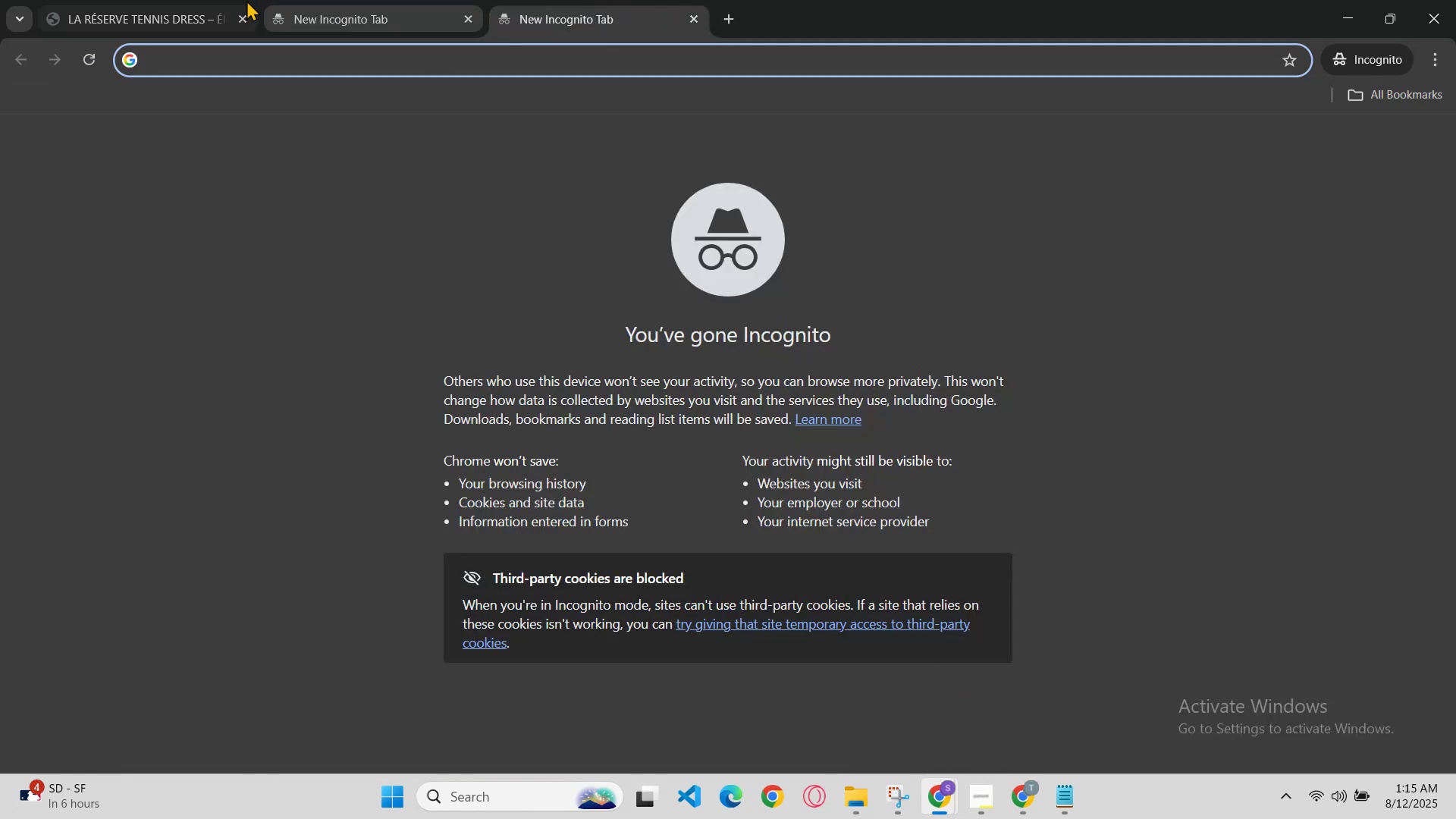 
left_click([124, 0])
 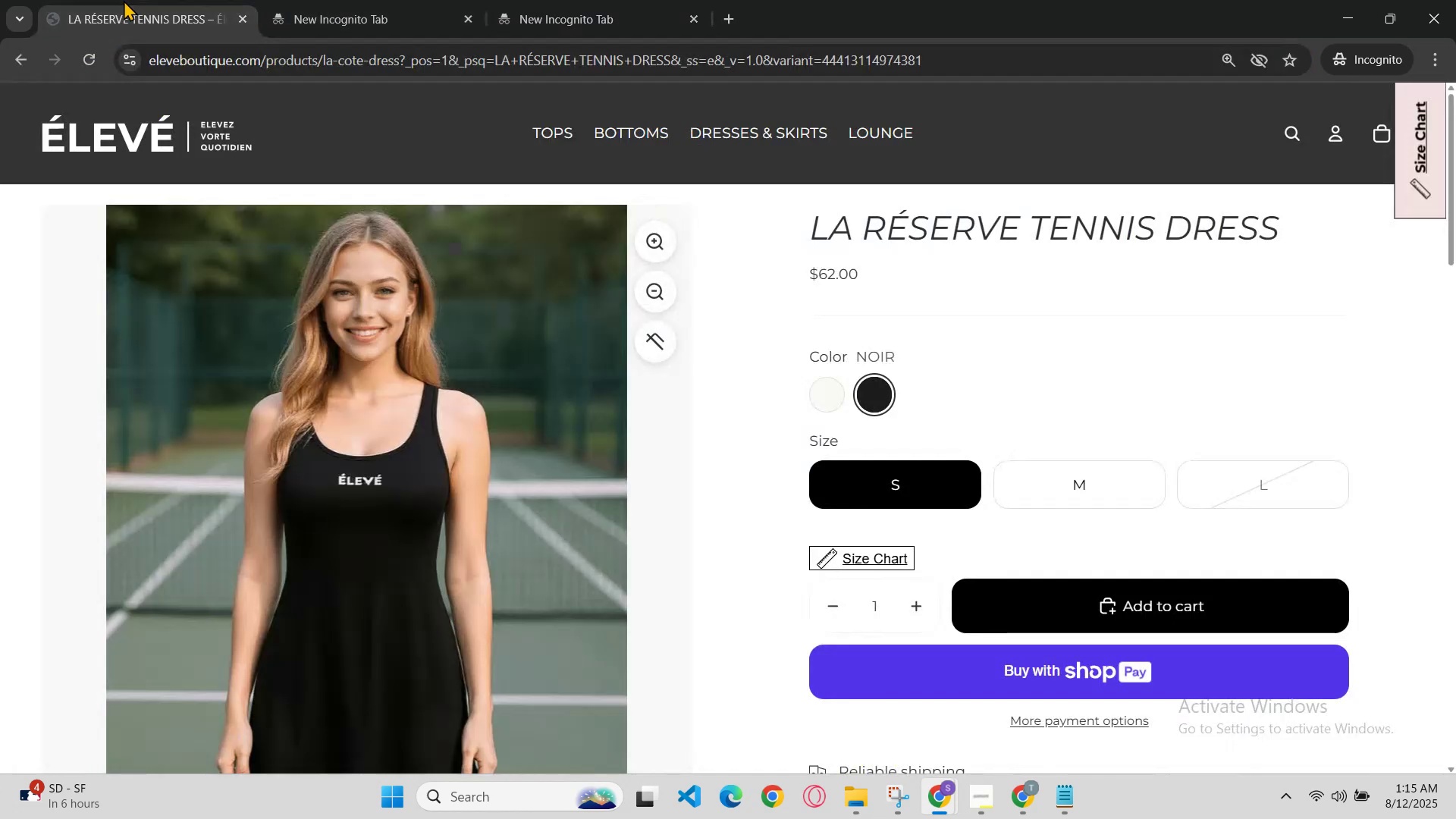 
key(Control+T)
 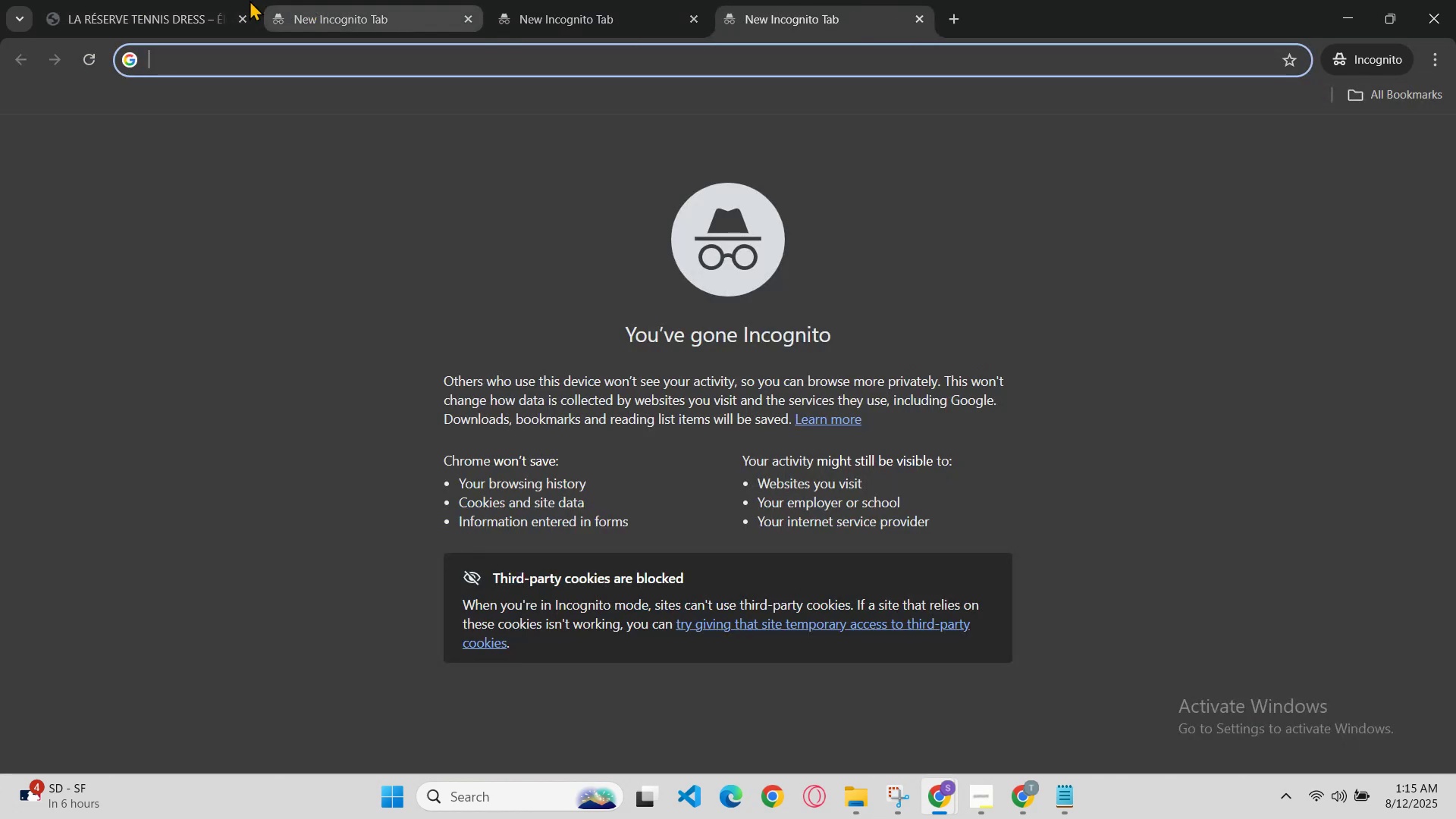 
left_click([178, 0])
 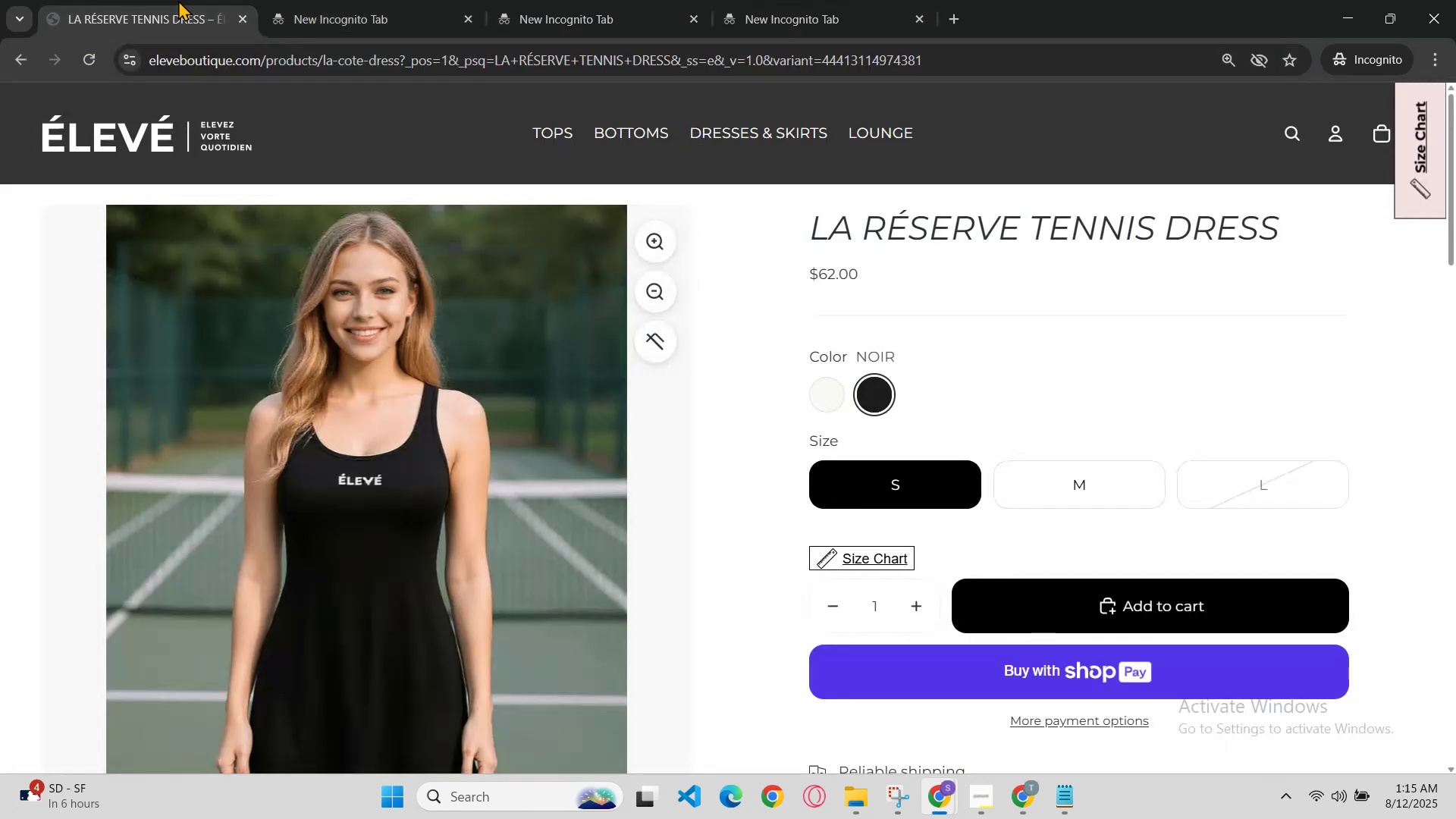 
hold_key(key=ControlLeft, duration=0.38)
 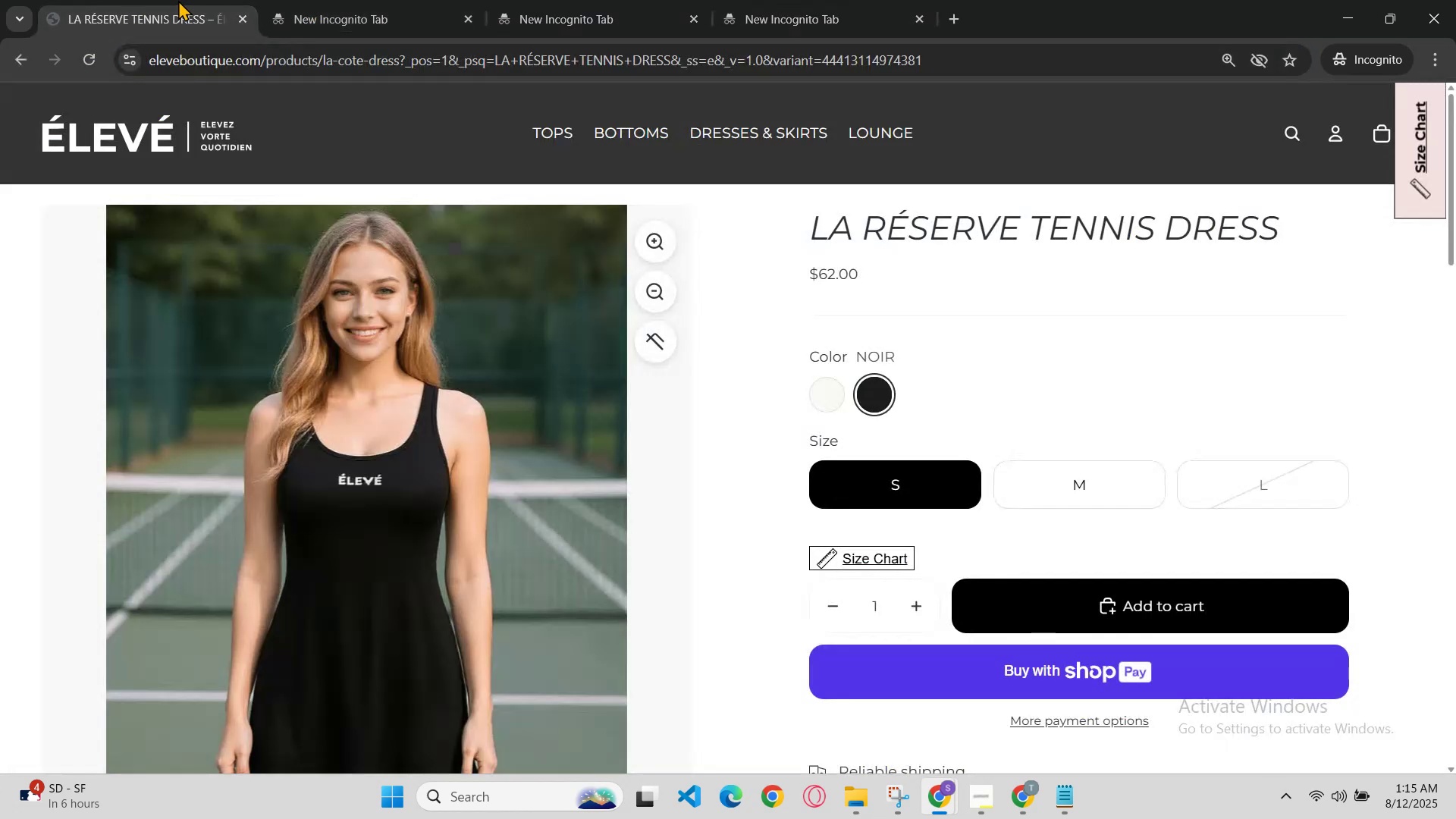 
key(Control+R)
 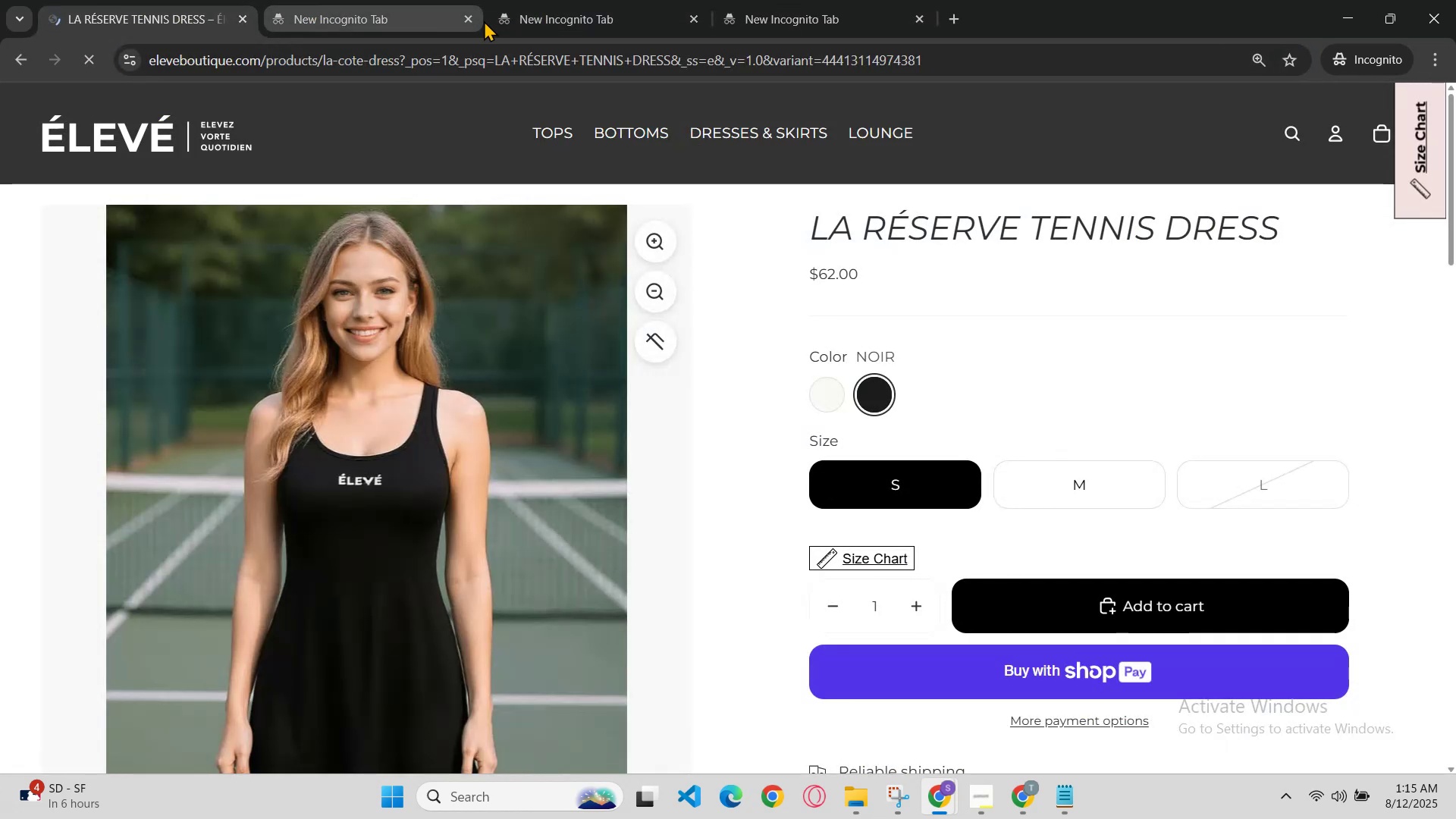 
double_click([469, 17])
 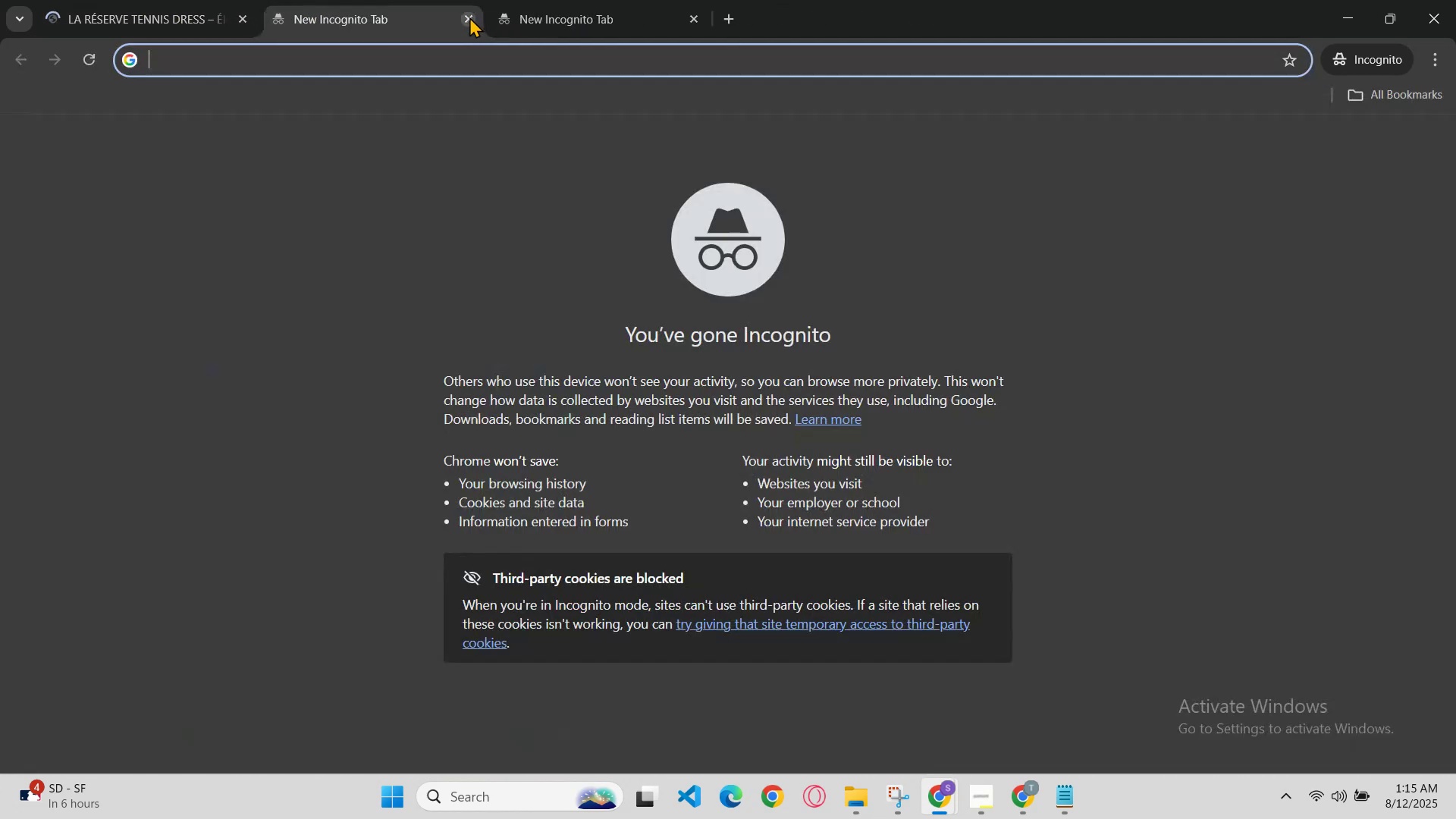 
triple_click([469, 17])
 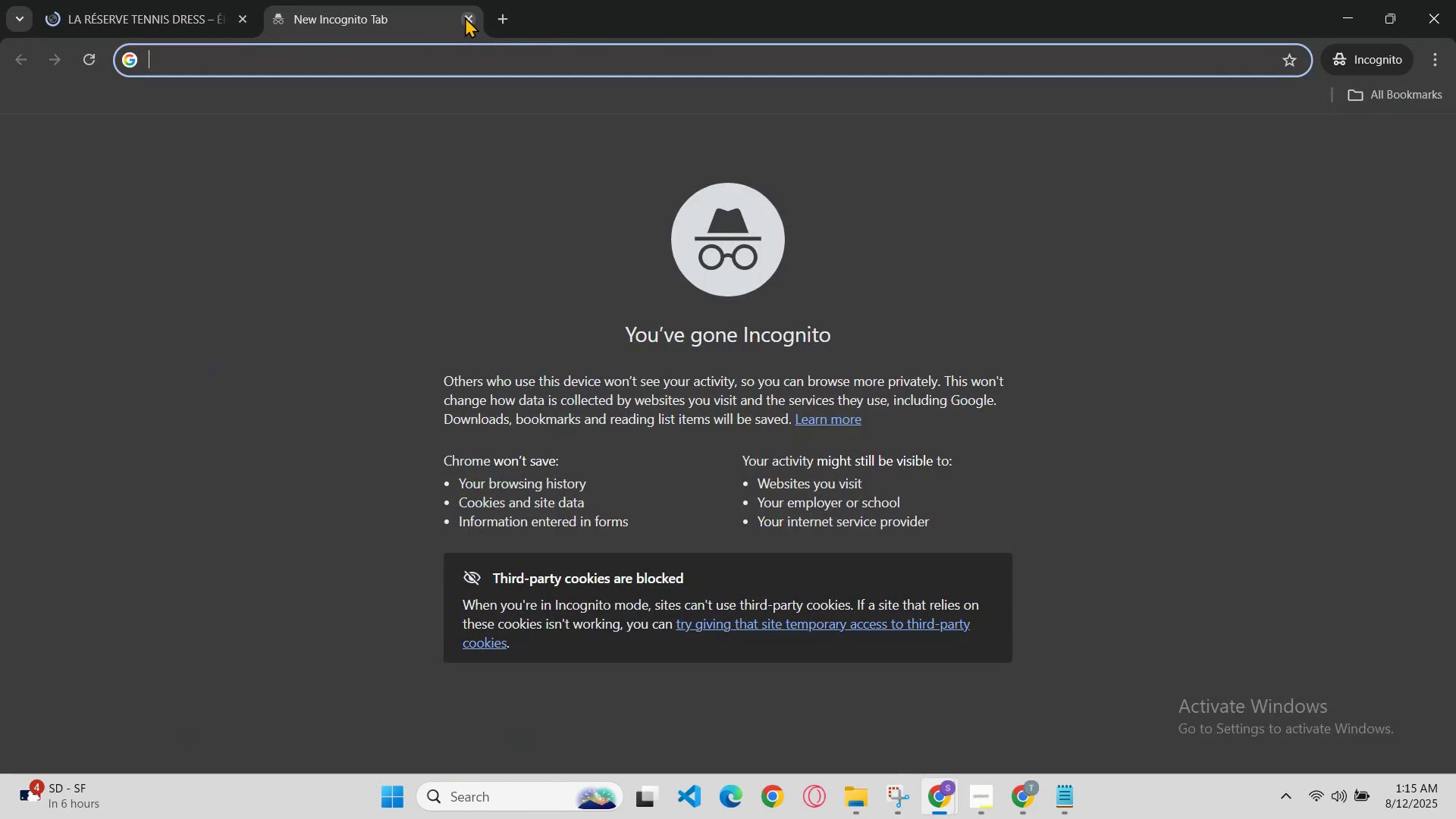 
left_click([465, 17])
 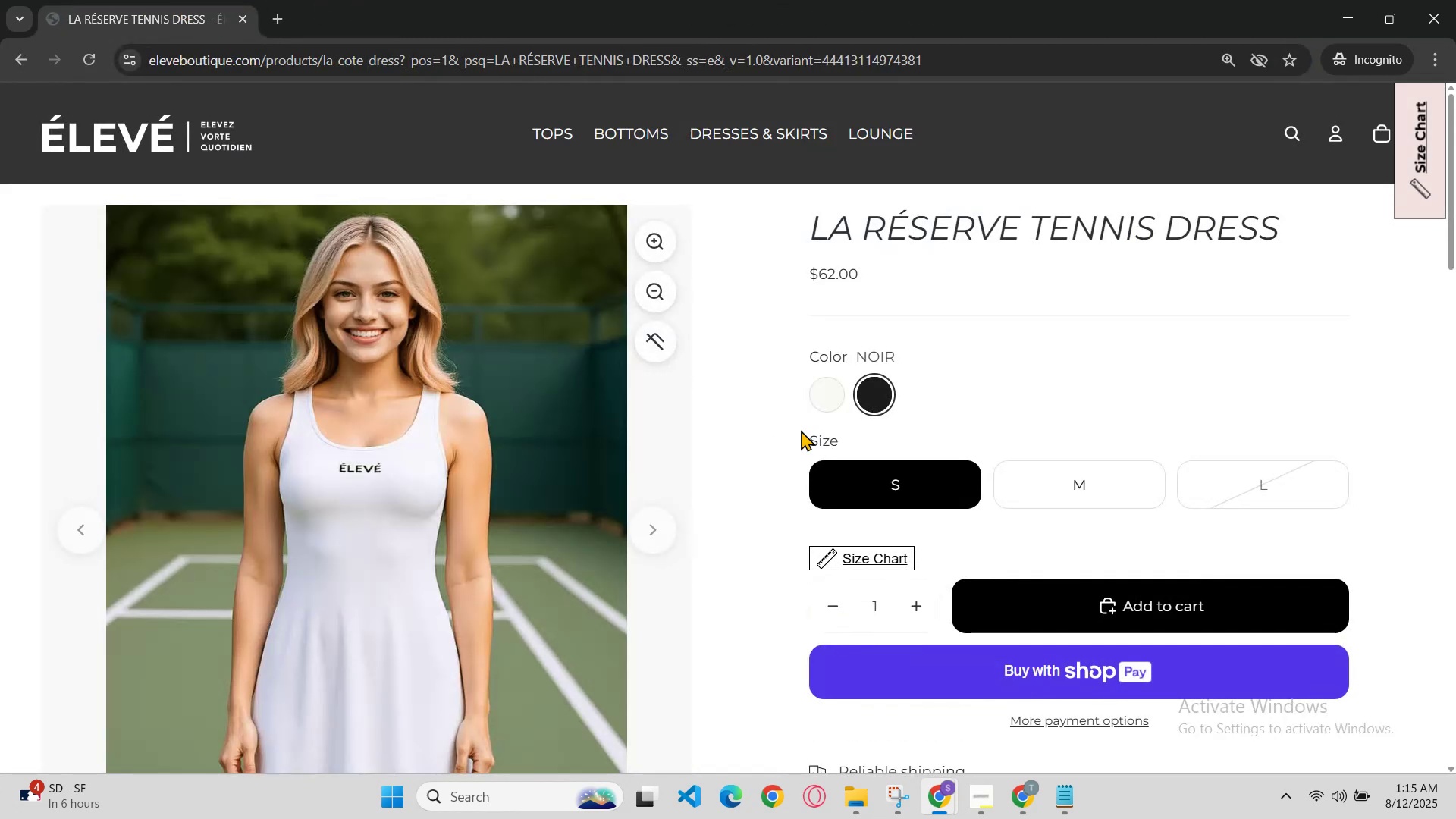 
left_click([825, 403])
 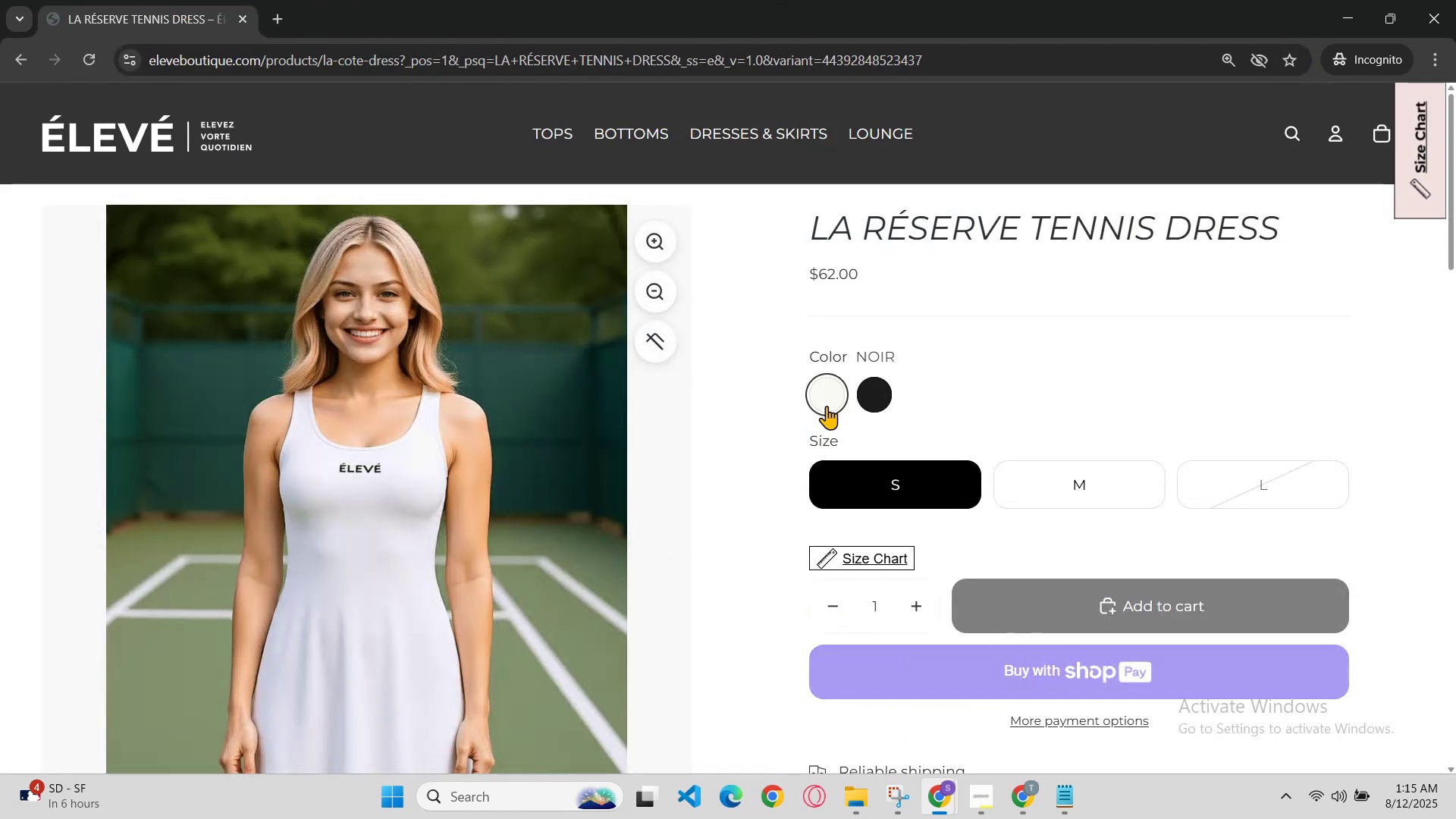 
scroll: coordinate [844, 437], scroll_direction: none, amount: 0.0
 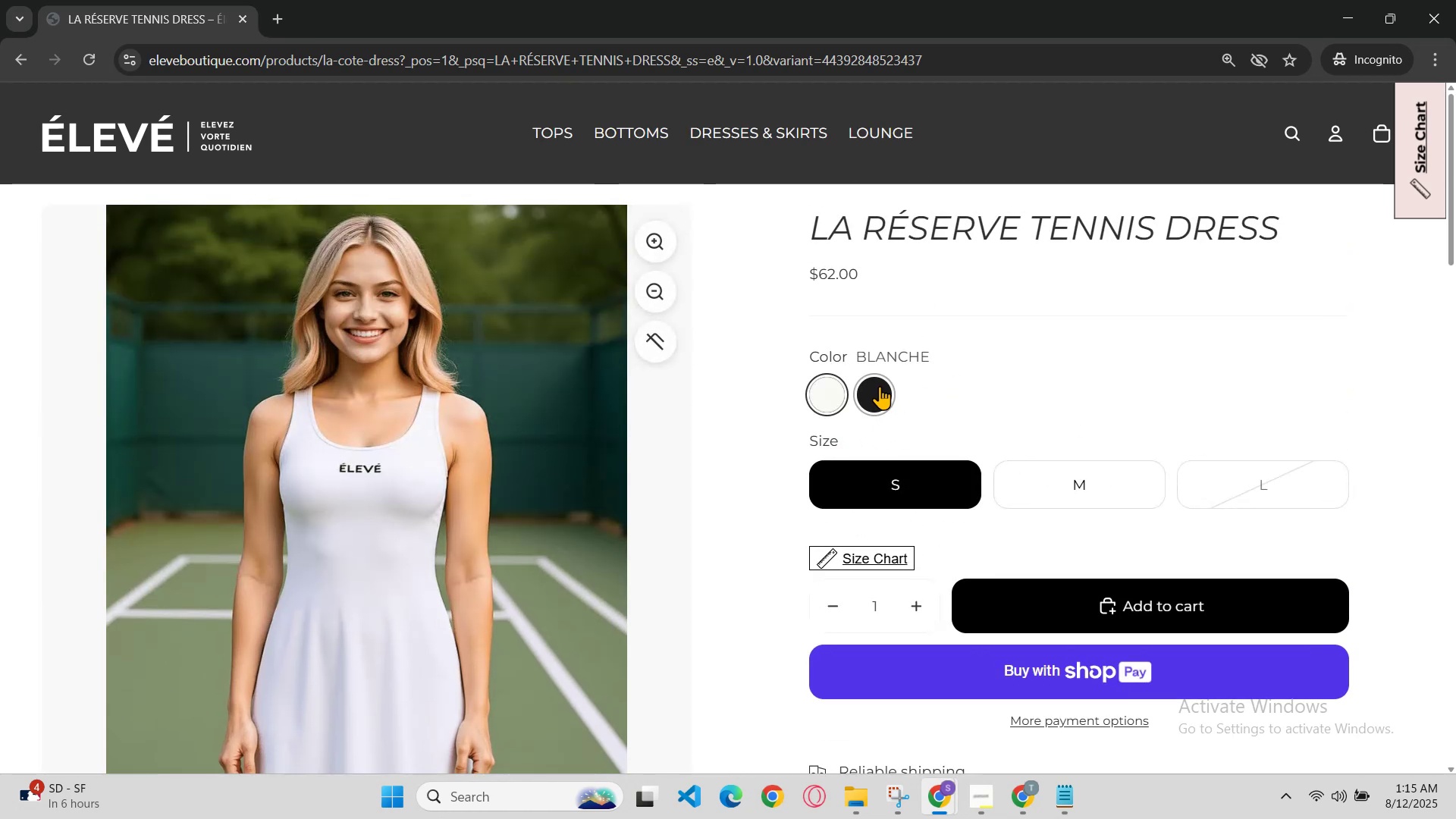 
scroll: coordinate [866, 400], scroll_direction: down, amount: 2.0
 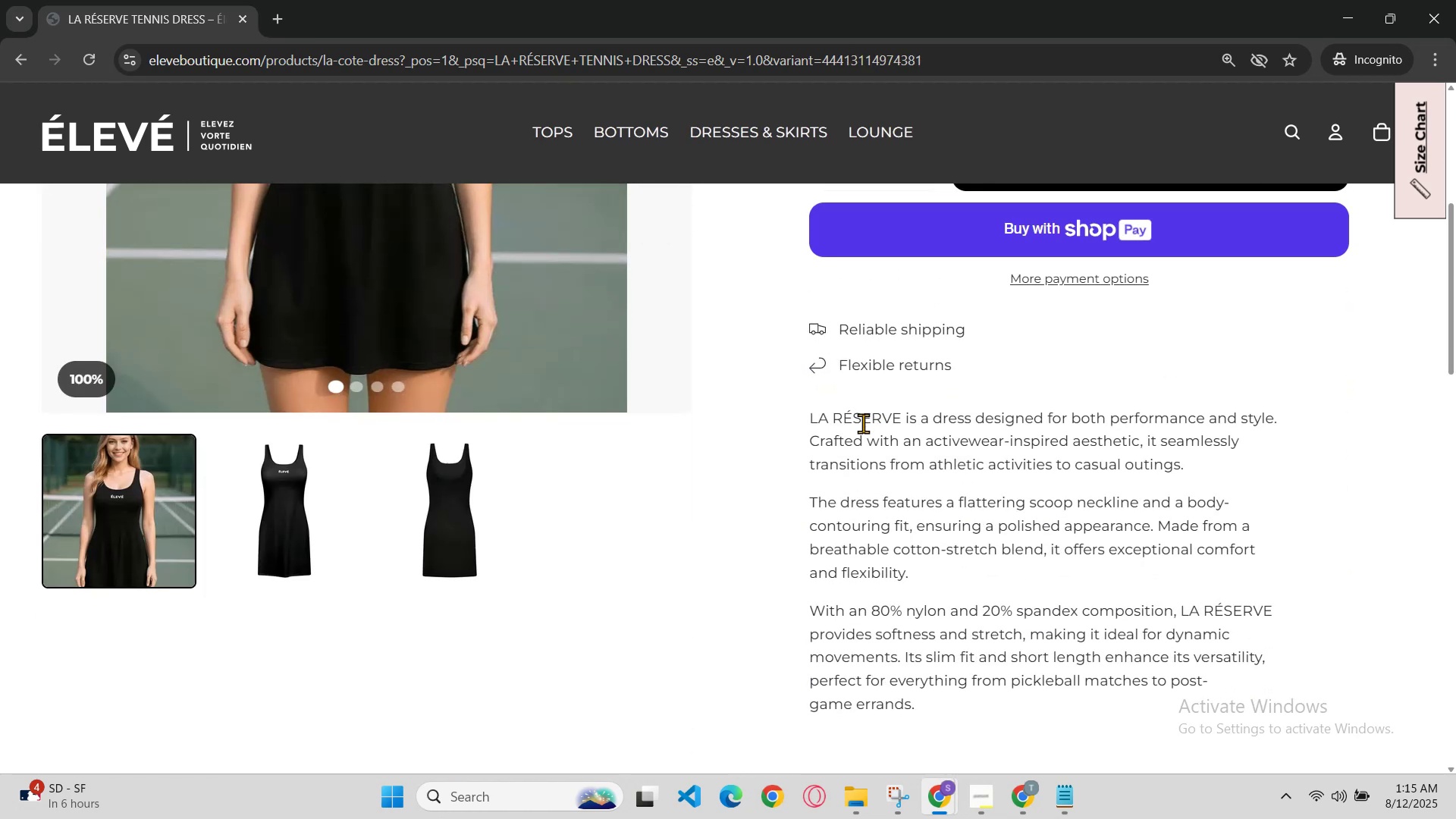 
scroll: coordinate [864, 435], scroll_direction: up, amount: 1.0
 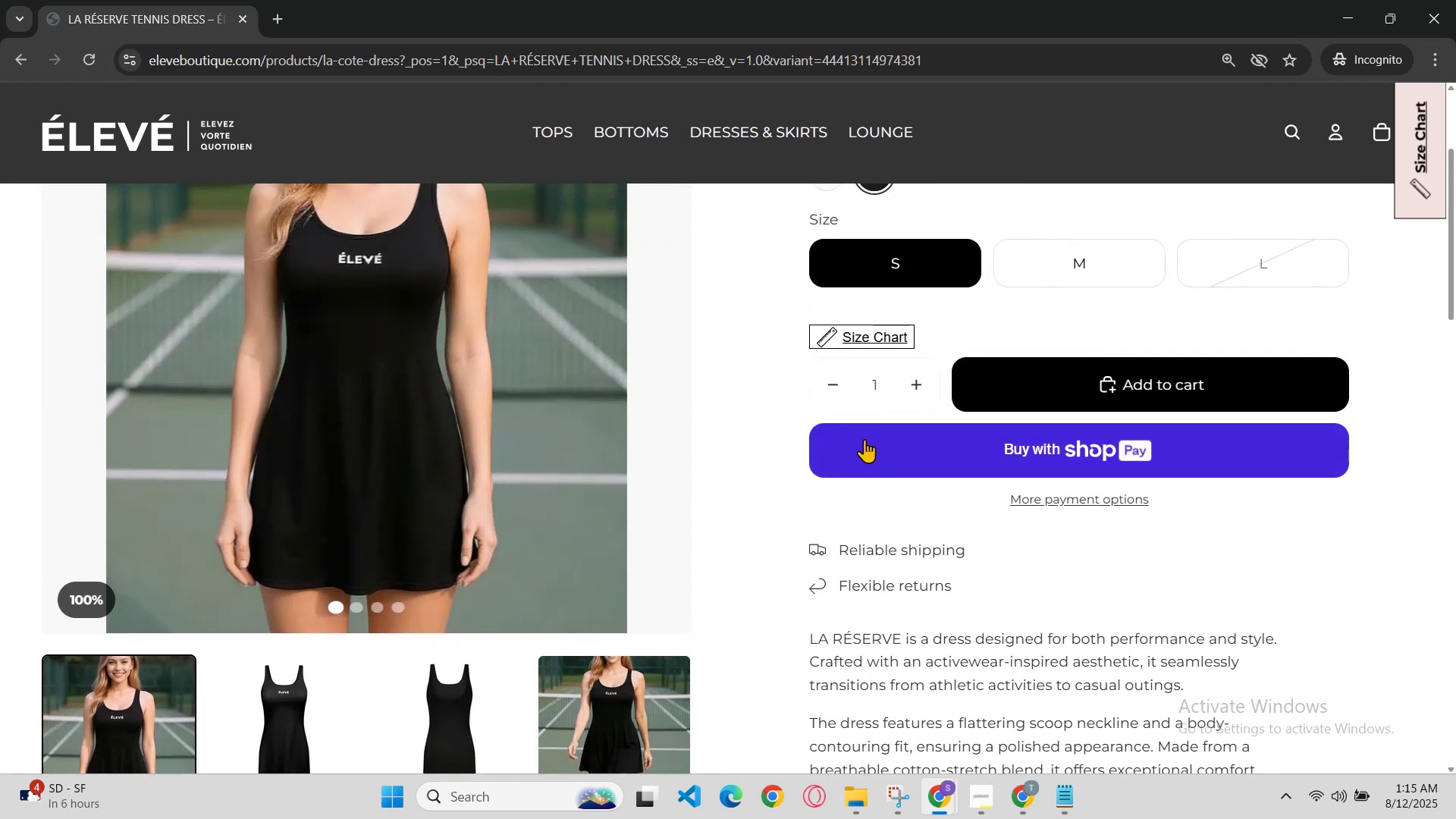 
scroll: coordinate [864, 439], scroll_direction: down, amount: 1.0
 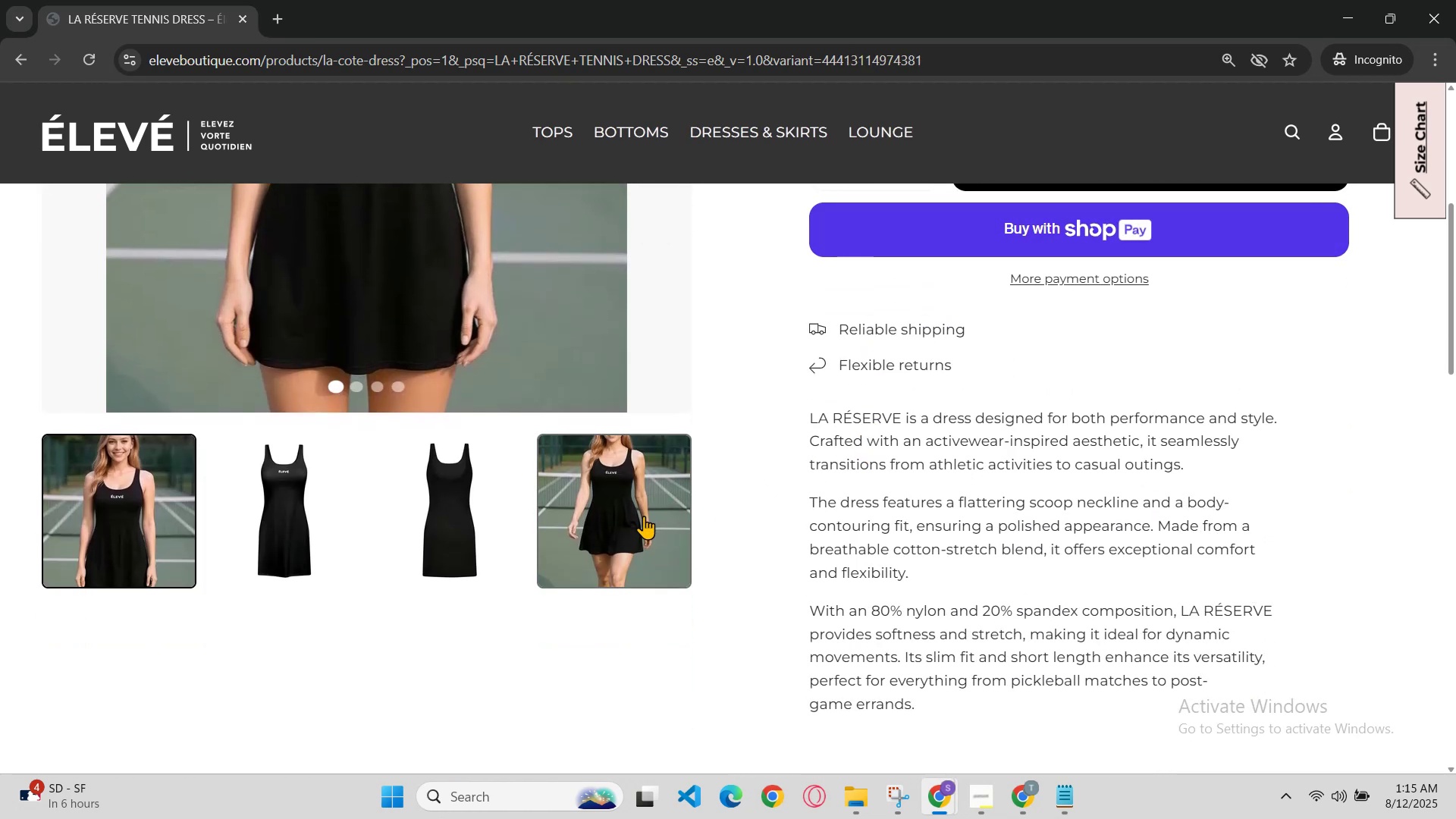 
left_click([630, 527])
 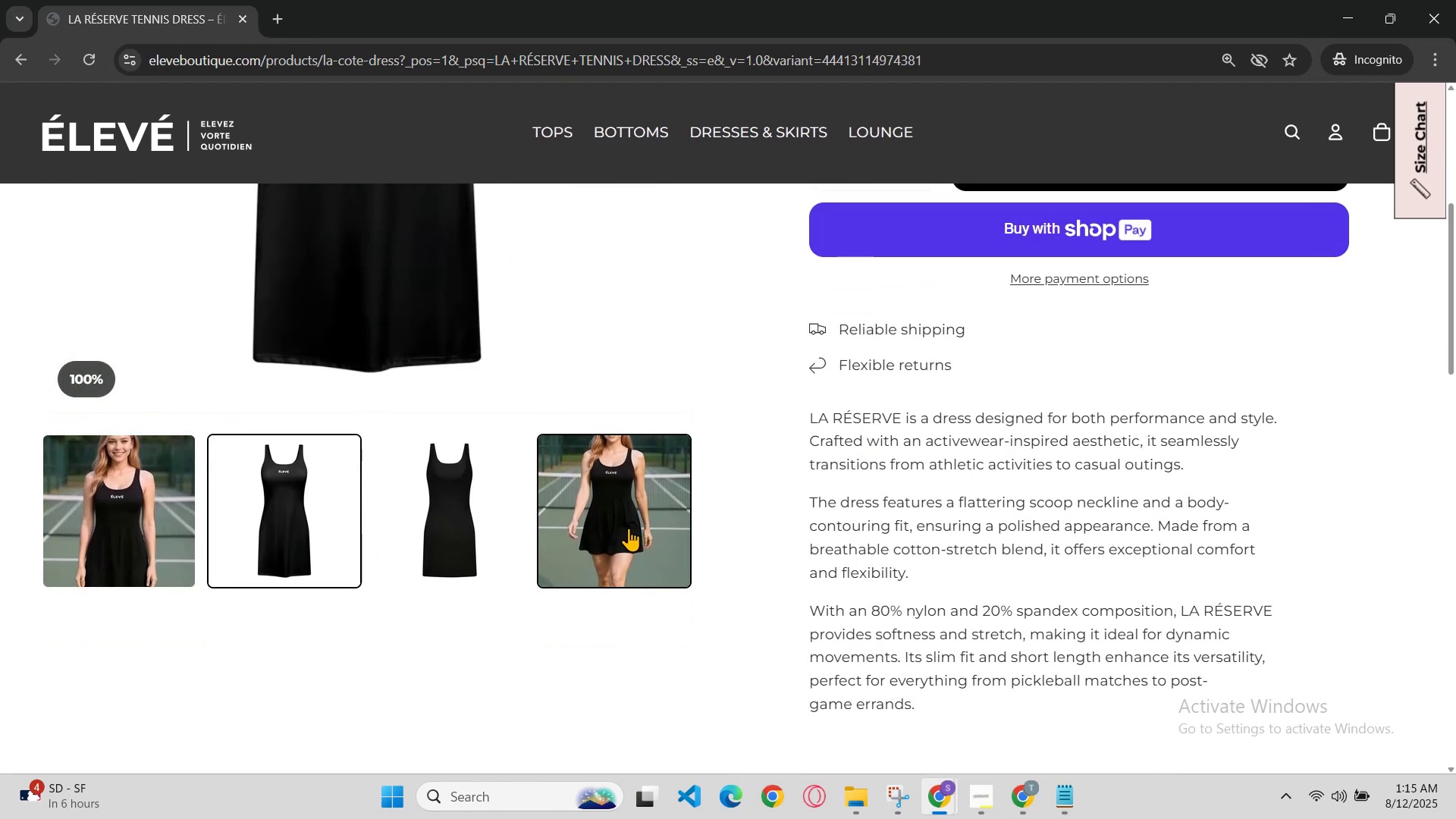 
scroll: coordinate [651, 542], scroll_direction: up, amount: 2.0
 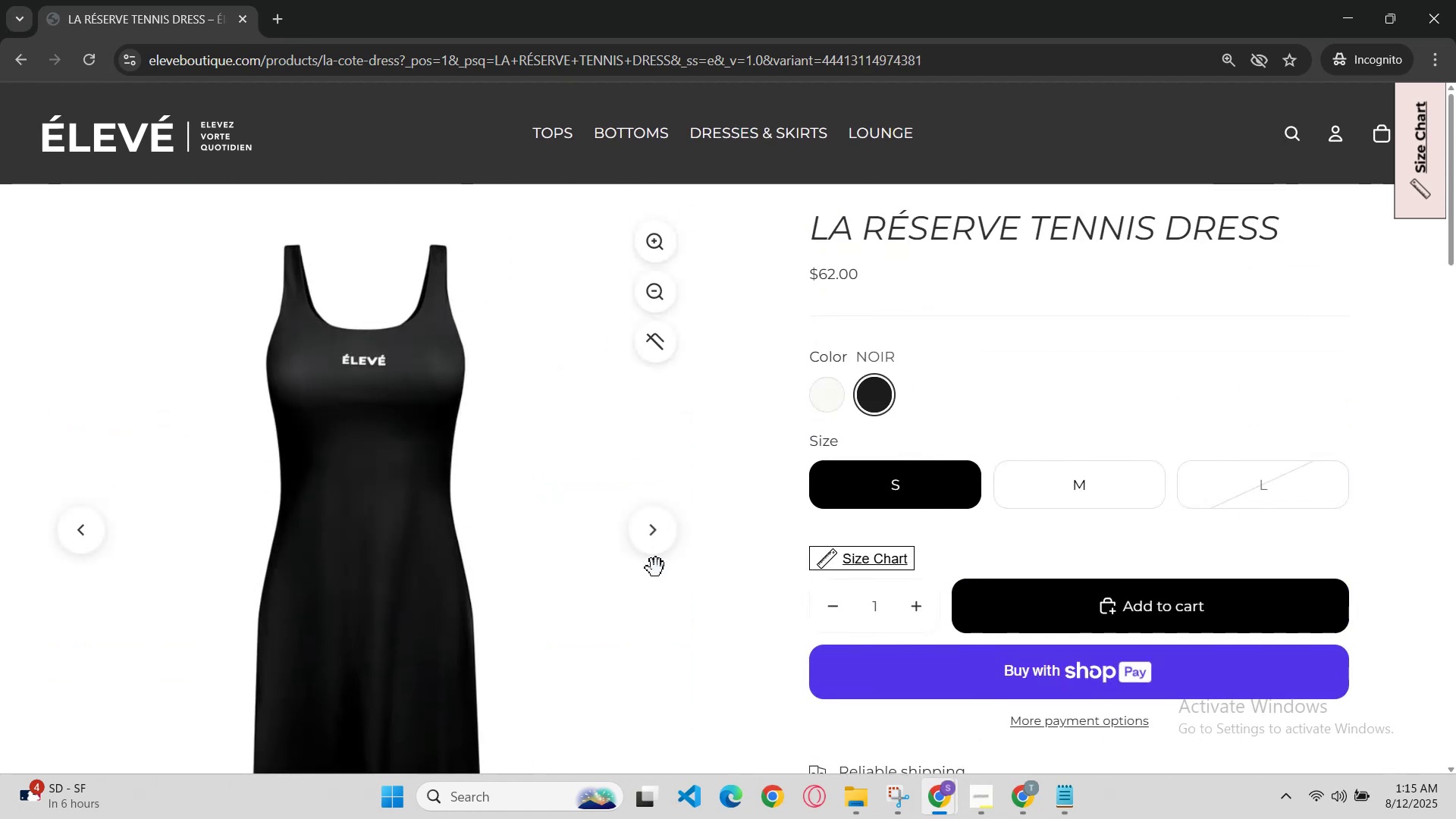 
scroll: coordinate [644, 661], scroll_direction: down, amount: 2.0
 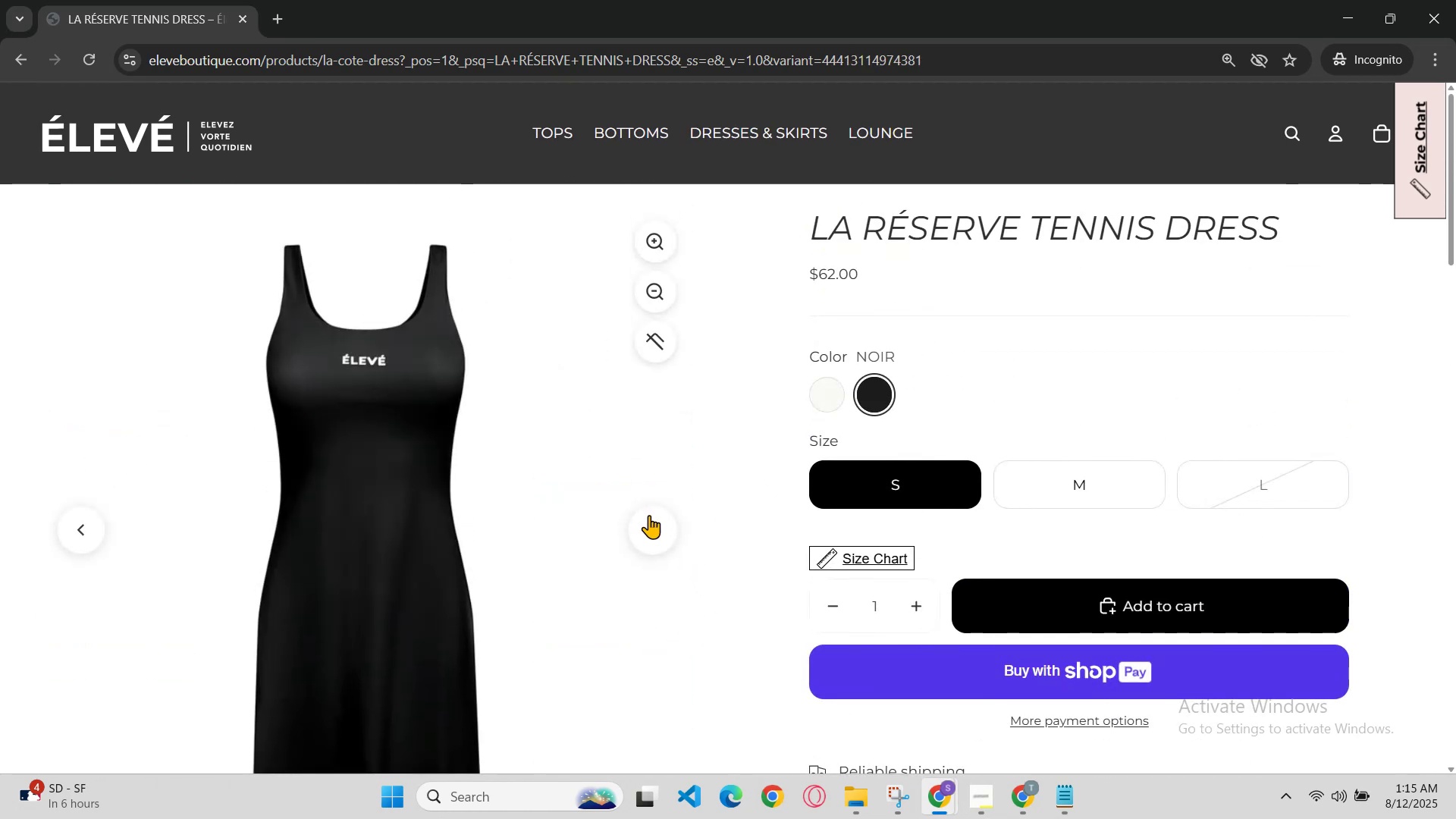 
left_click([777, 587])
 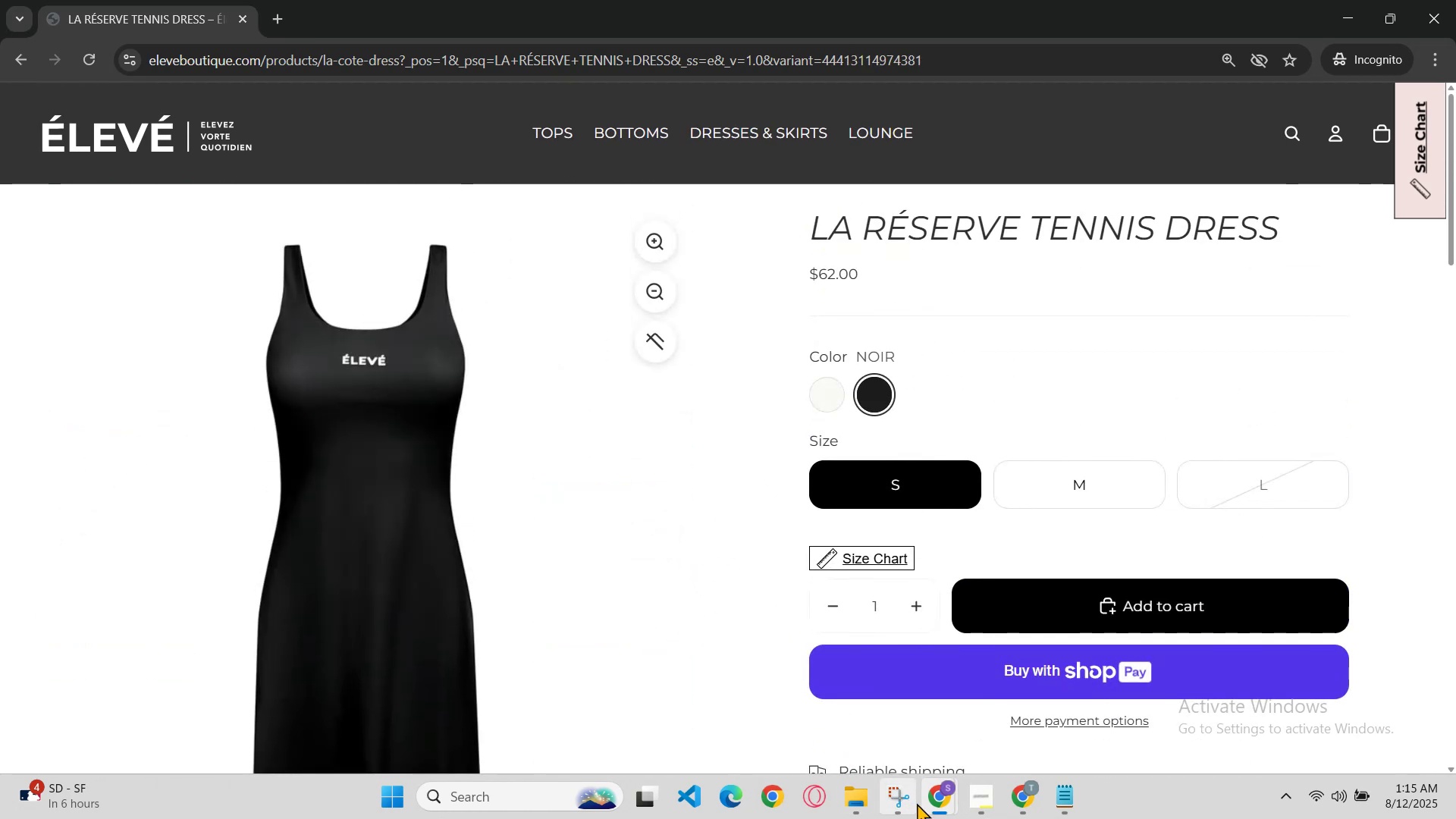 
left_click([933, 807])
 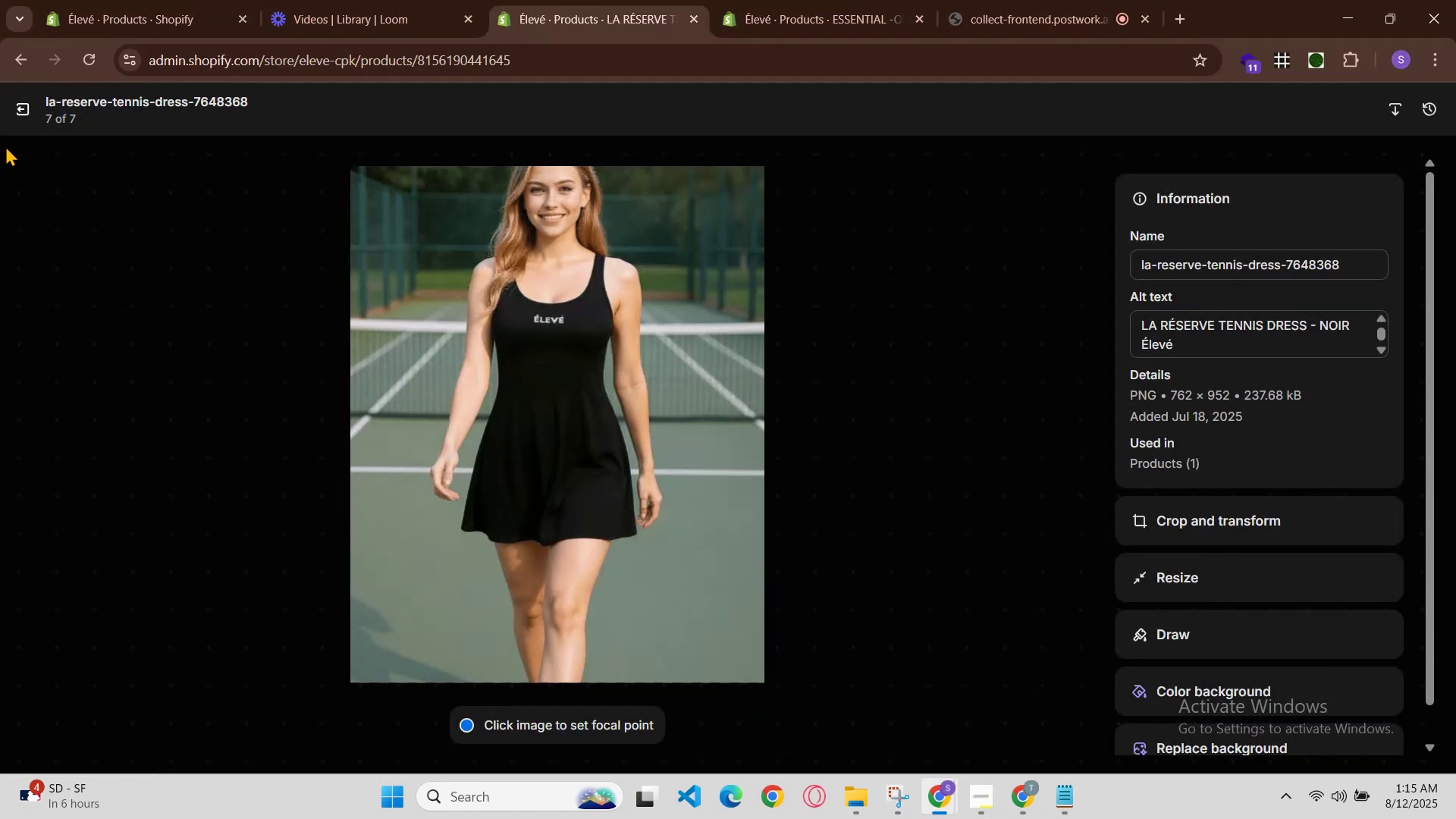 
left_click([20, 113])
 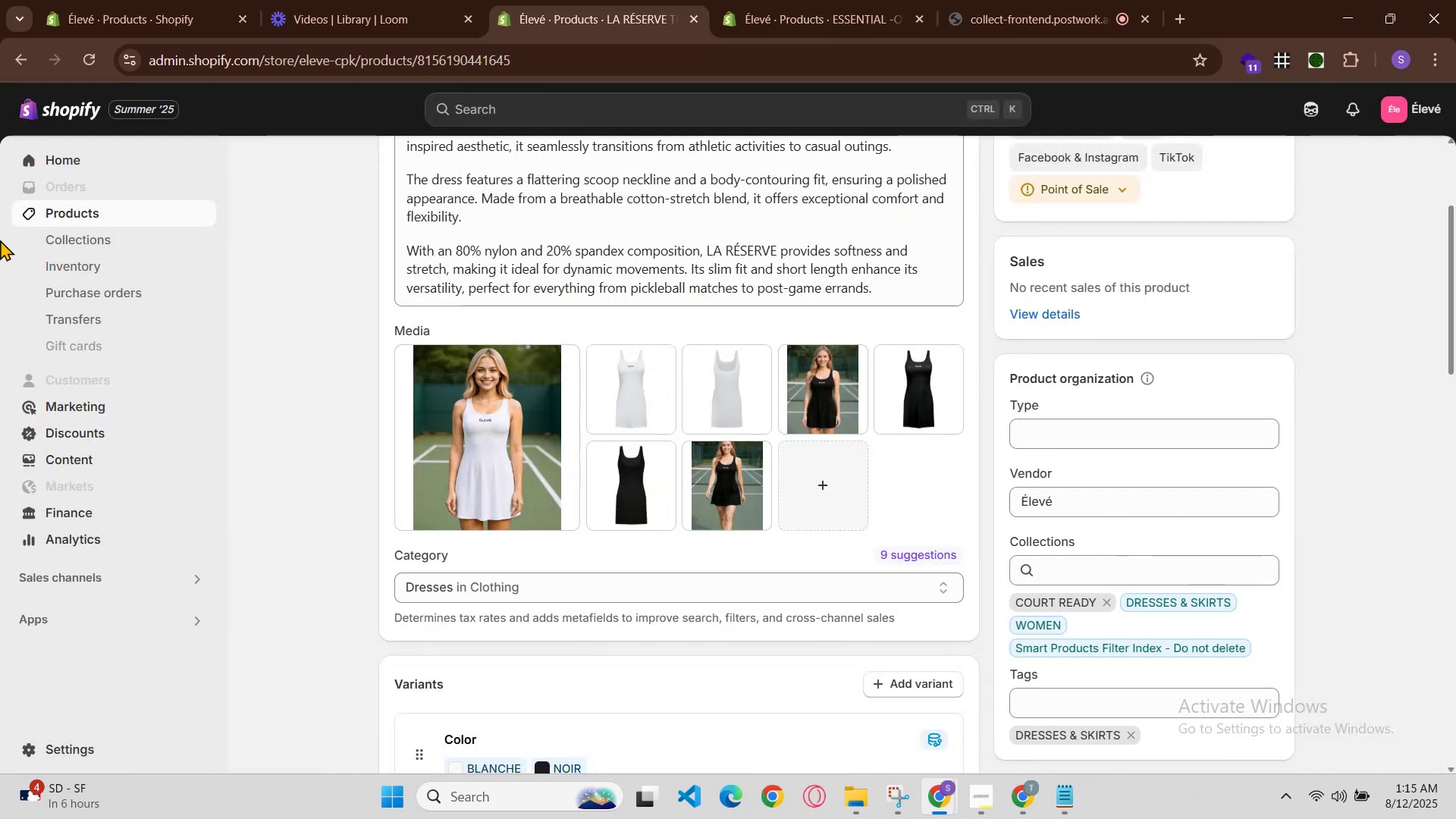 
left_click([76, 212])
 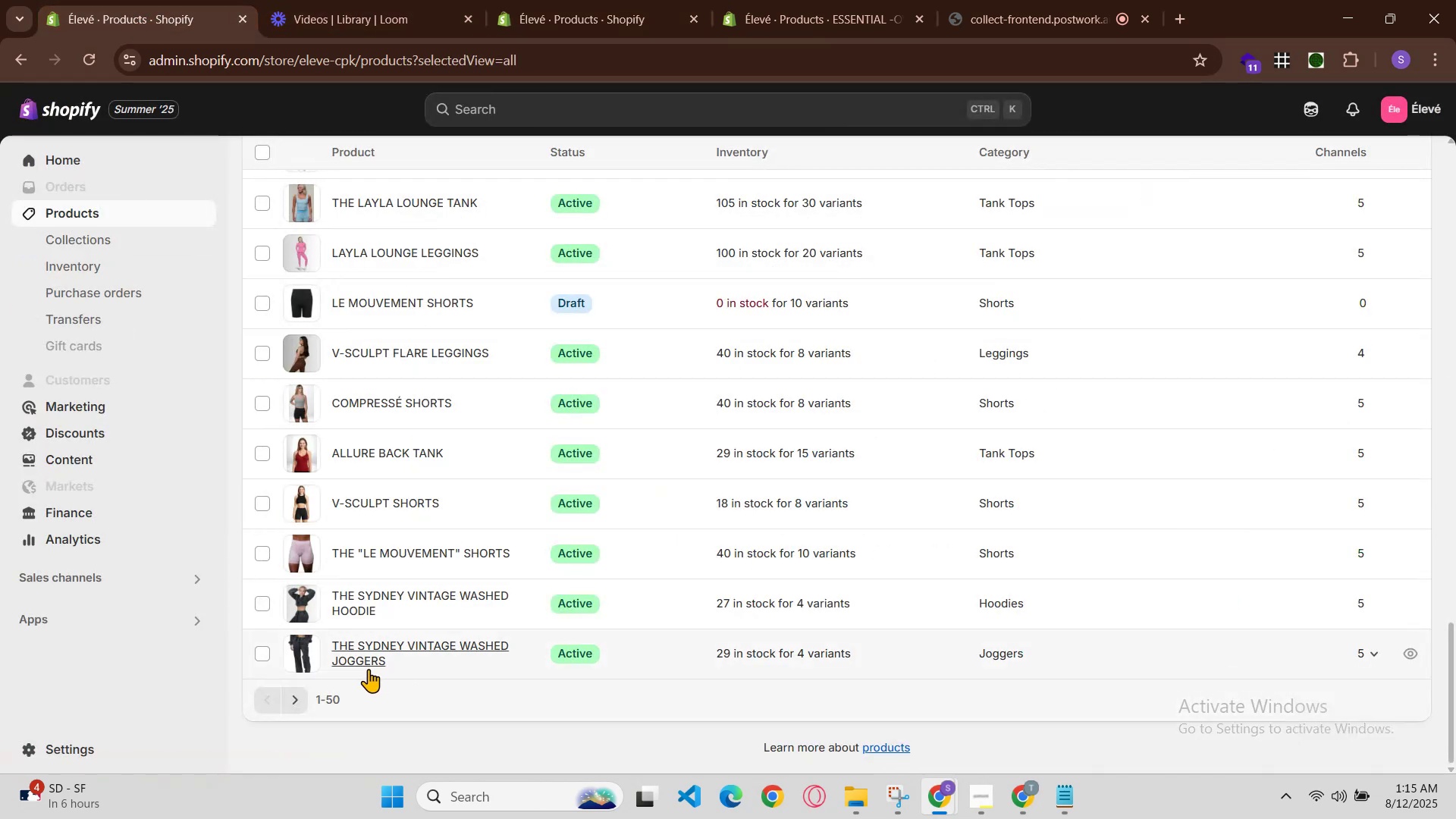 
left_click([301, 701])
 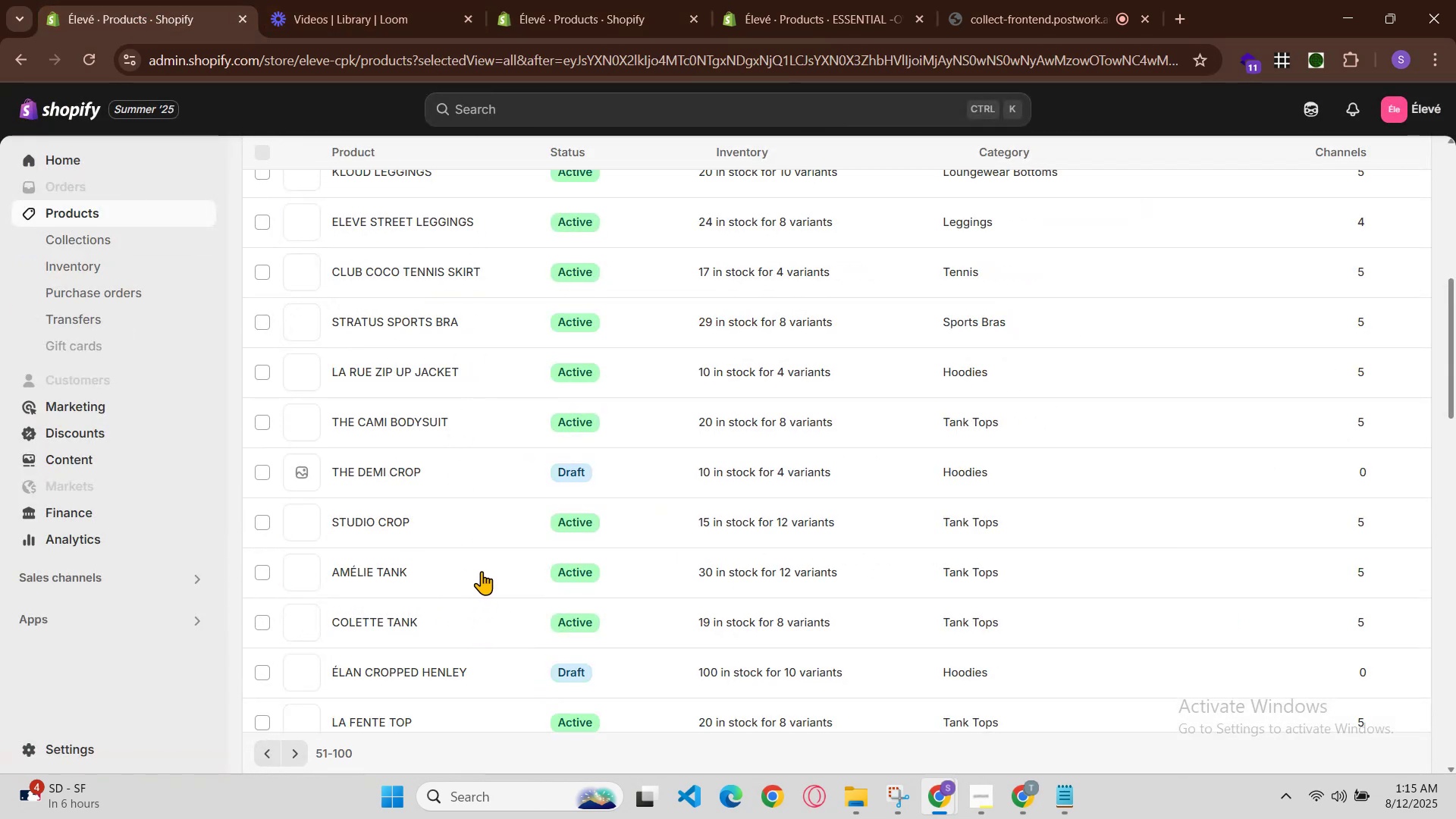 
scroll: coordinate [502, 475], scroll_direction: down, amount: 10.0
 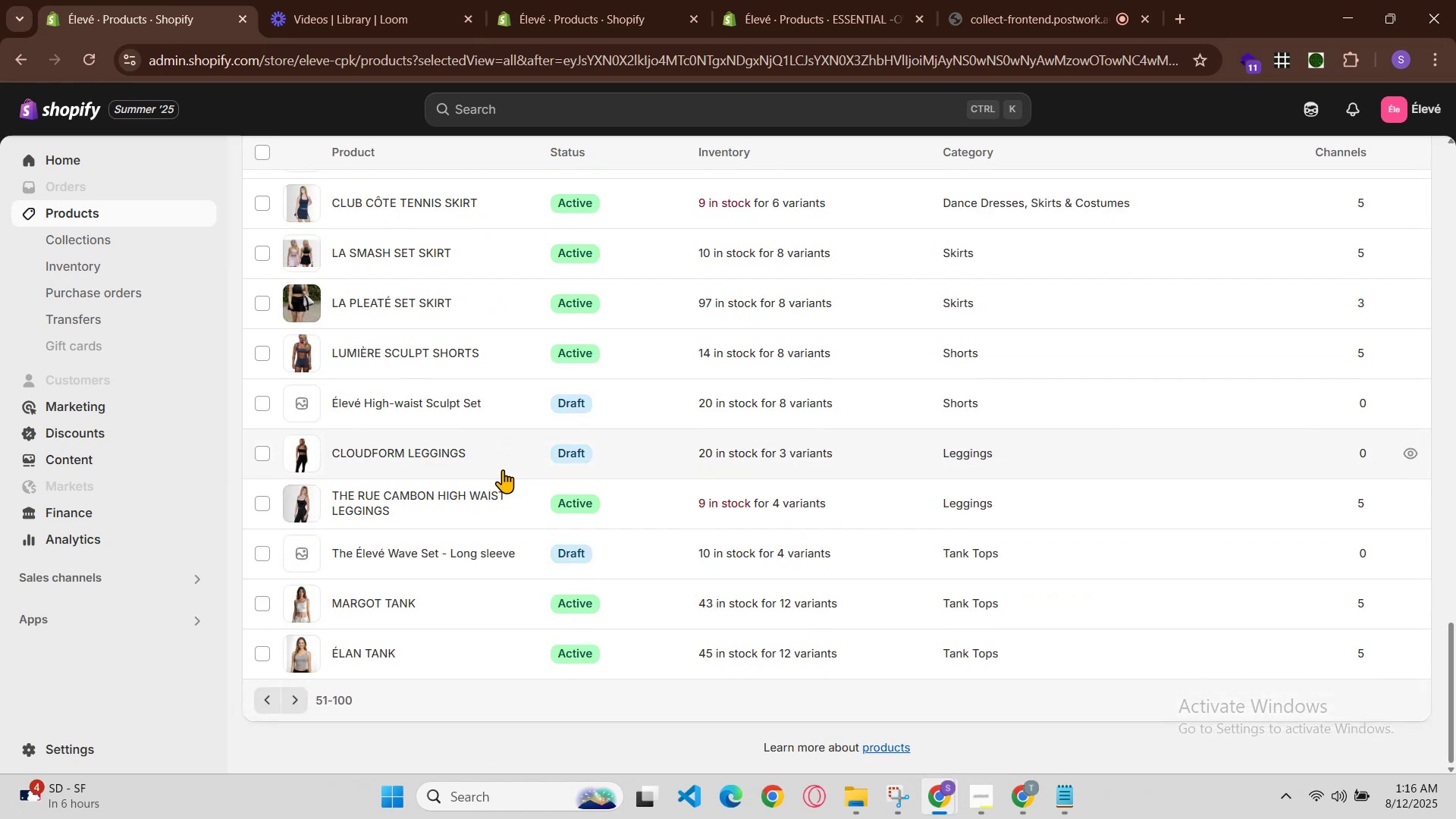 
scroll: coordinate [484, 477], scroll_direction: up, amount: 2.0
 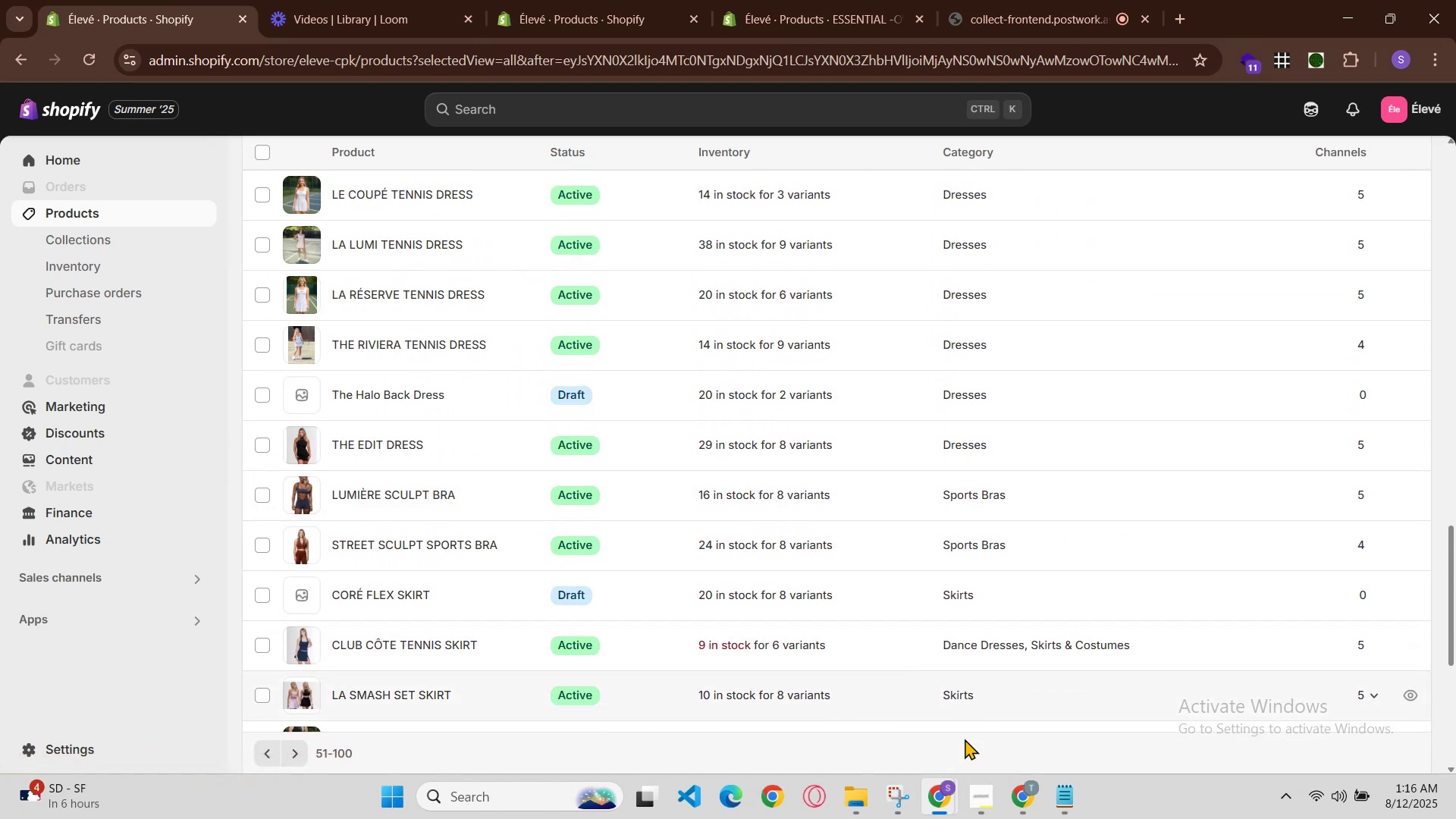 
left_click([974, 745])
 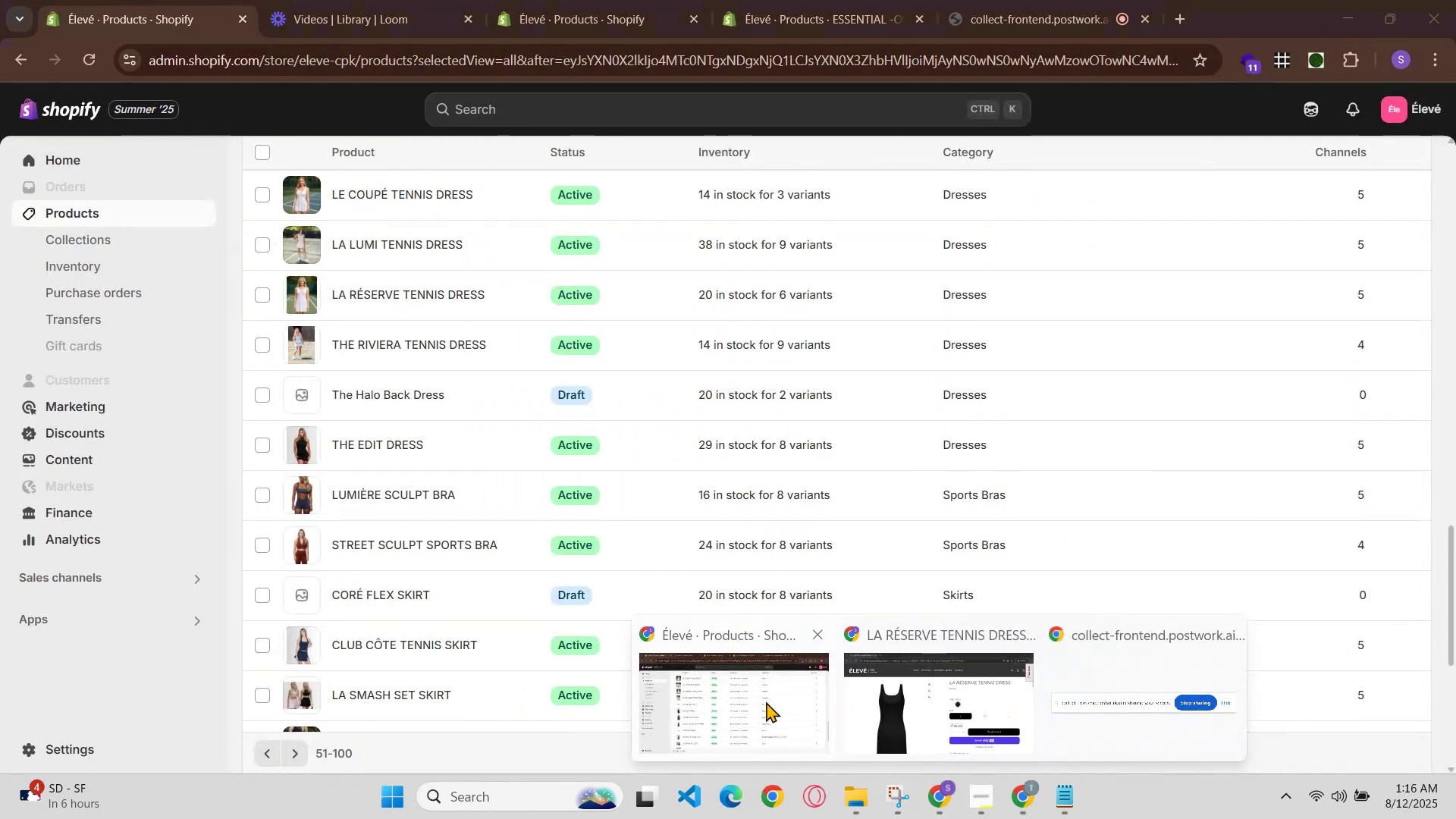 
wait(8.33)
 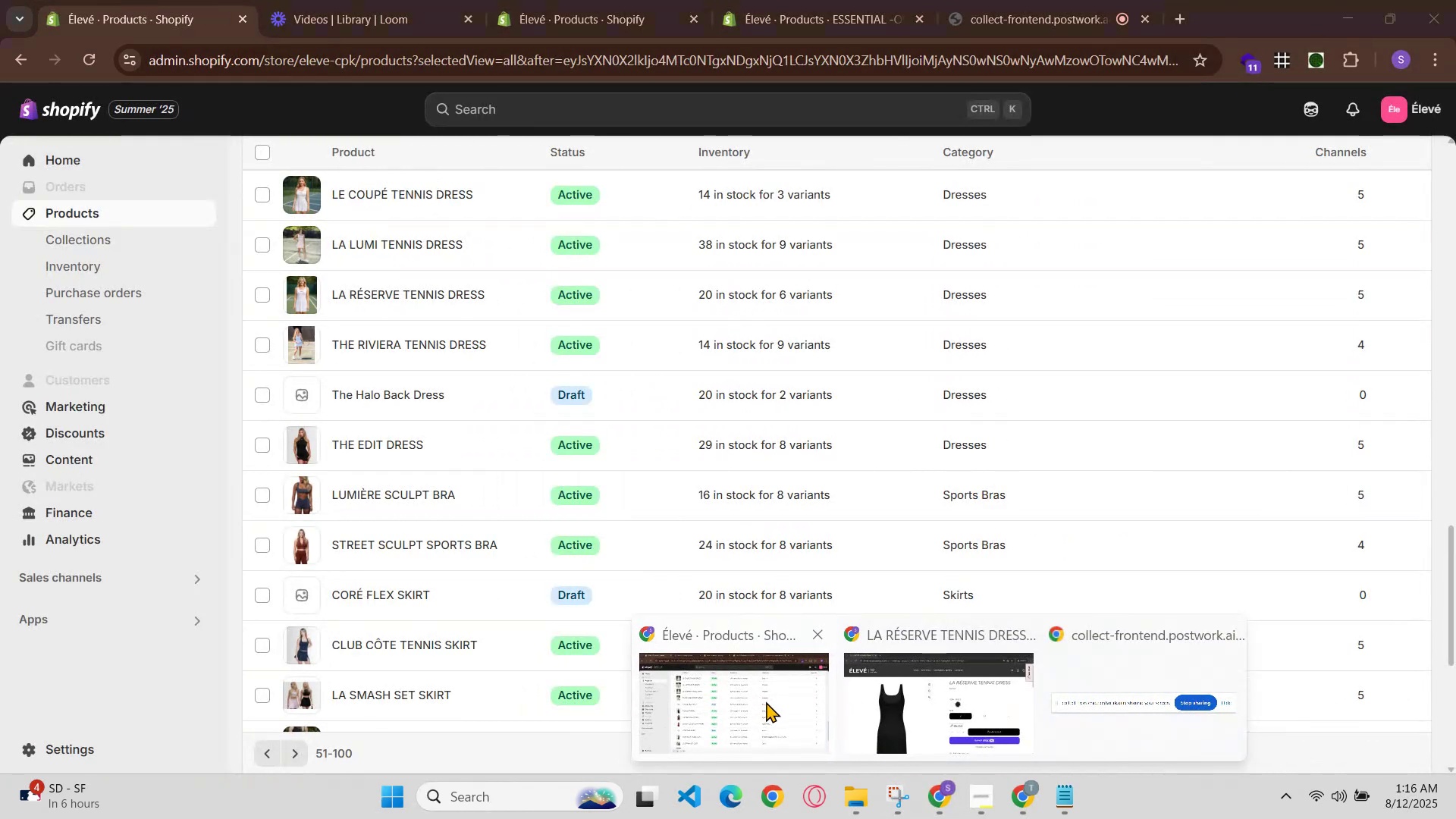 
left_click([400, 353])
 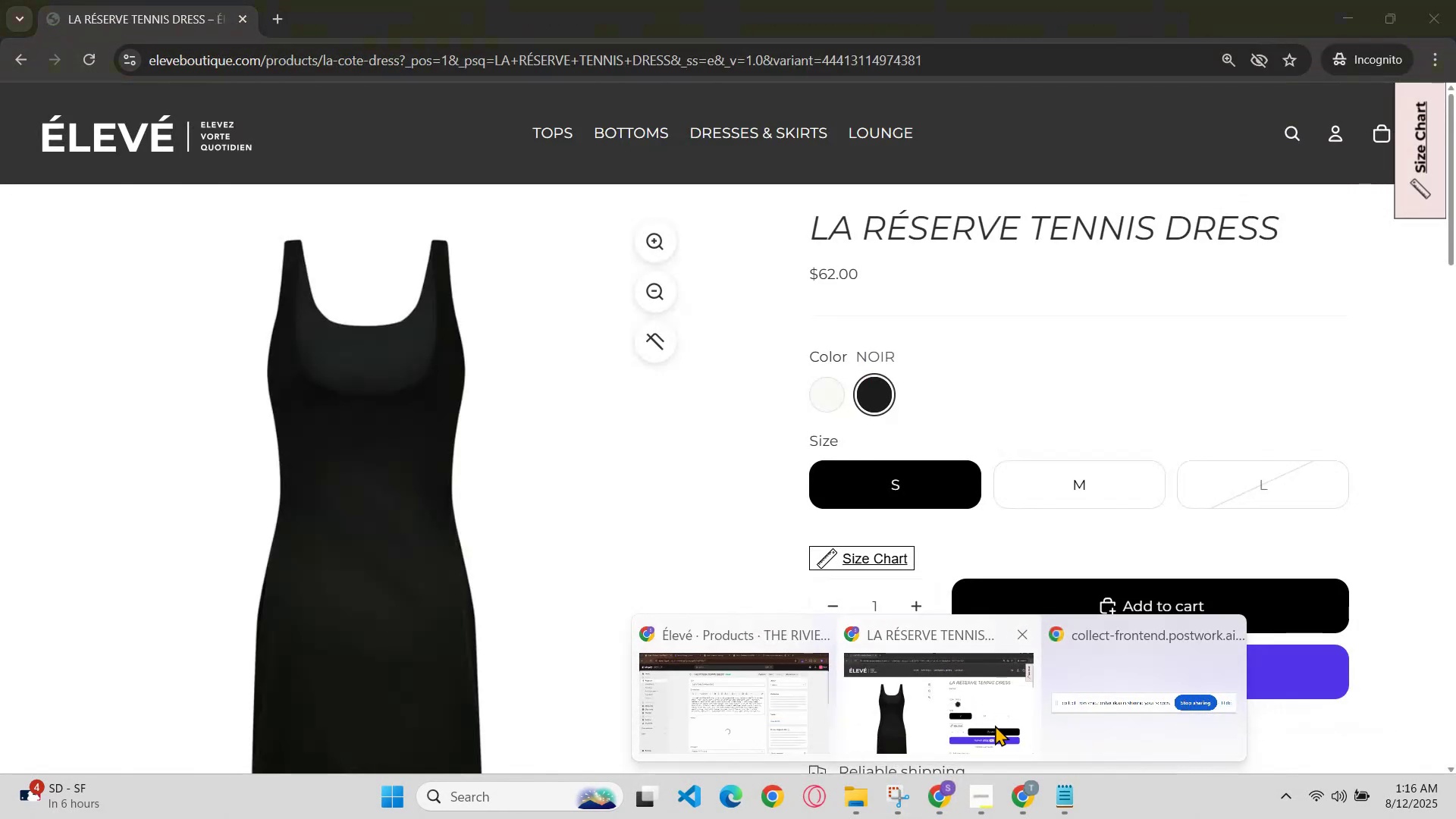 
left_click([804, 712])
 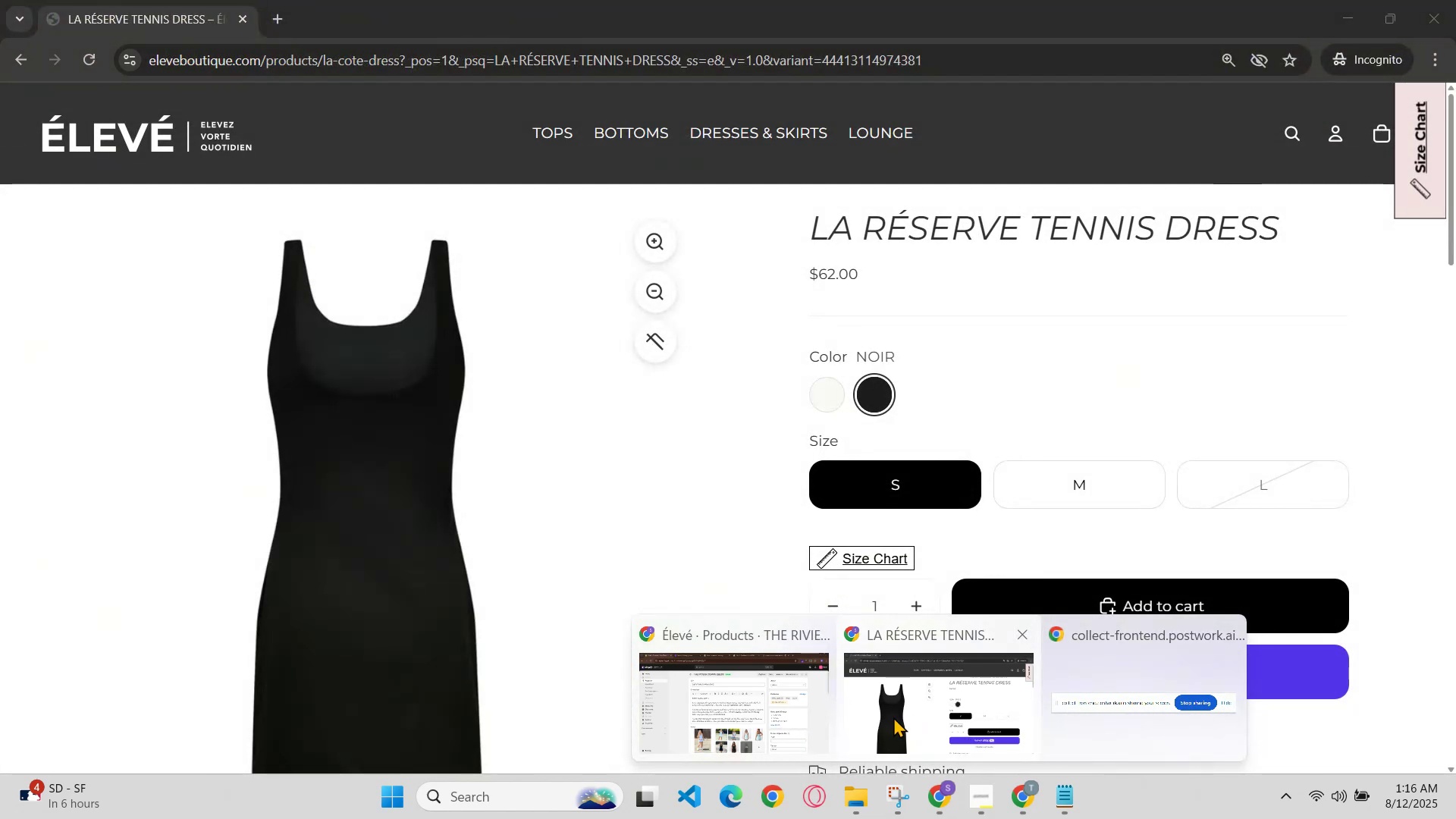 
wait(5.85)
 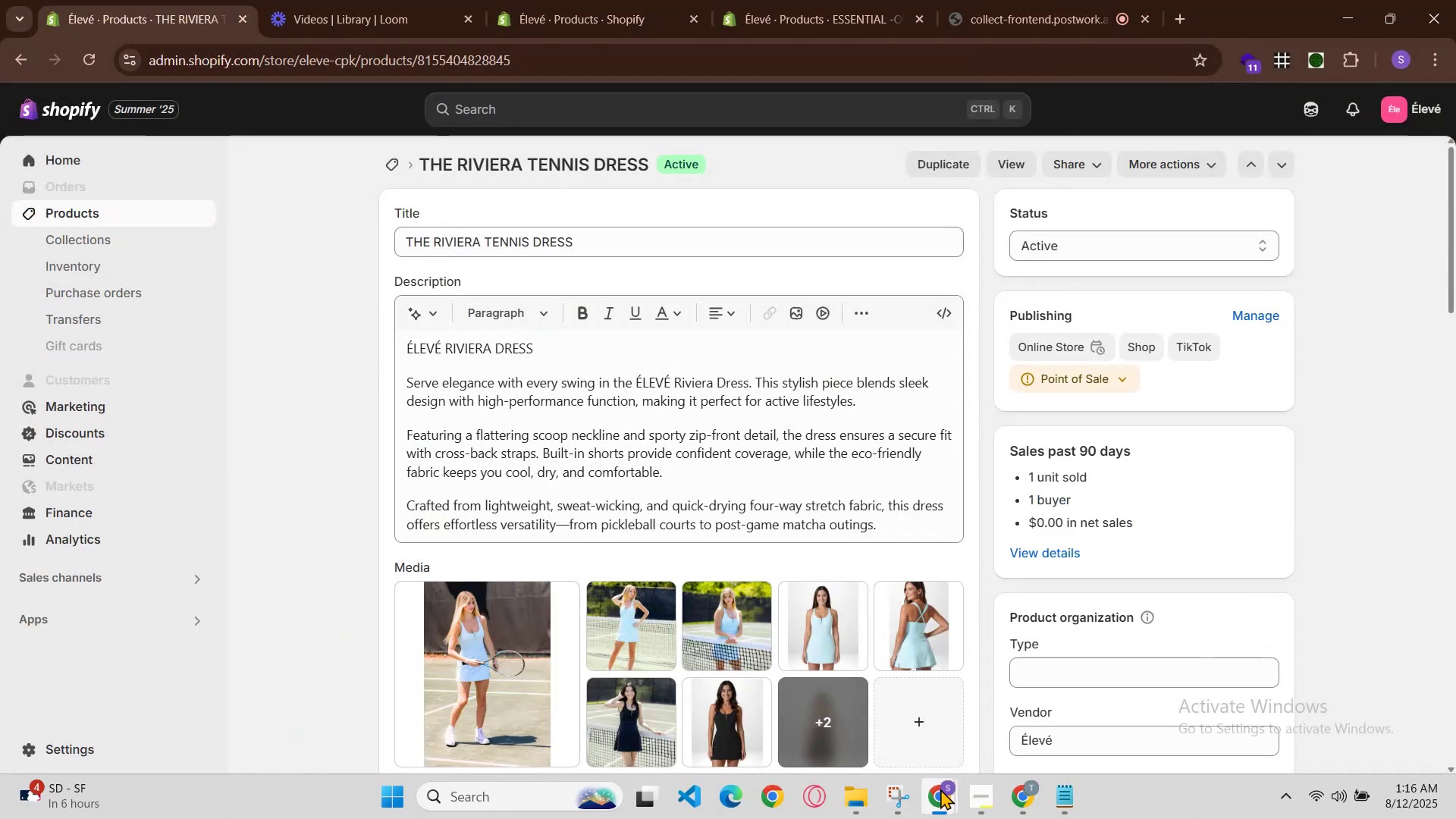 
double_click([607, 236])
 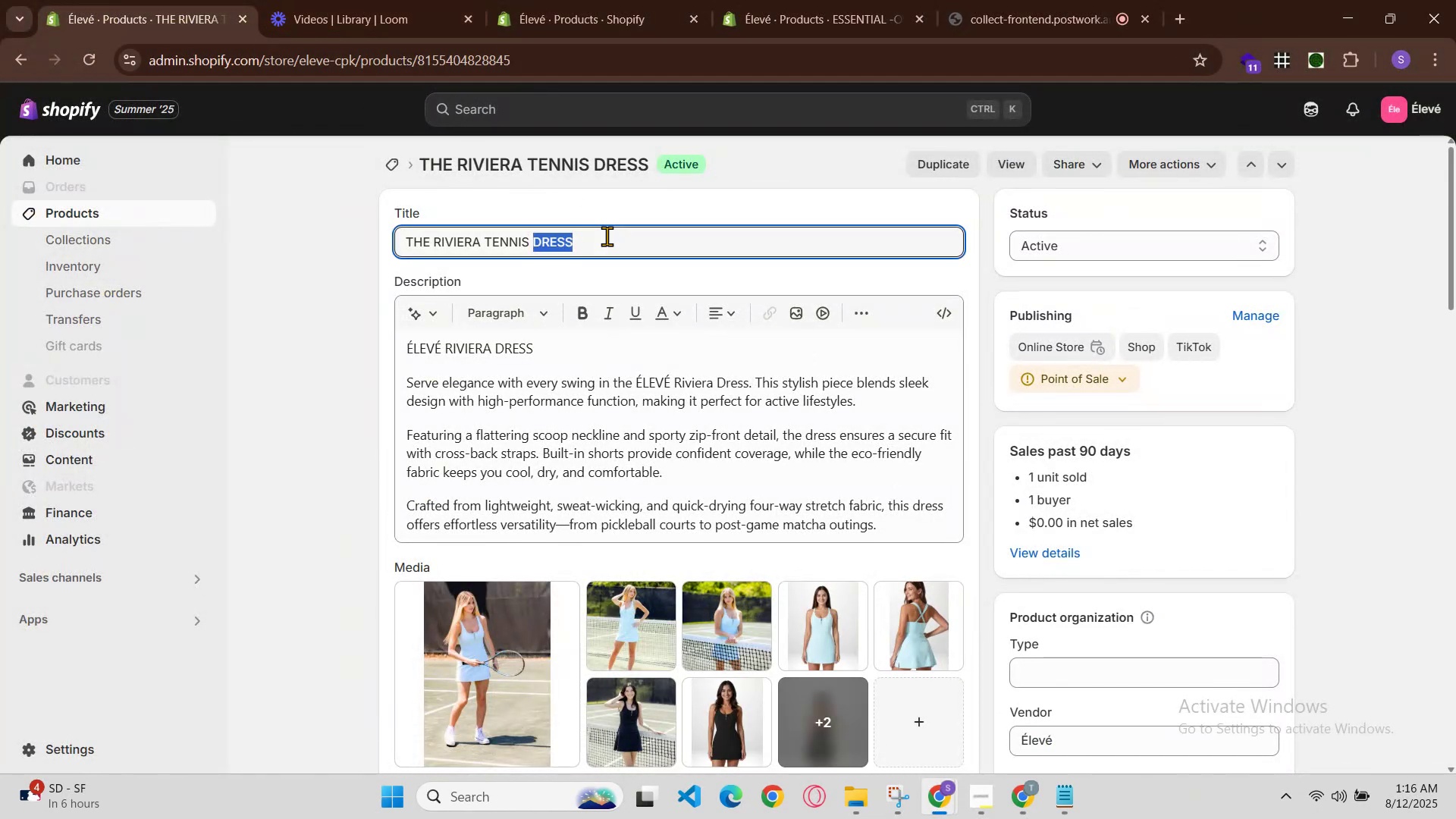 
left_click([607, 236])
 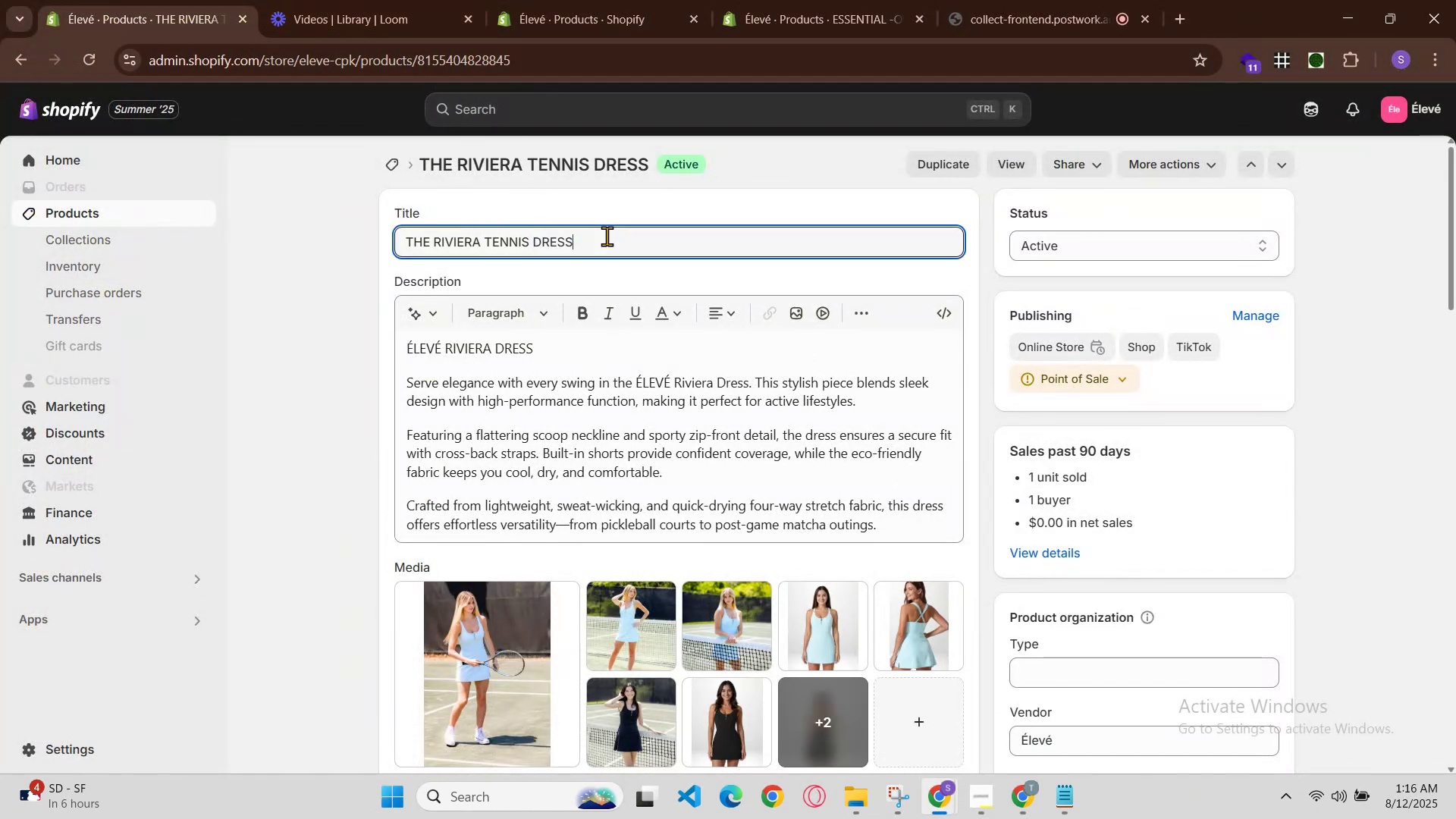 
double_click([607, 236])
 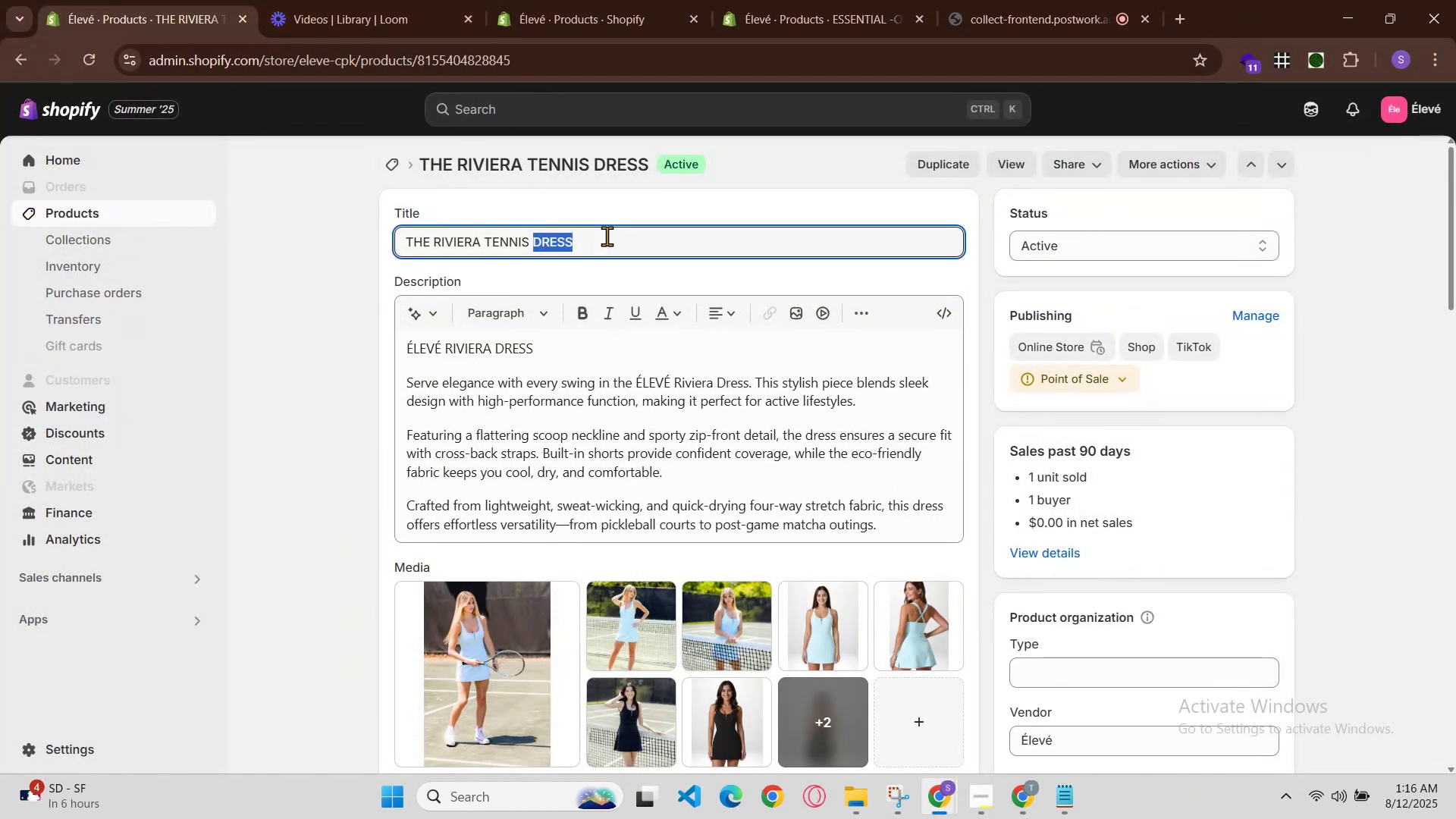 
triple_click([607, 236])
 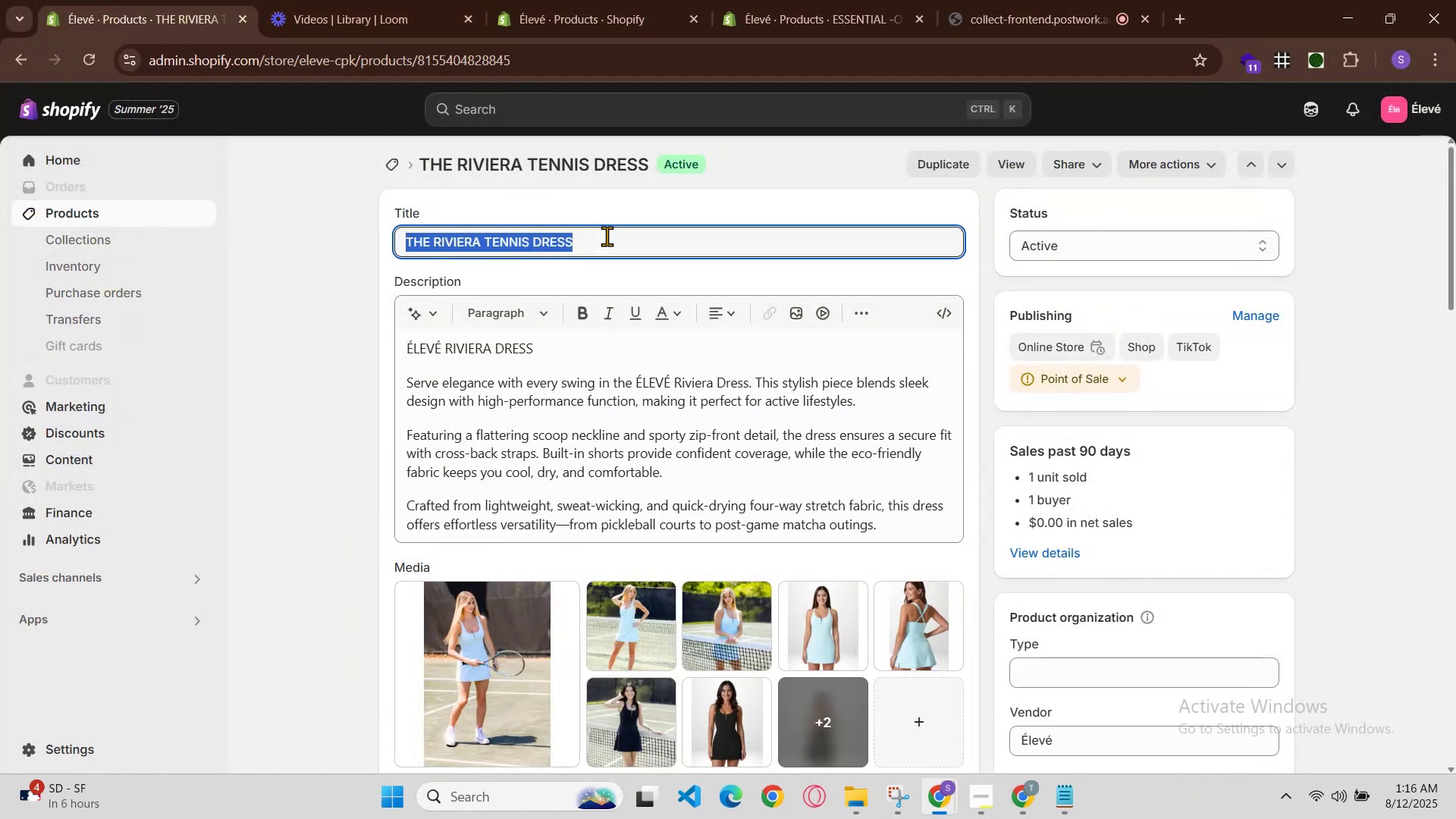 
key(Control+C)
 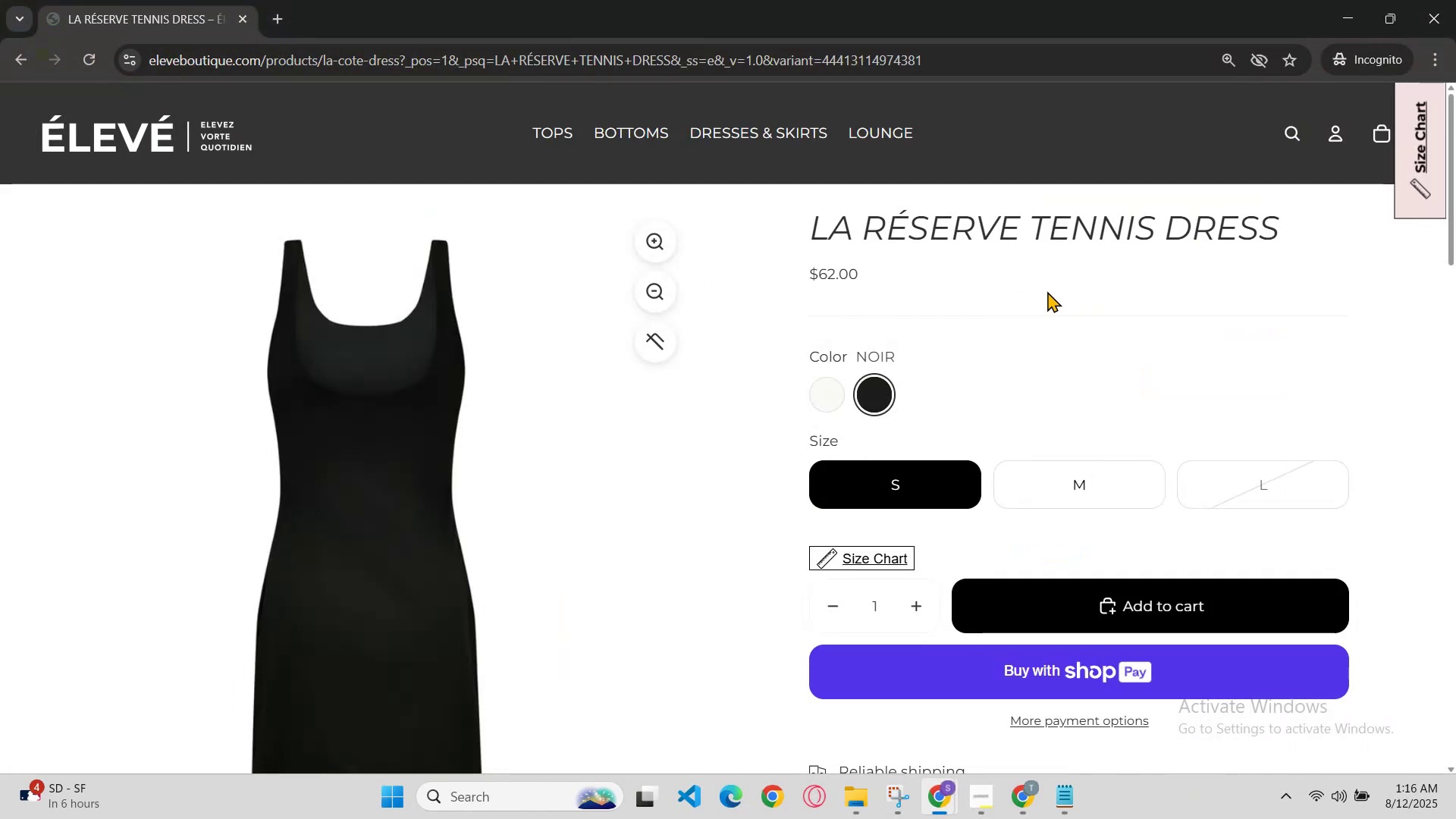 
left_click([1288, 146])
 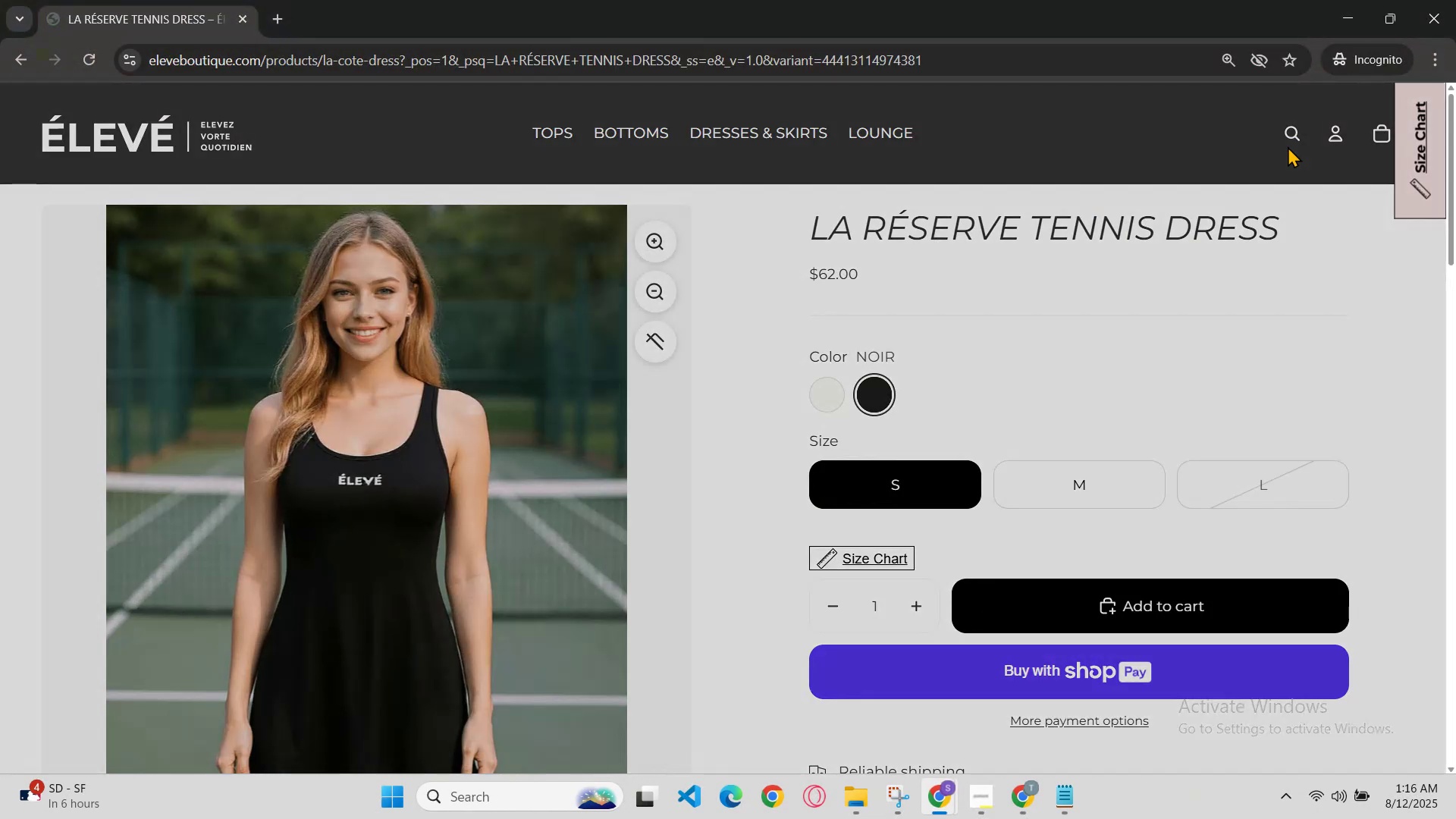 
key(Control+V)
 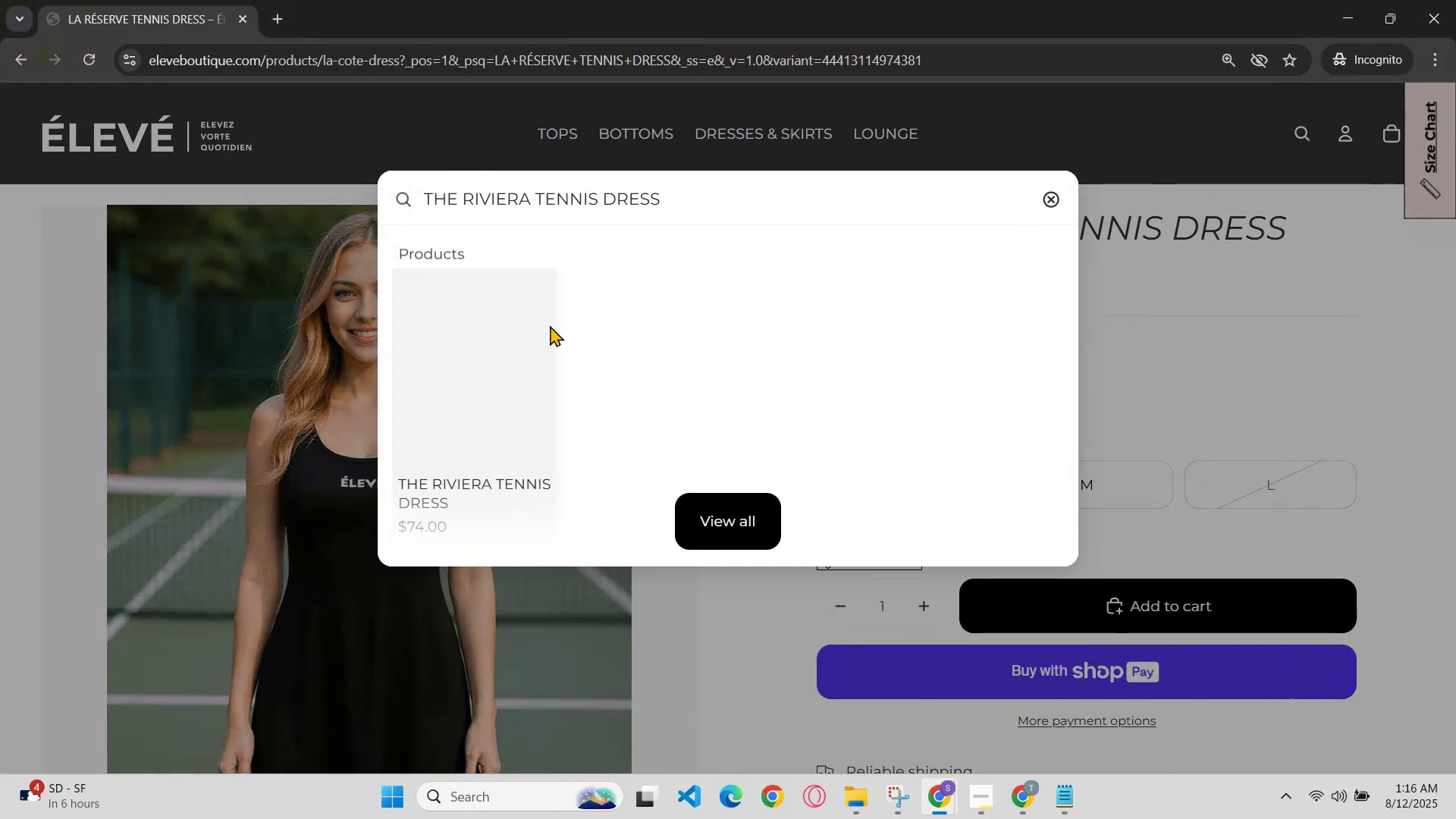 
left_click([505, 362])
 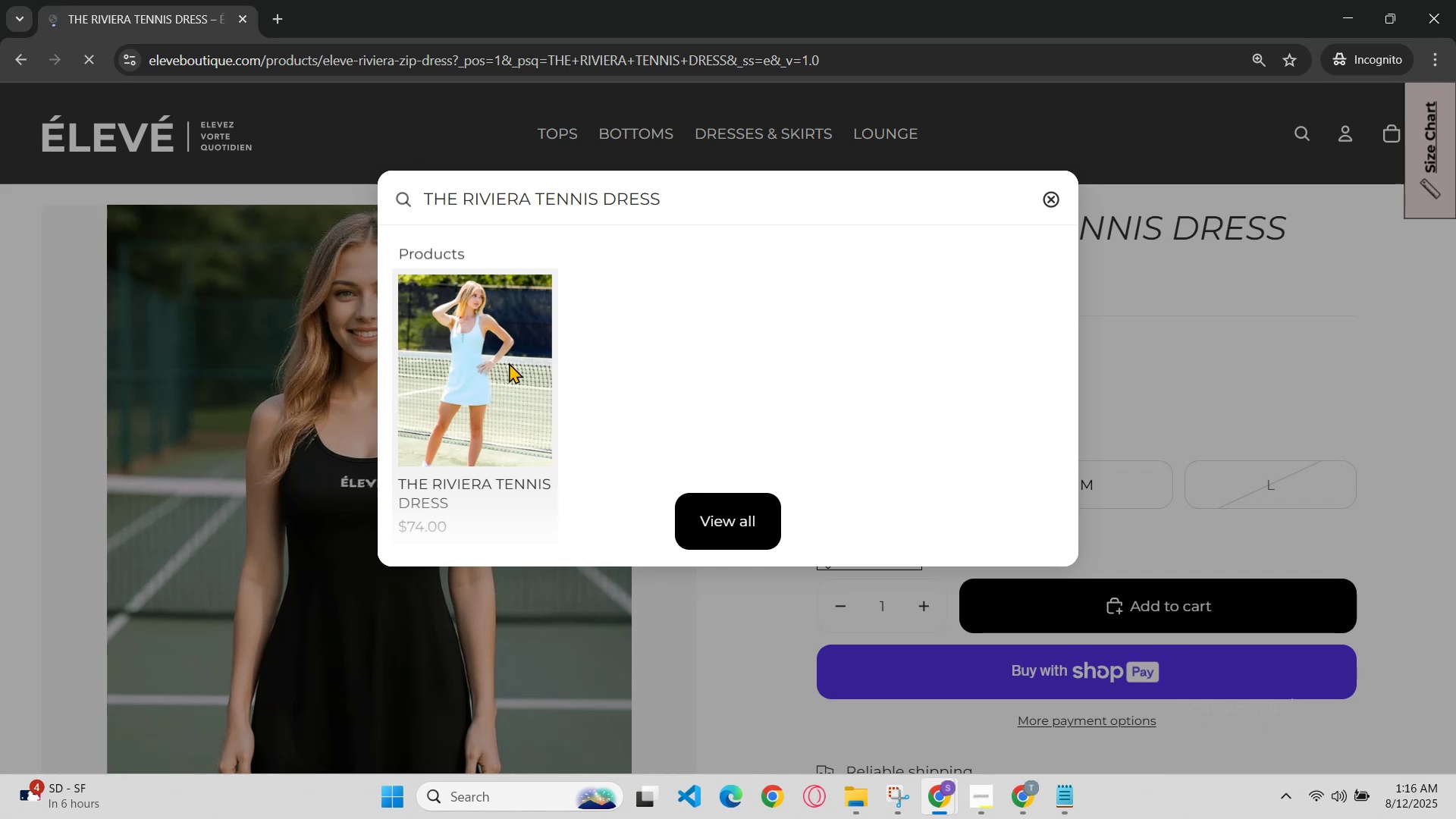 
scroll: coordinate [595, 362], scroll_direction: none, amount: 0.0
 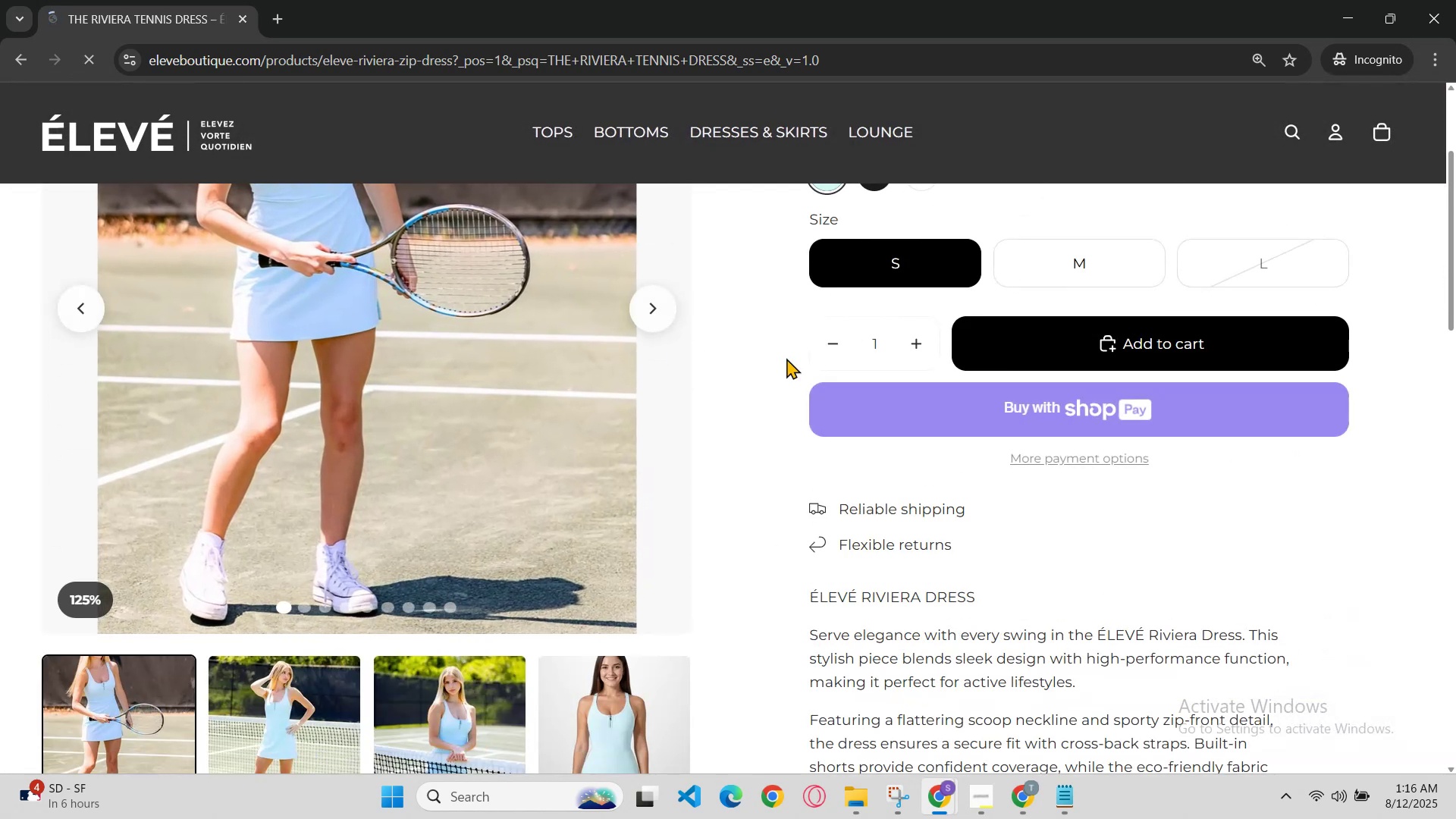 
scroll: coordinate [843, 340], scroll_direction: up, amount: 1.0
 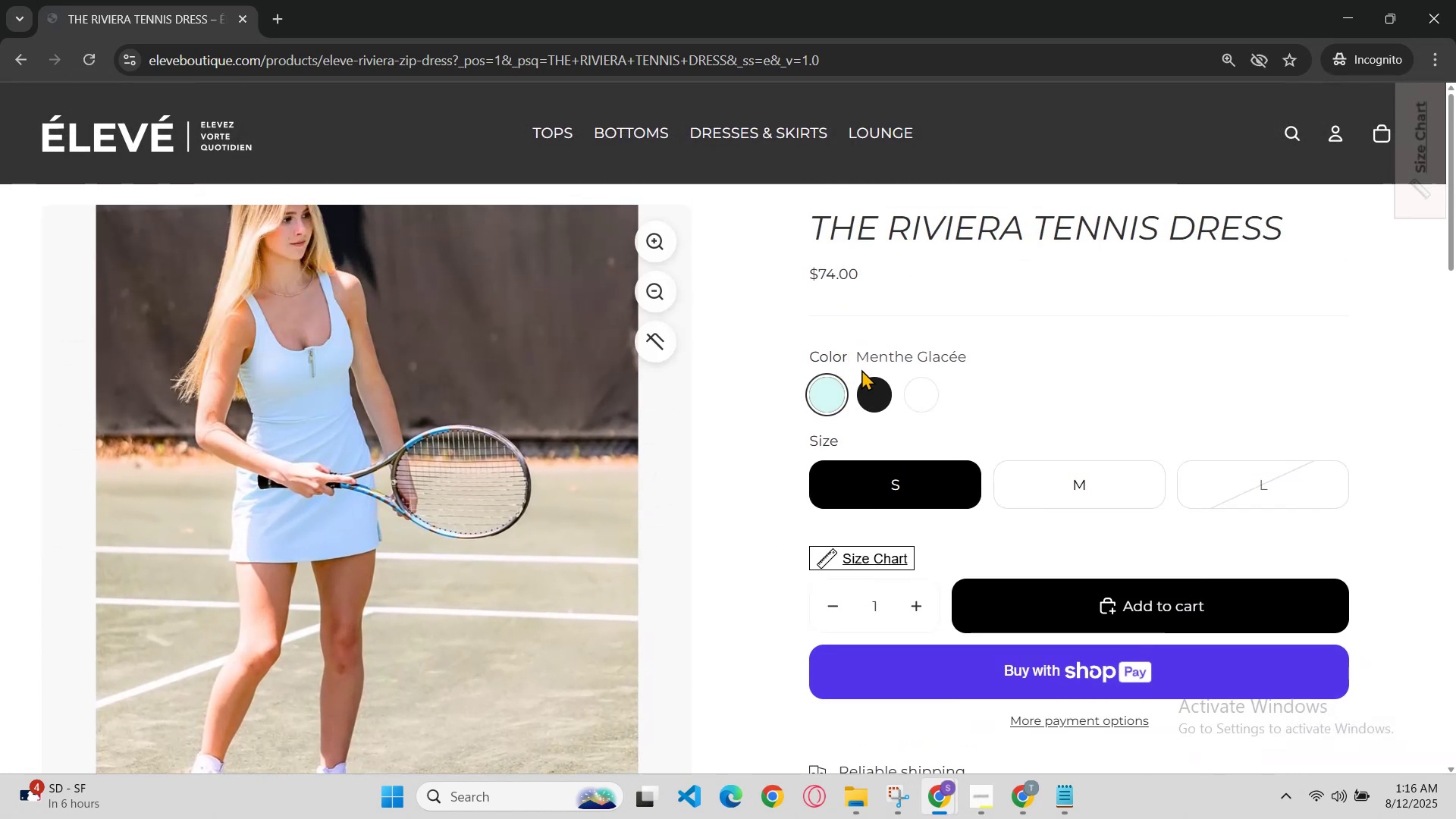 
left_click([871, 397])
 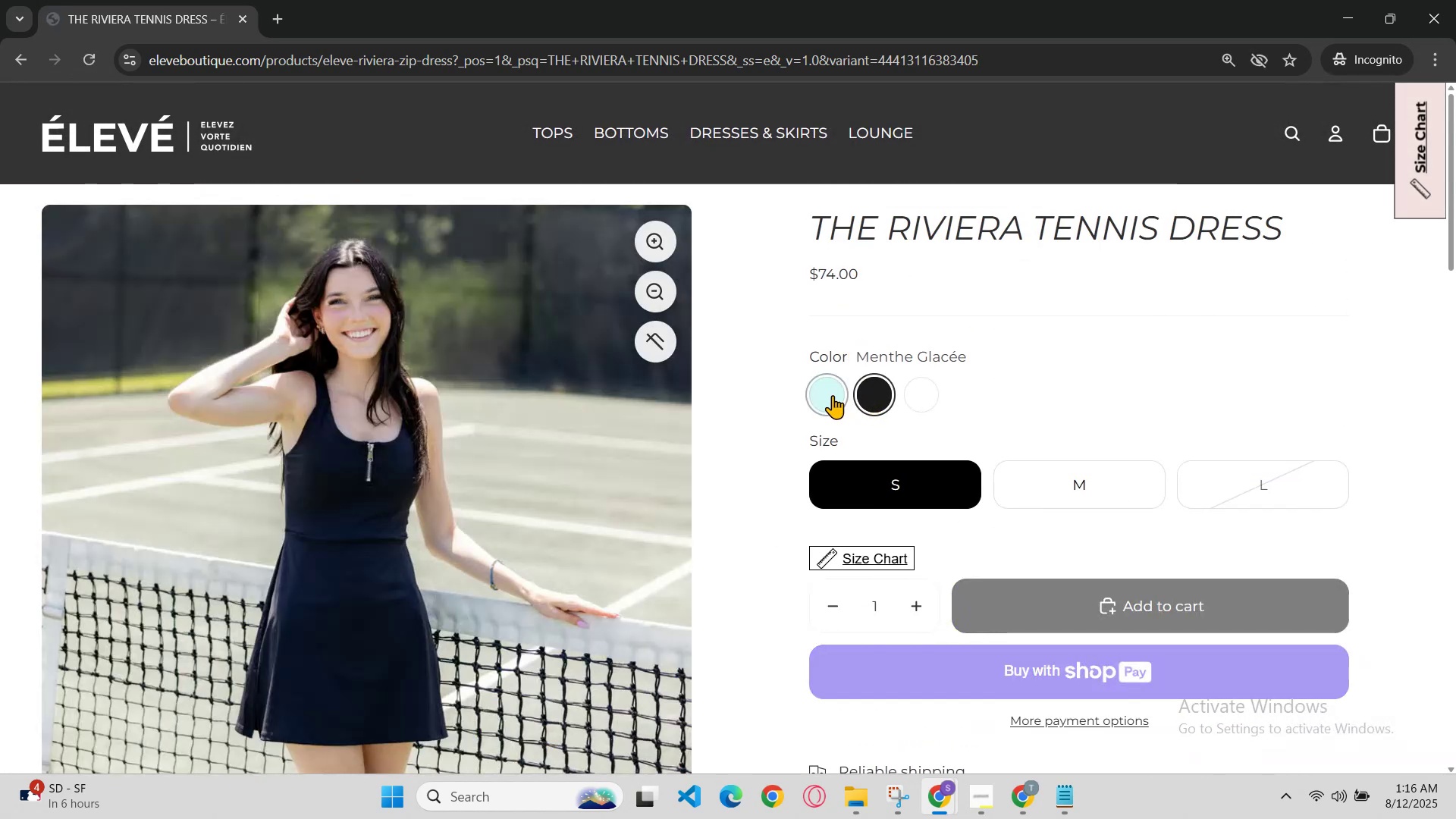 
scroll: coordinate [832, 395], scroll_direction: down, amount: 1.0
 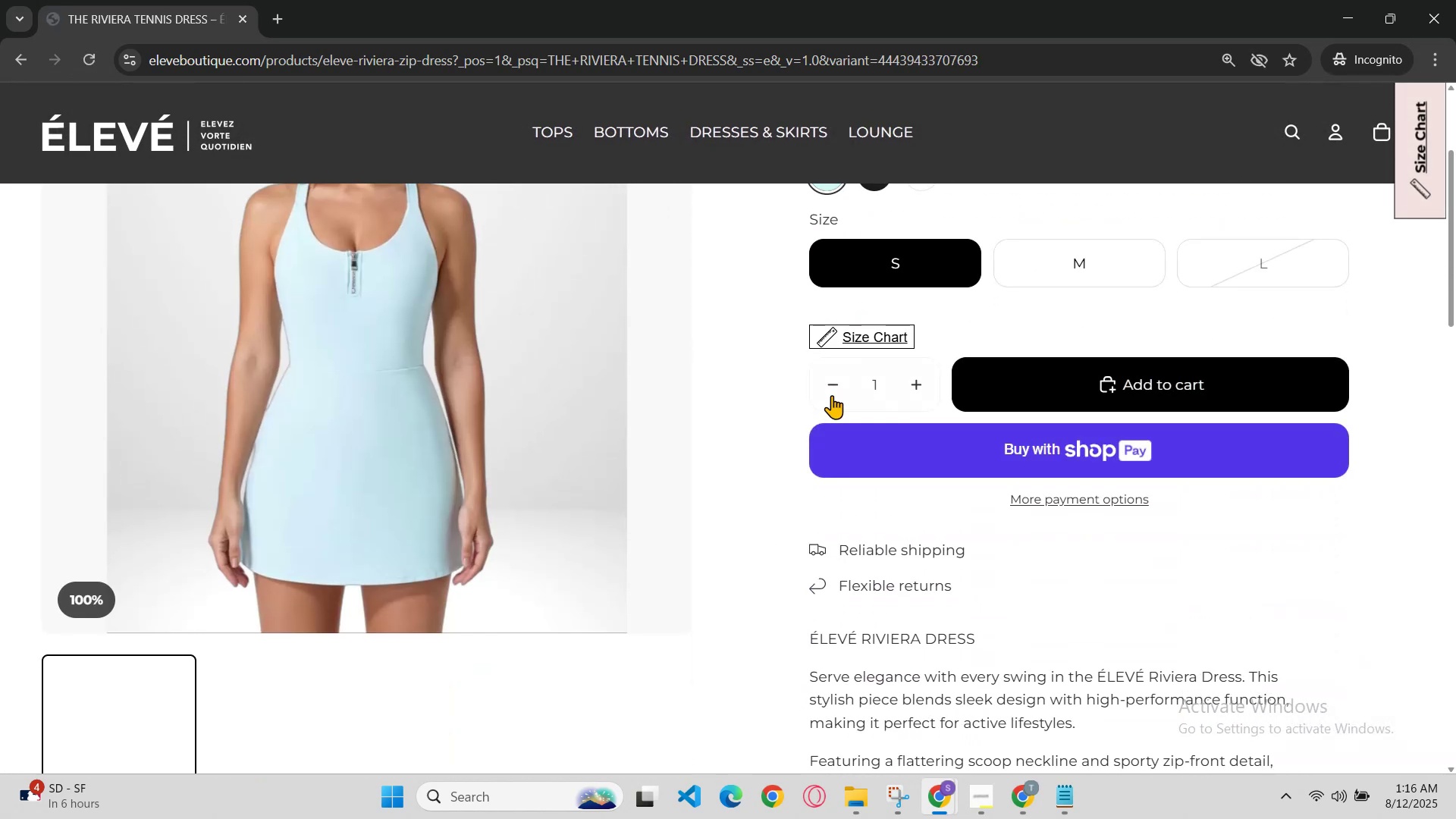 
scroll: coordinate [832, 395], scroll_direction: up, amount: 1.0
 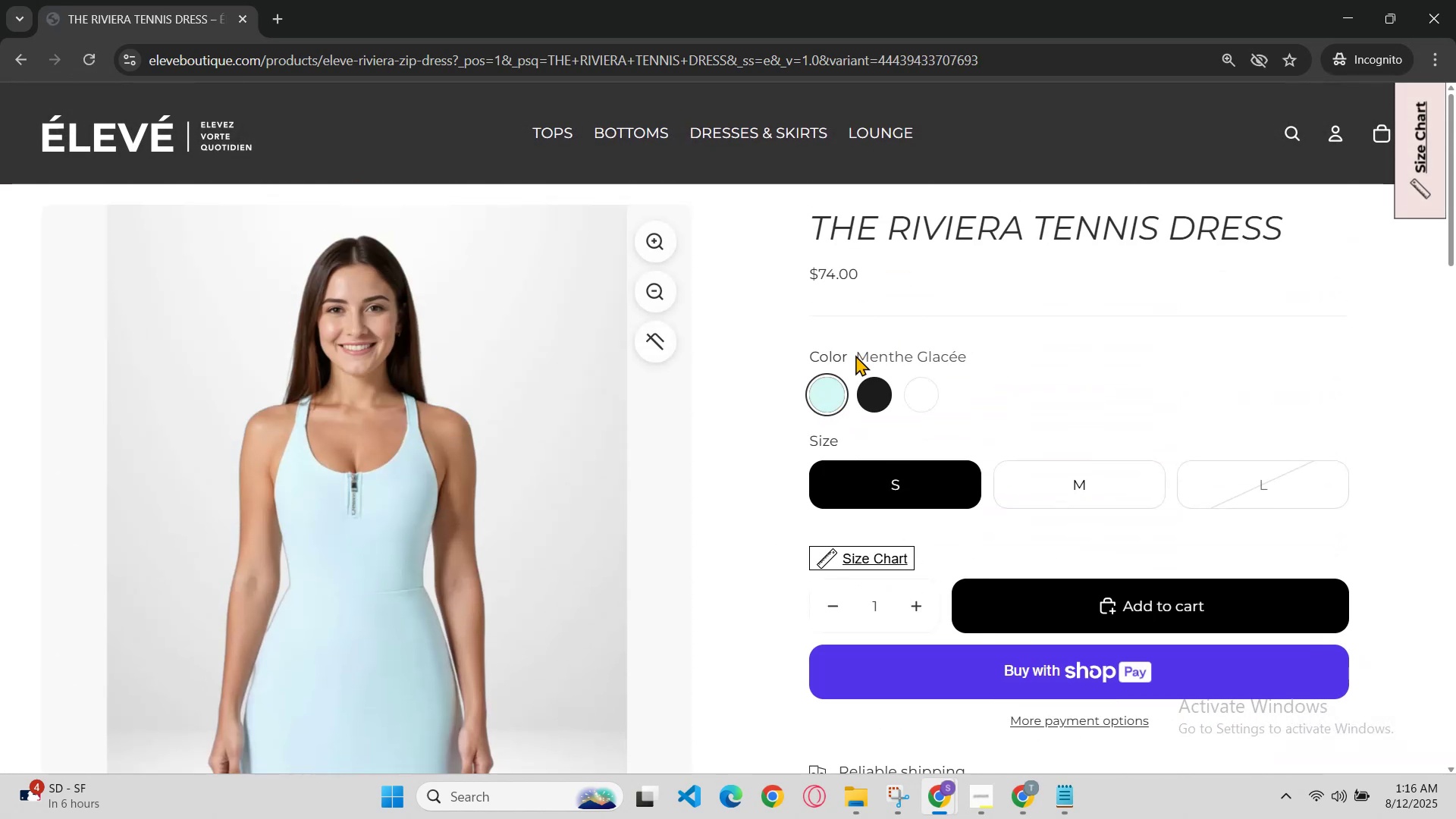 
key(Control+C)
 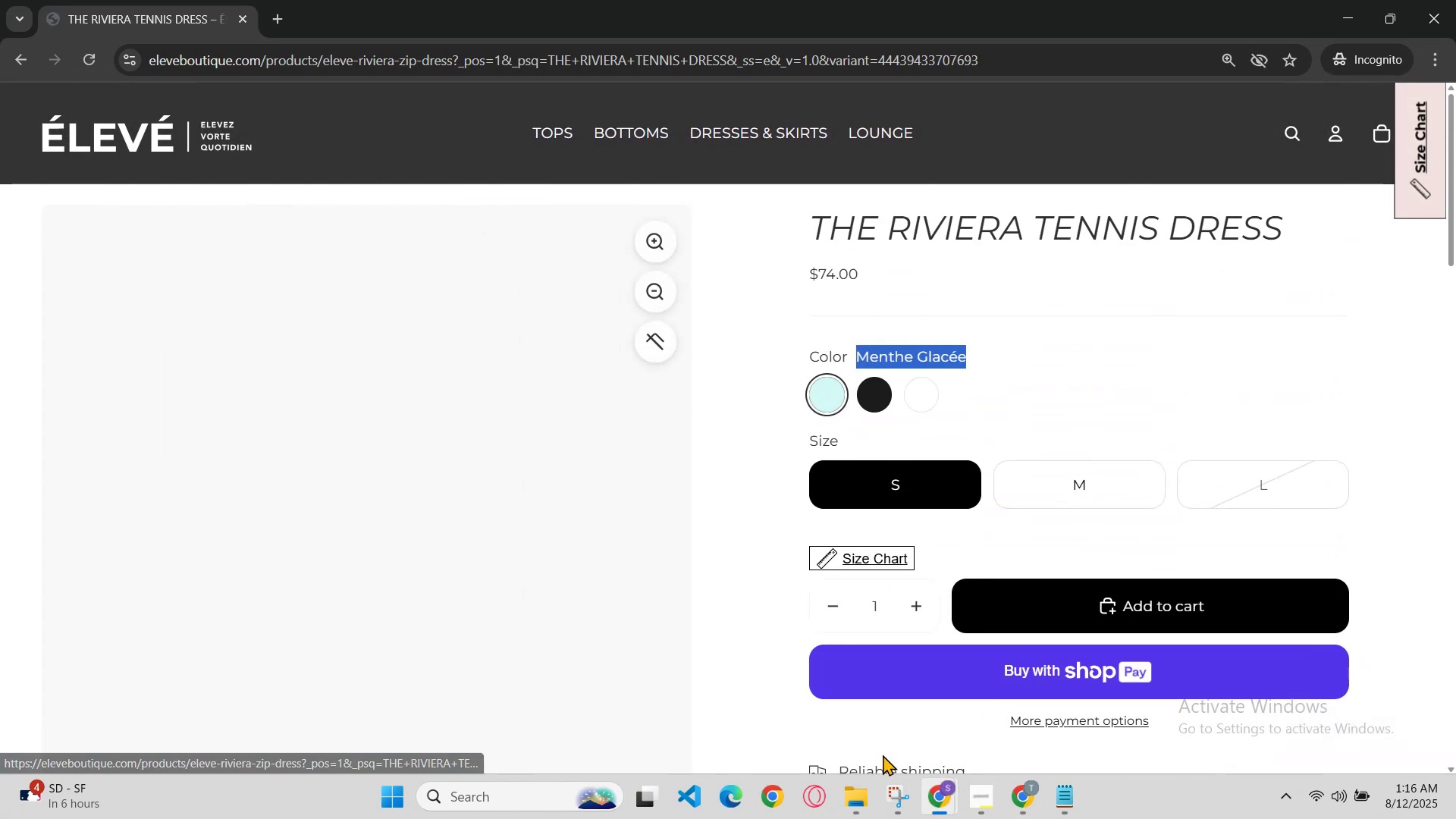 
left_click([934, 799])
 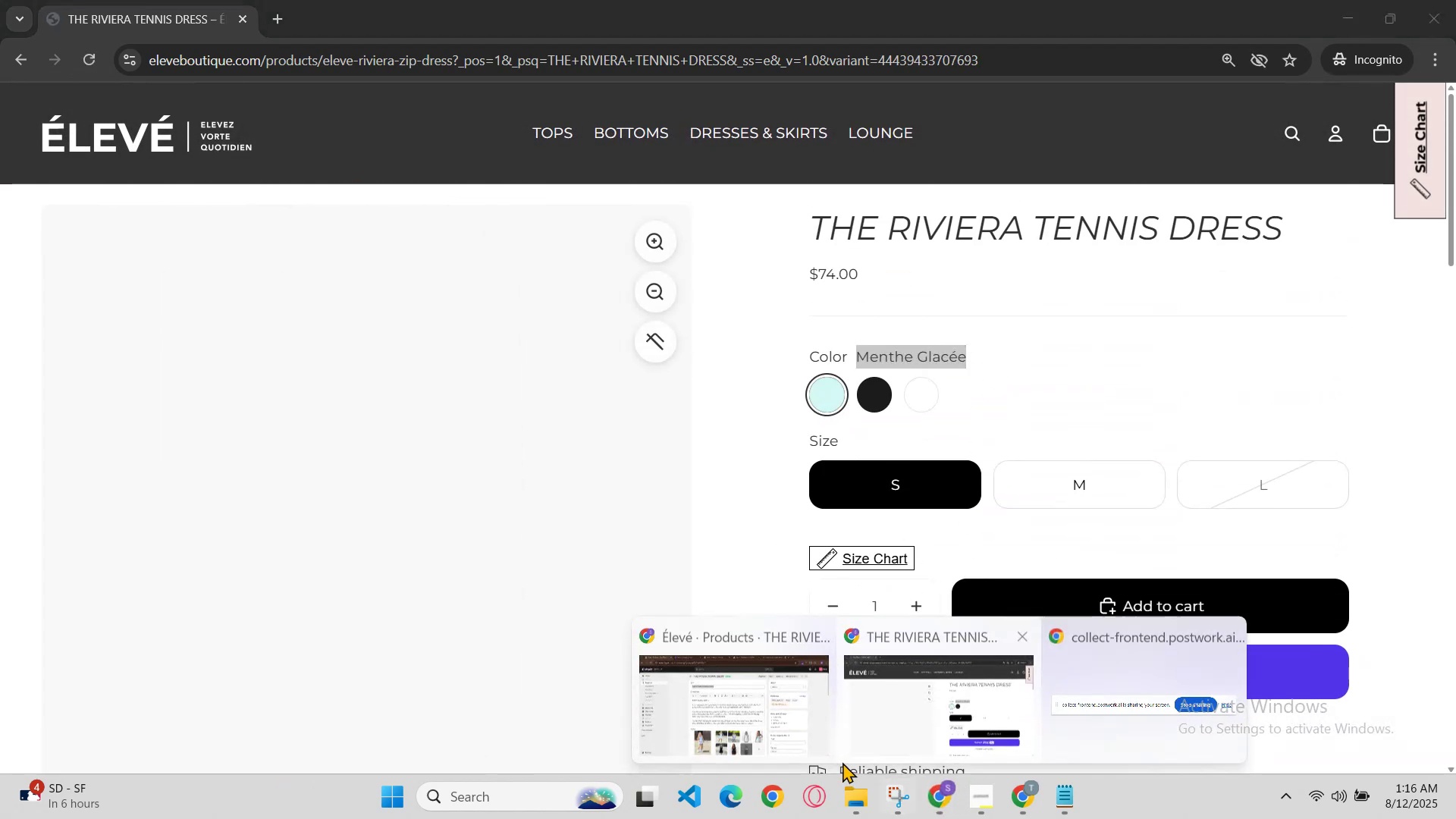 
left_click([810, 742])
 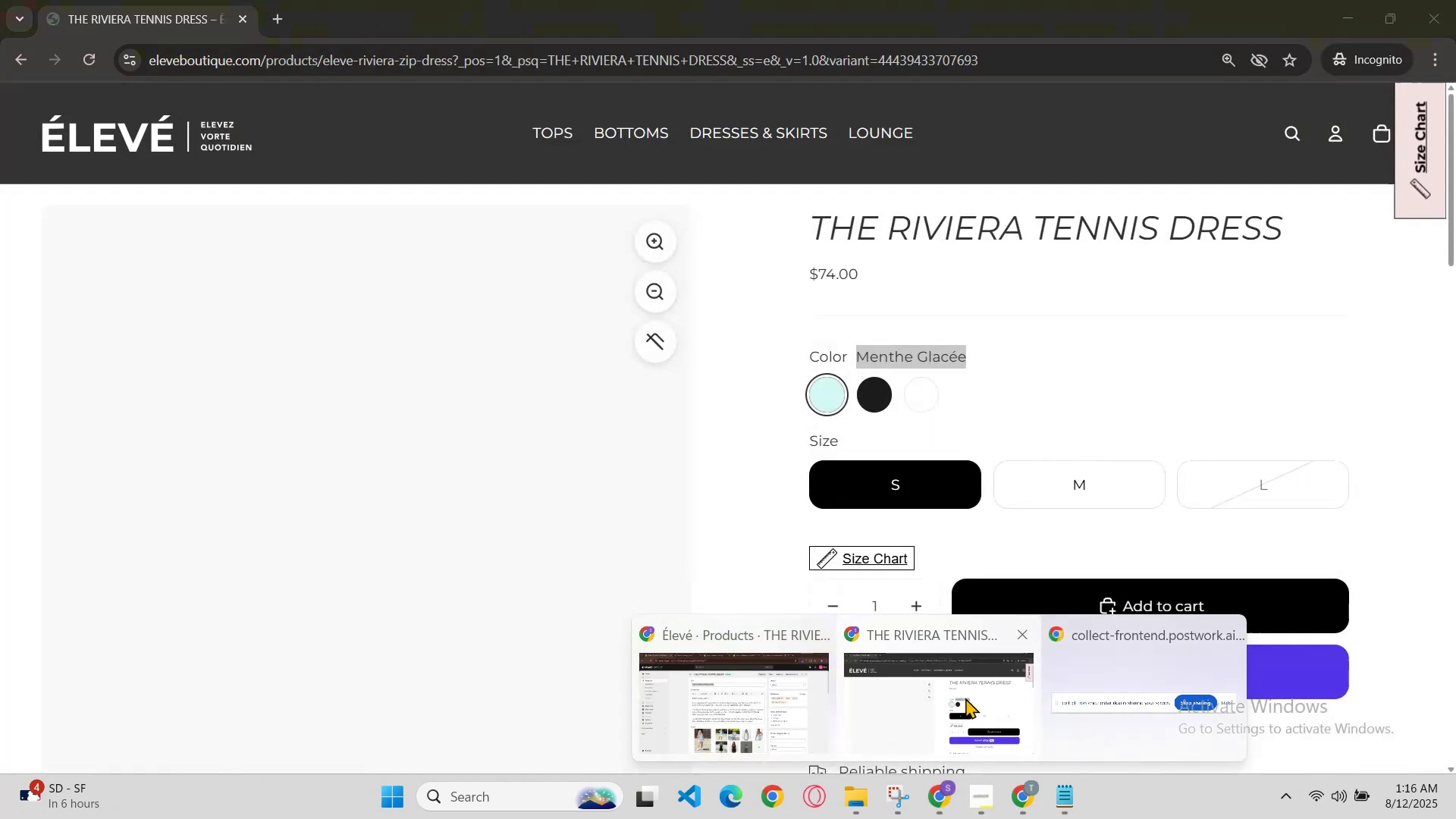 
scroll: coordinate [811, 669], scroll_direction: down, amount: 1.0
 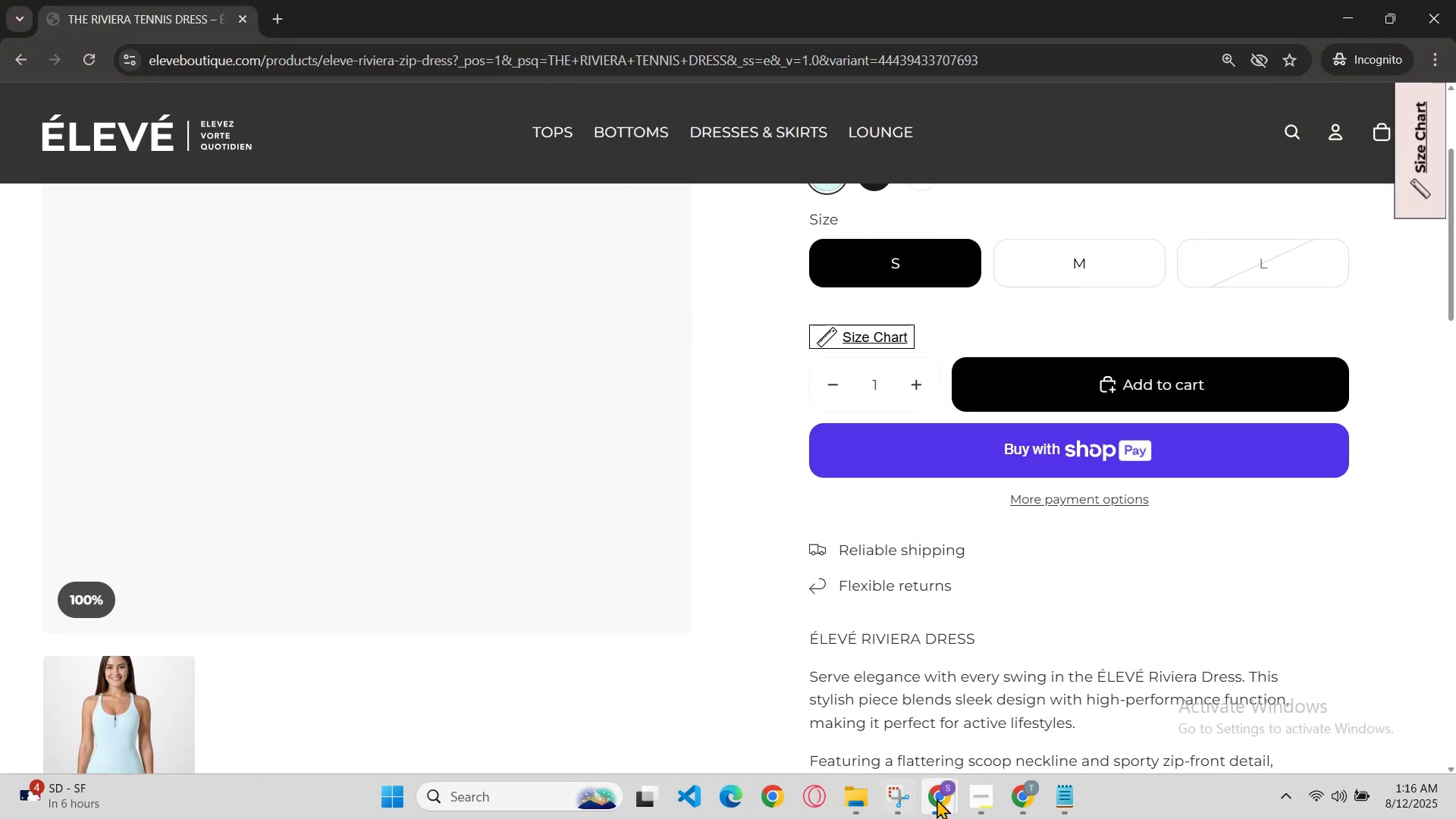 
left_click([766, 734])
 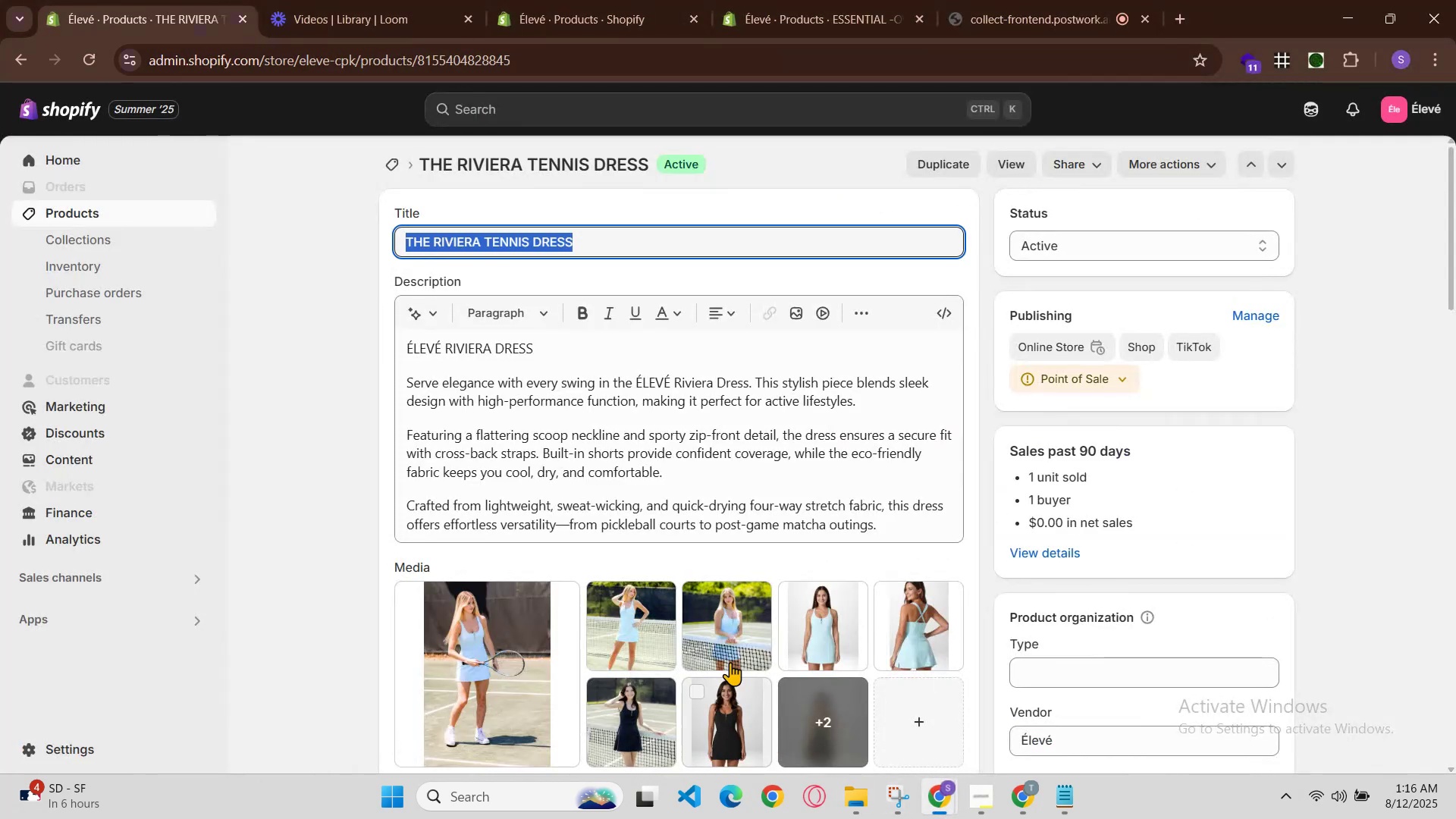 
scroll: coordinate [724, 627], scroll_direction: down, amount: 1.0
 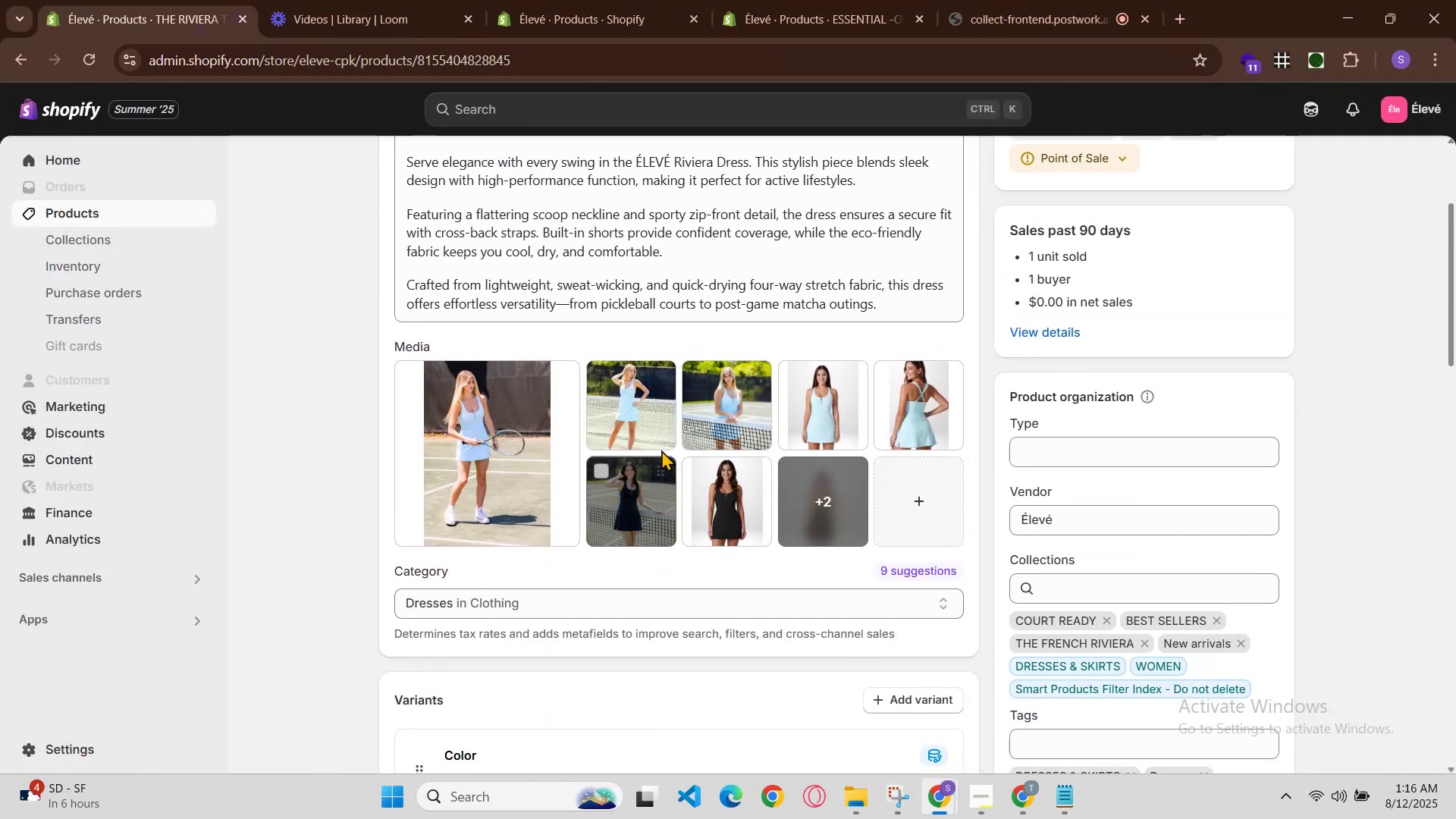 
left_click([530, 431])
 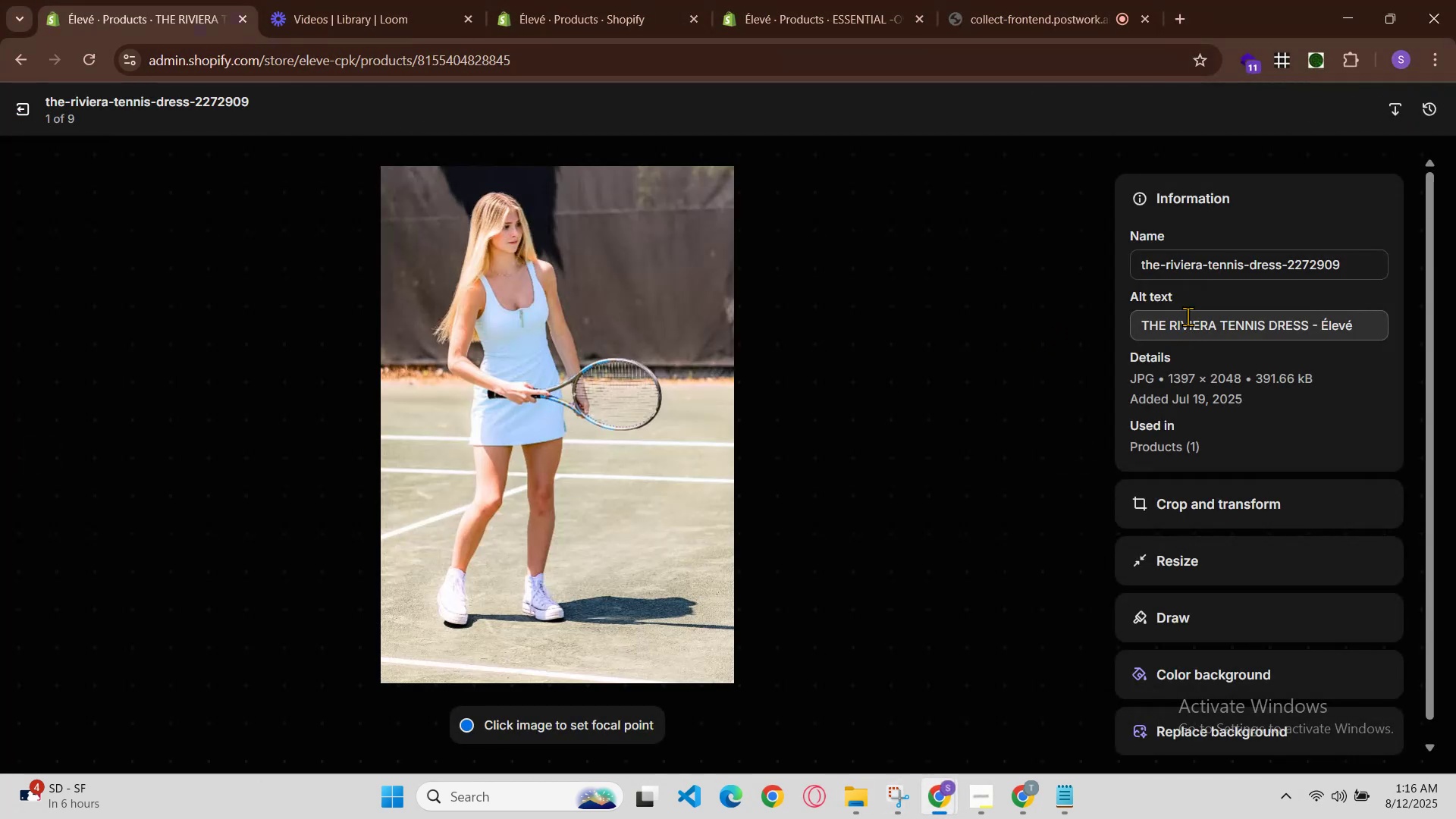 
left_click([1318, 325])
 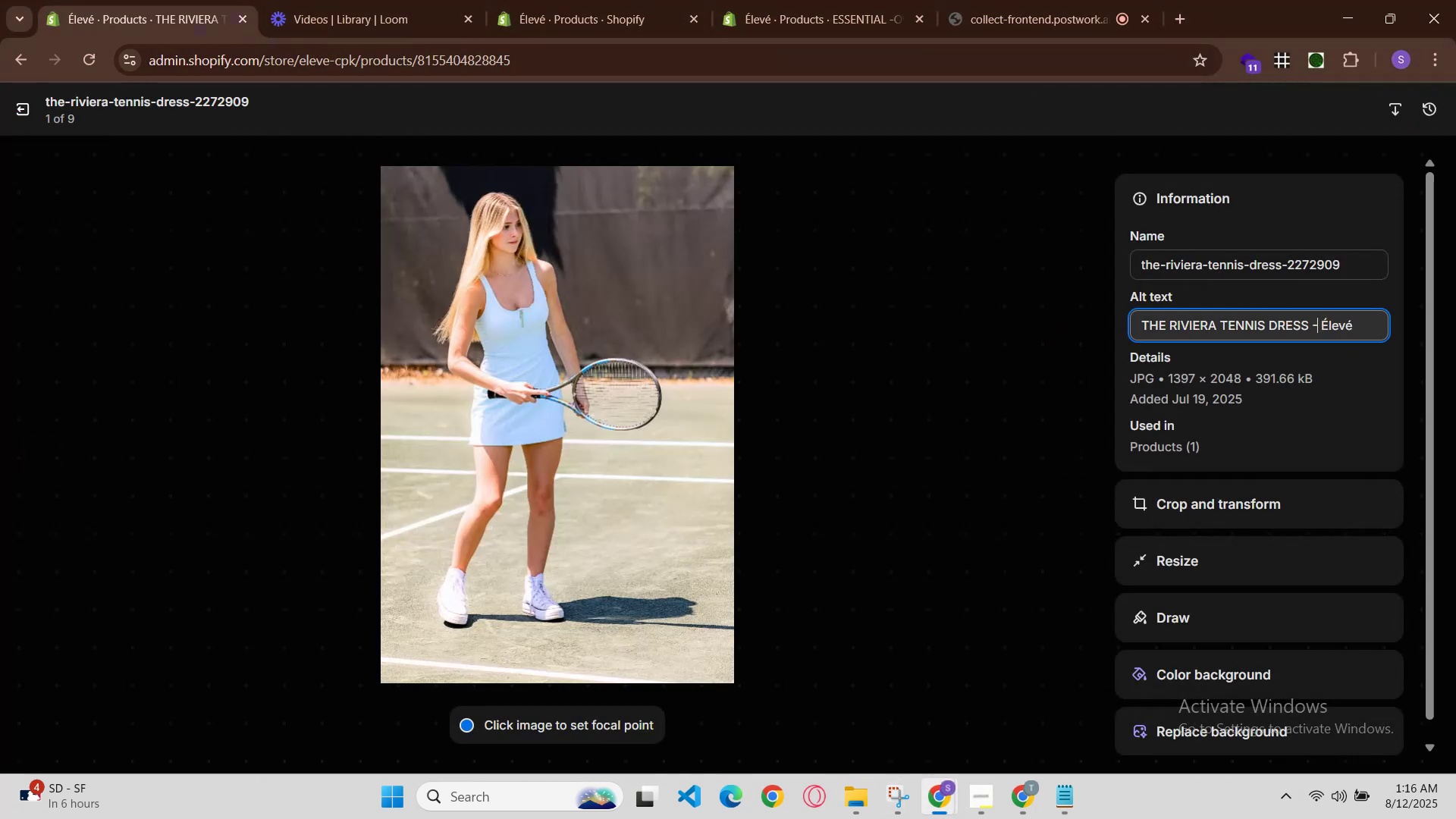 
key(Space)
 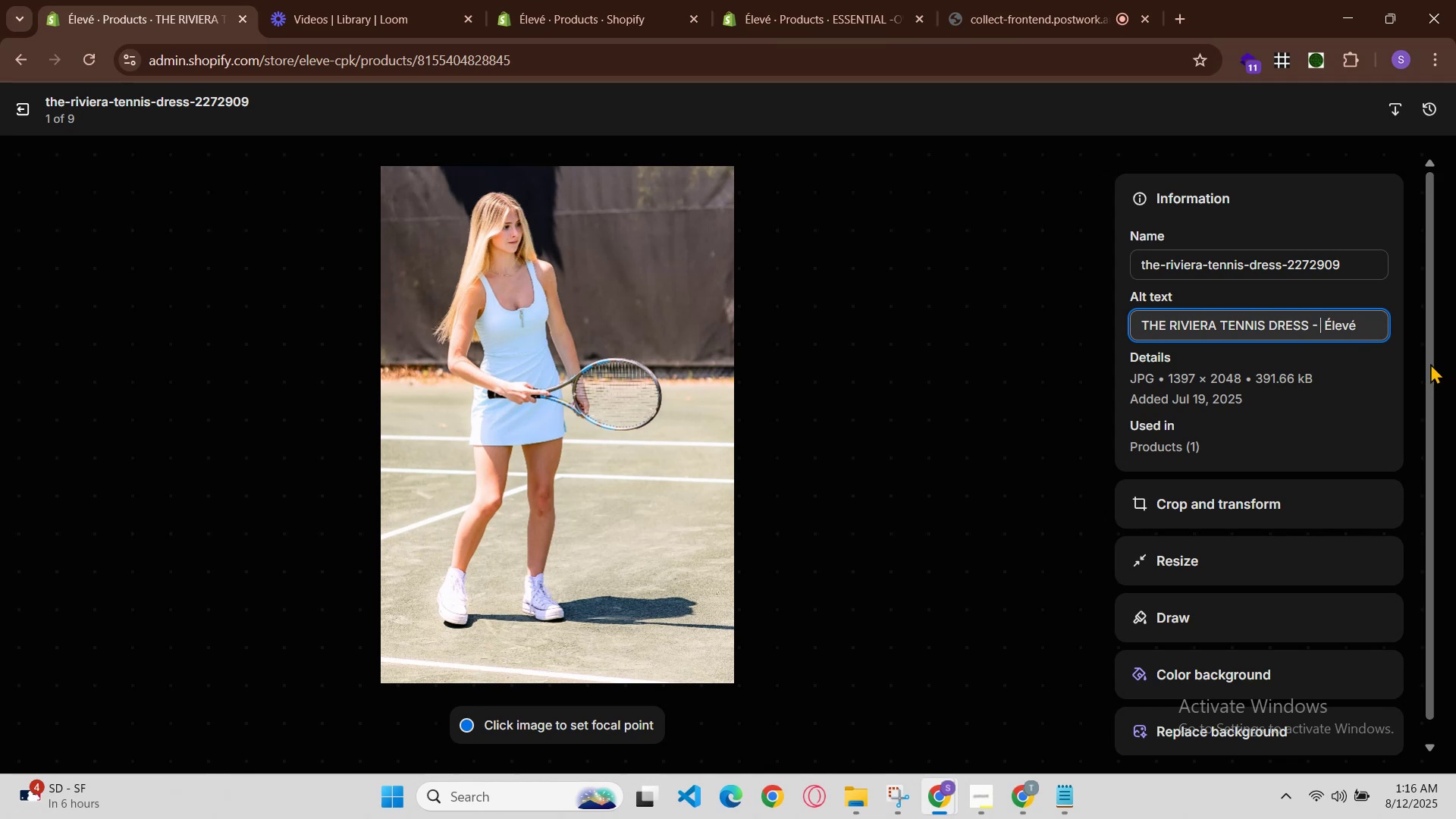 
key(Control+V)
 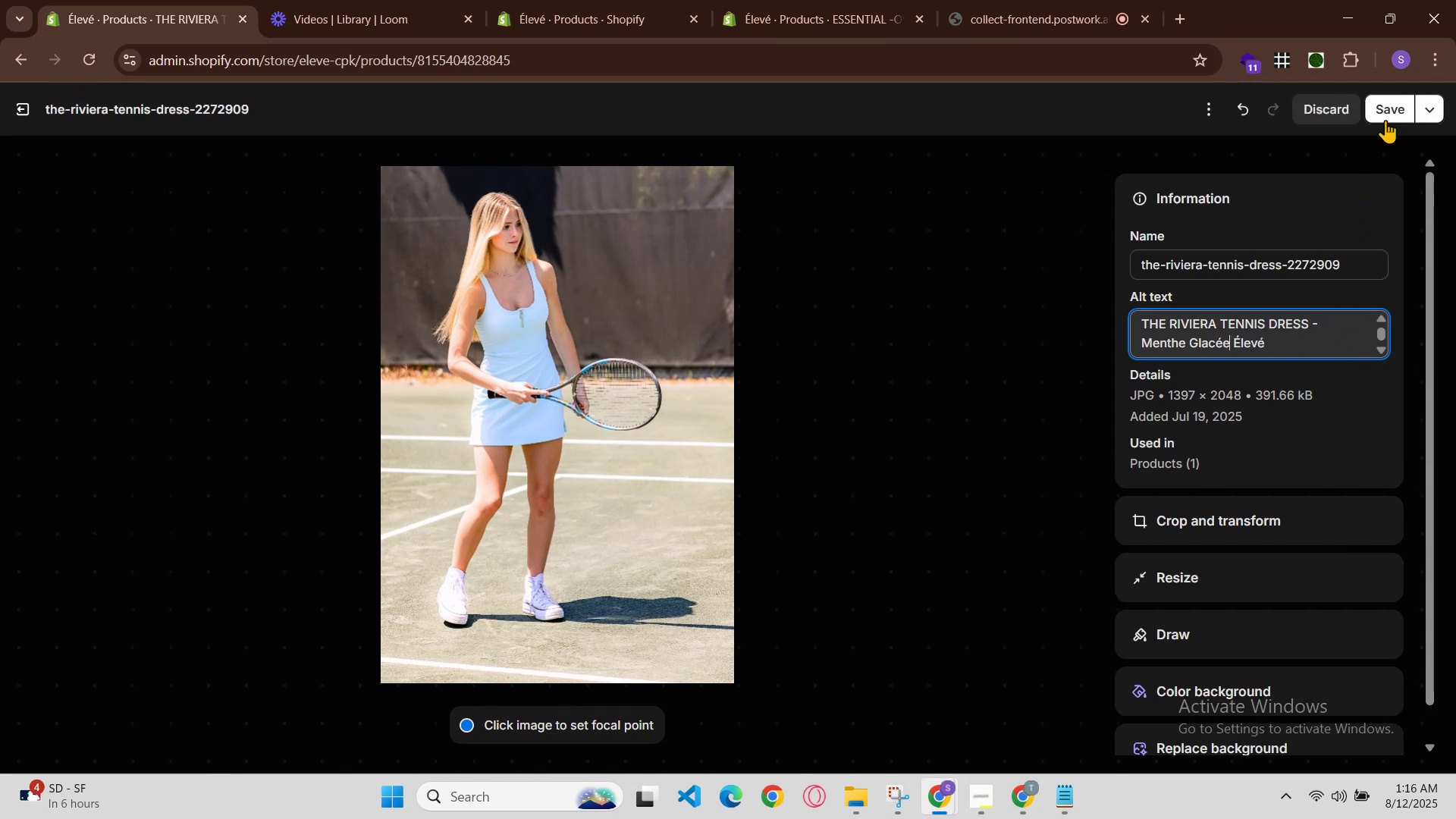 
left_click([1392, 106])
 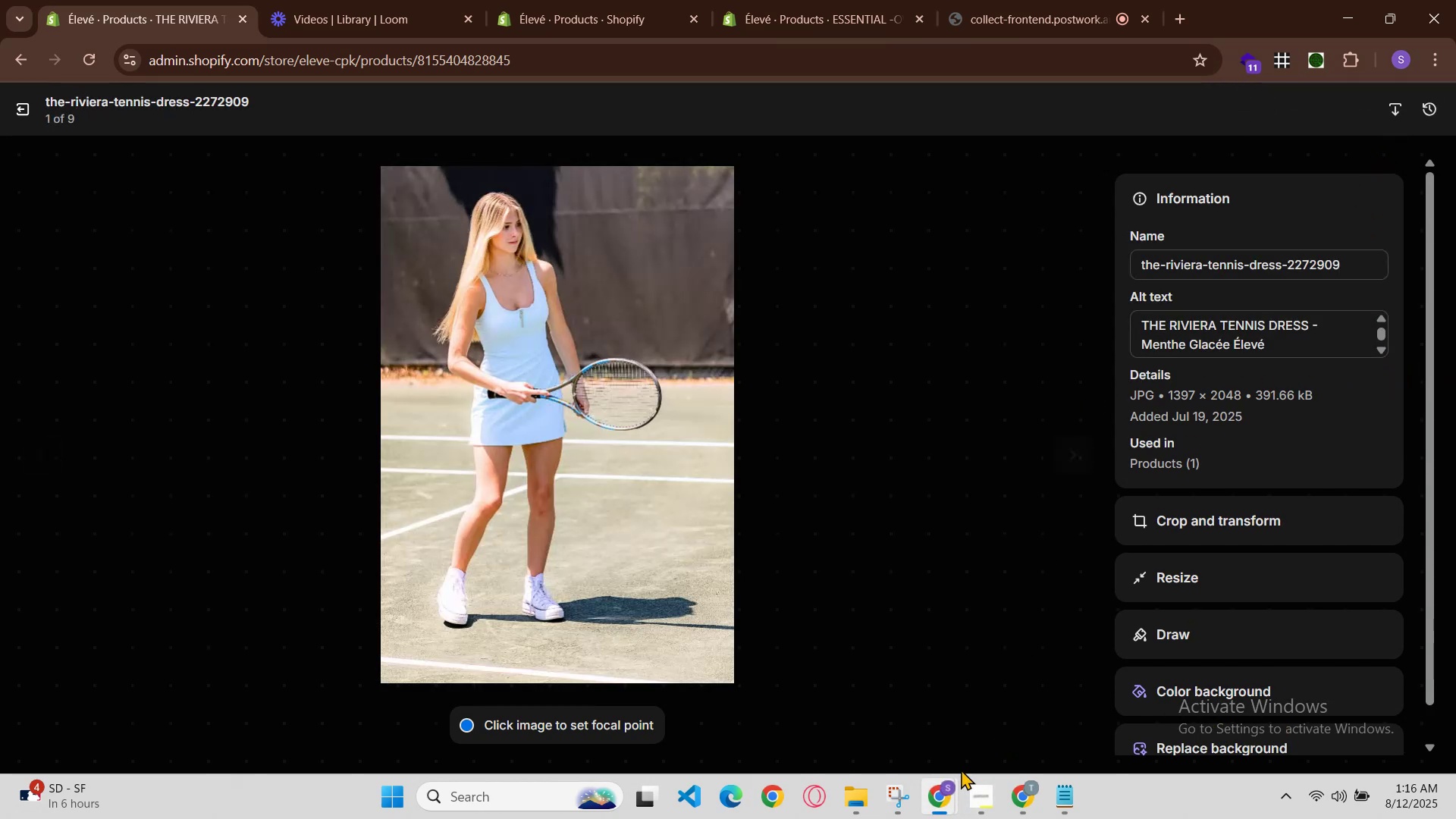 
left_click([930, 799])
 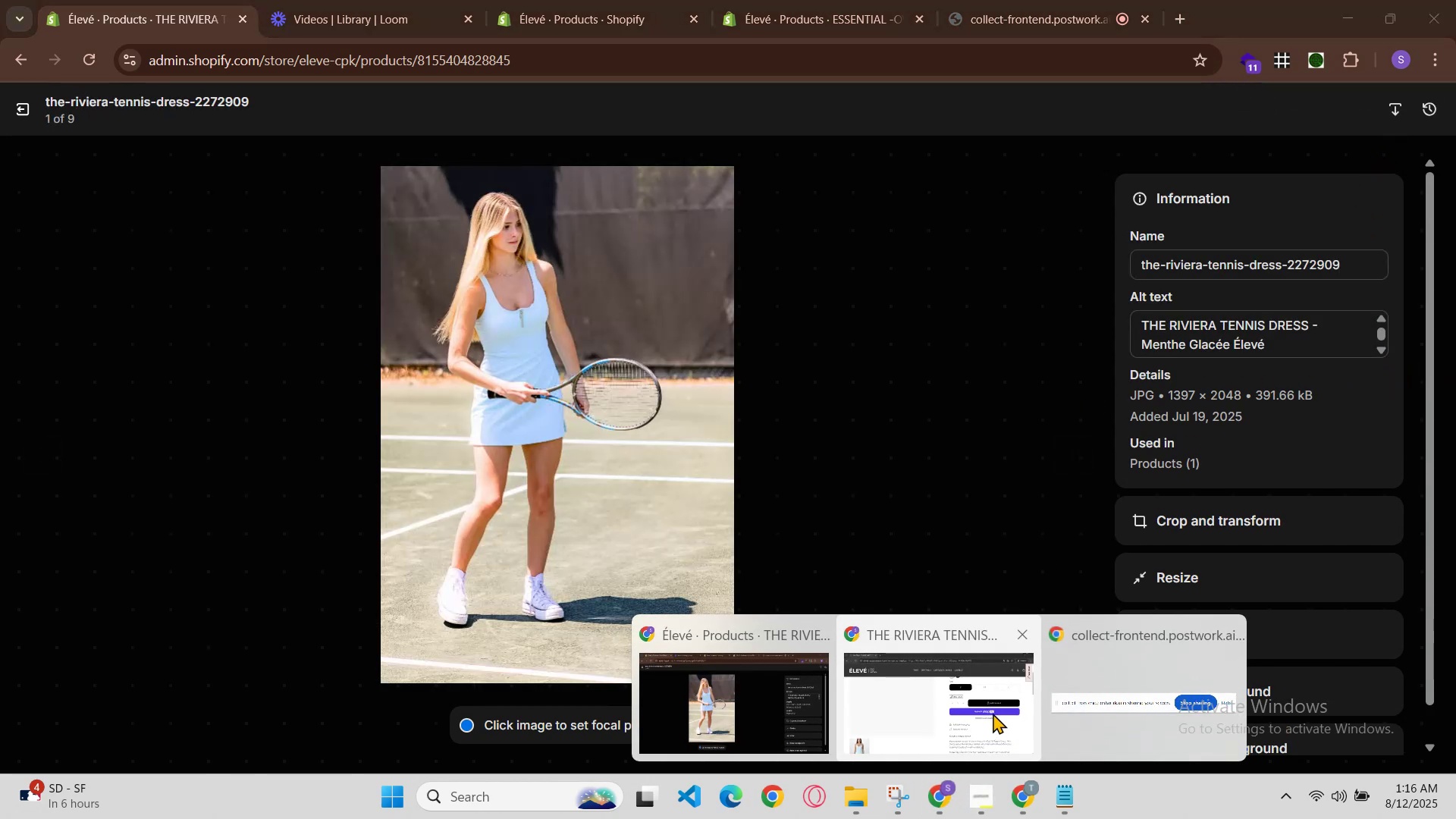 
double_click([987, 714])
 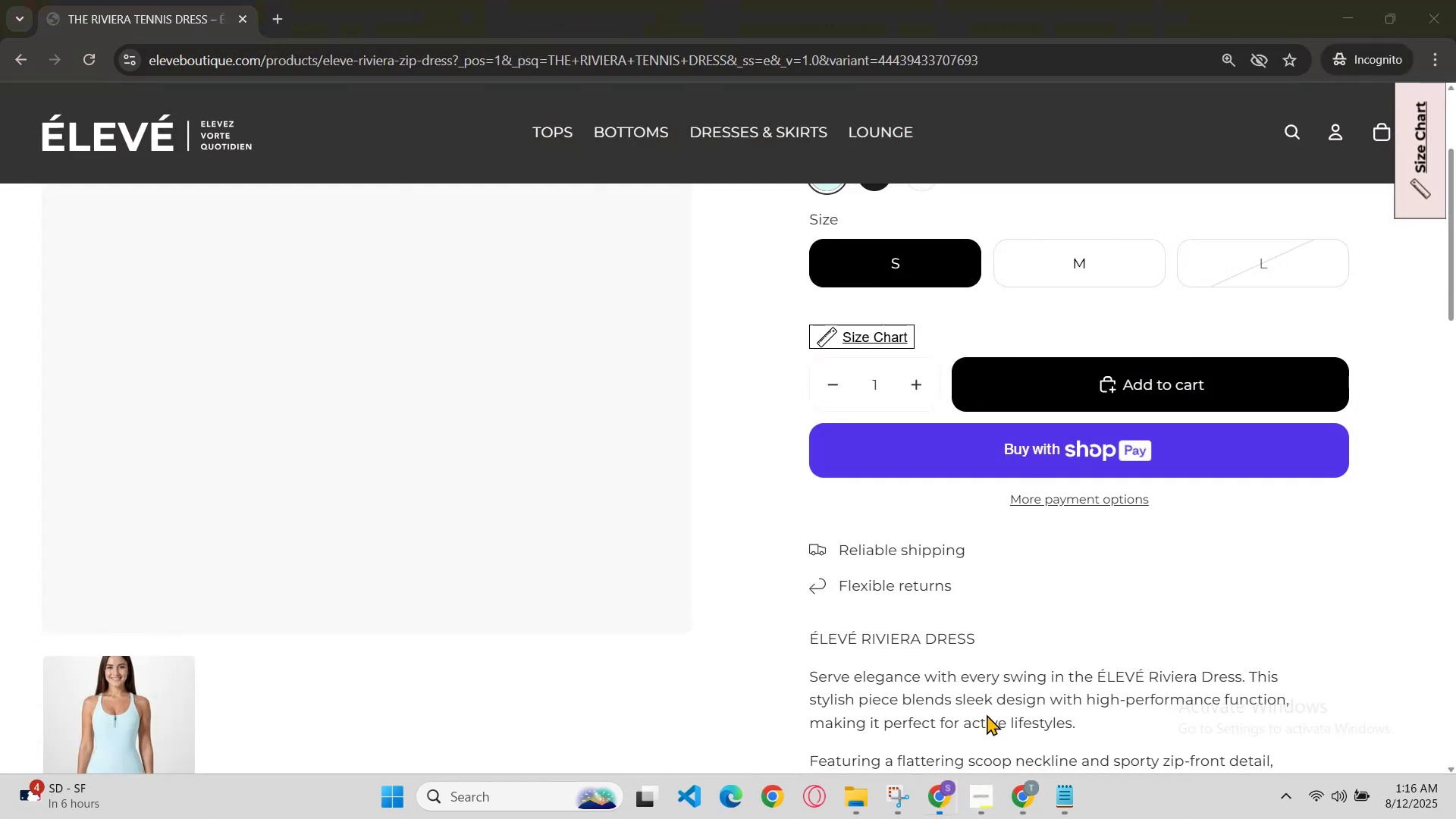 
scroll: coordinate [986, 713], scroll_direction: up, amount: 2.0
 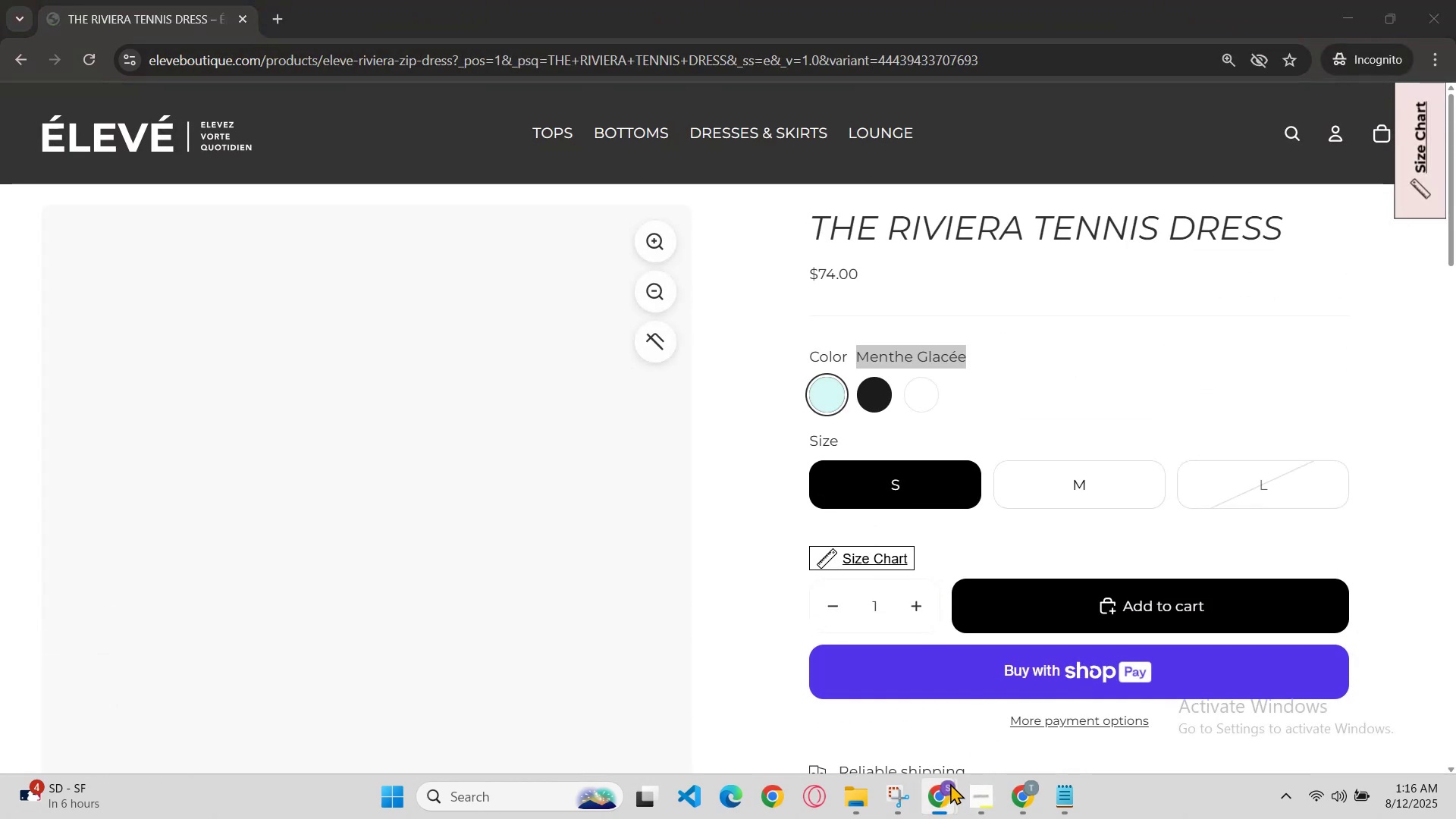 
left_click([946, 789])
 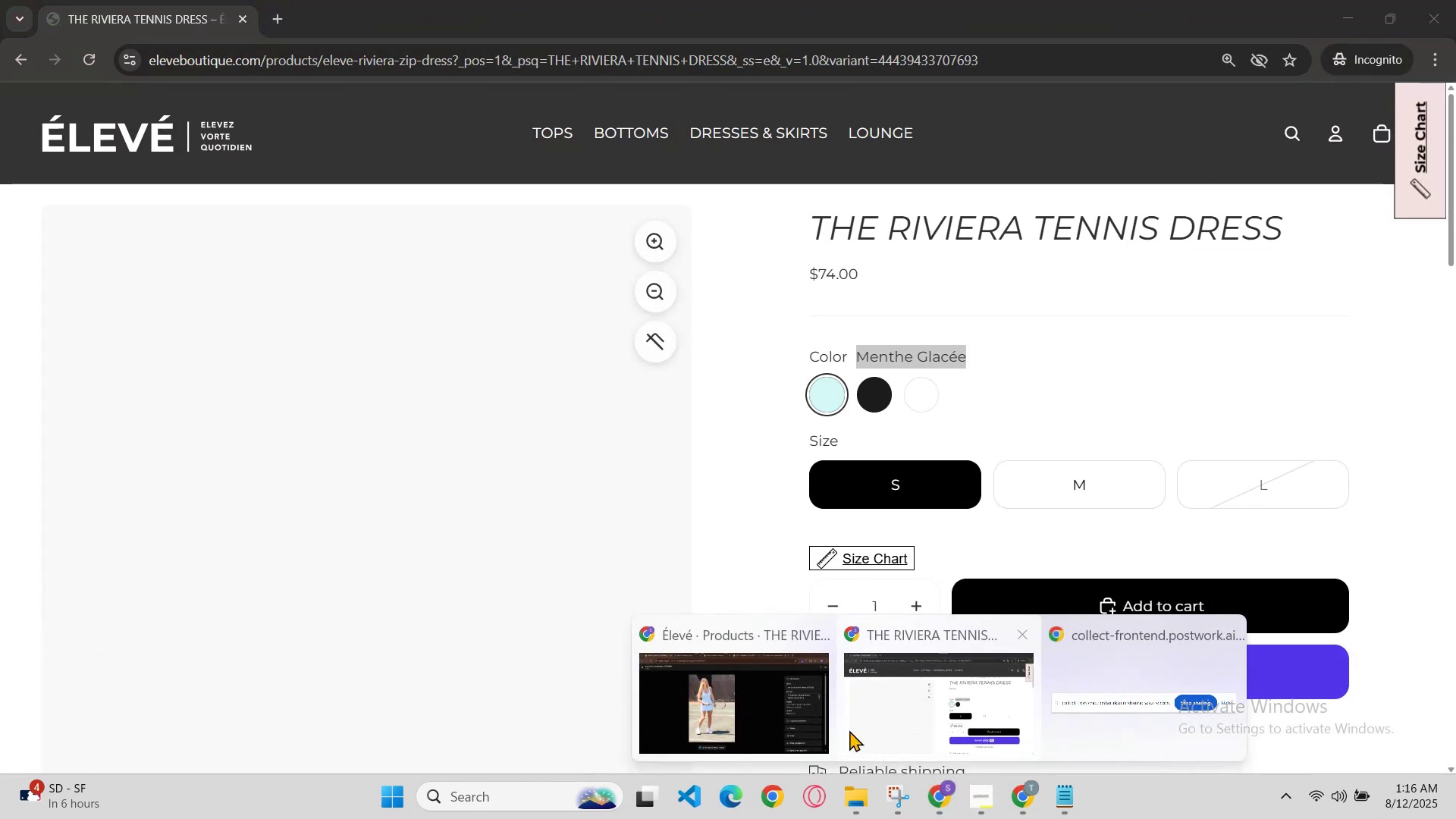 
left_click([778, 699])
 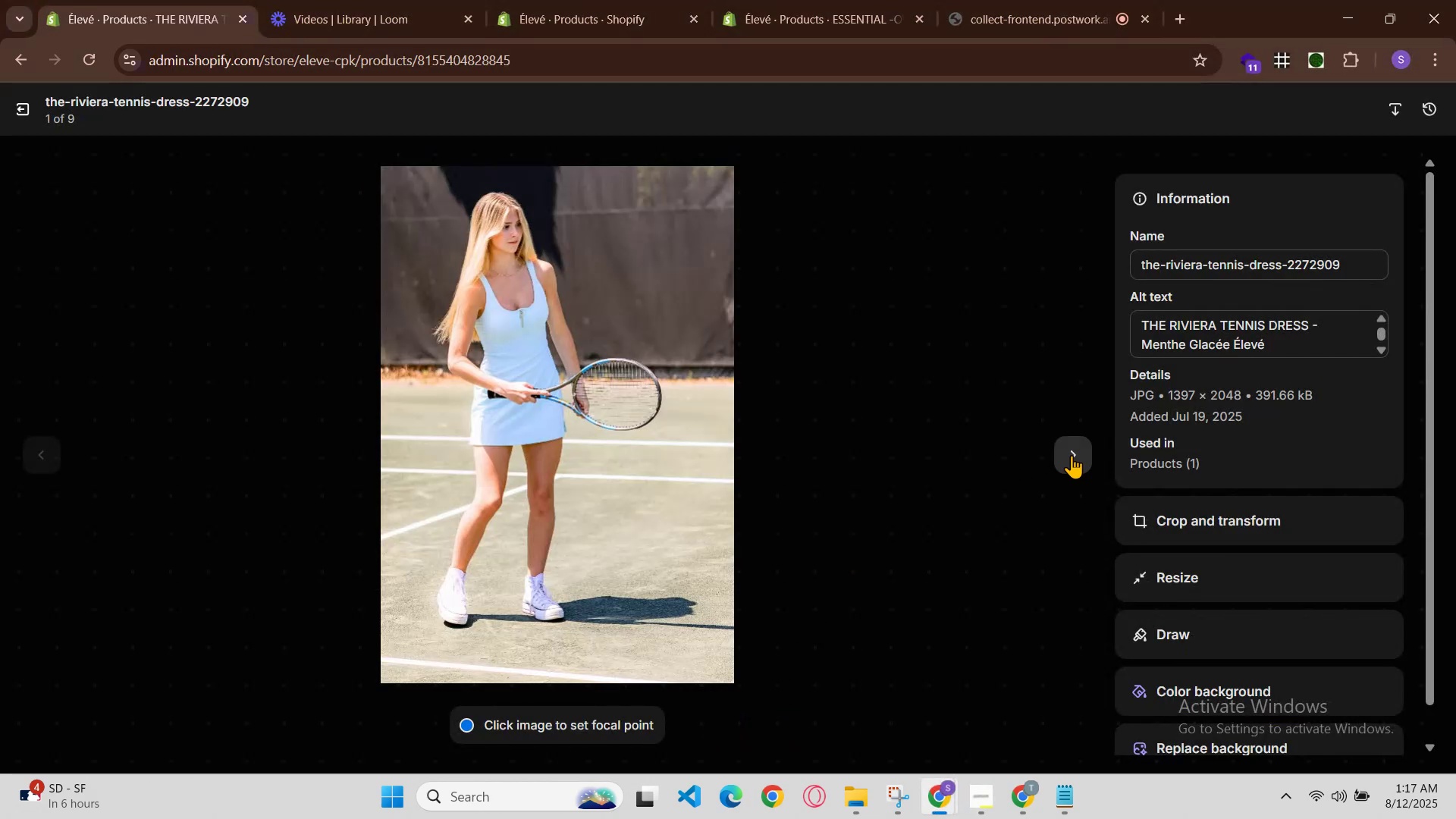 
left_click([1072, 462])
 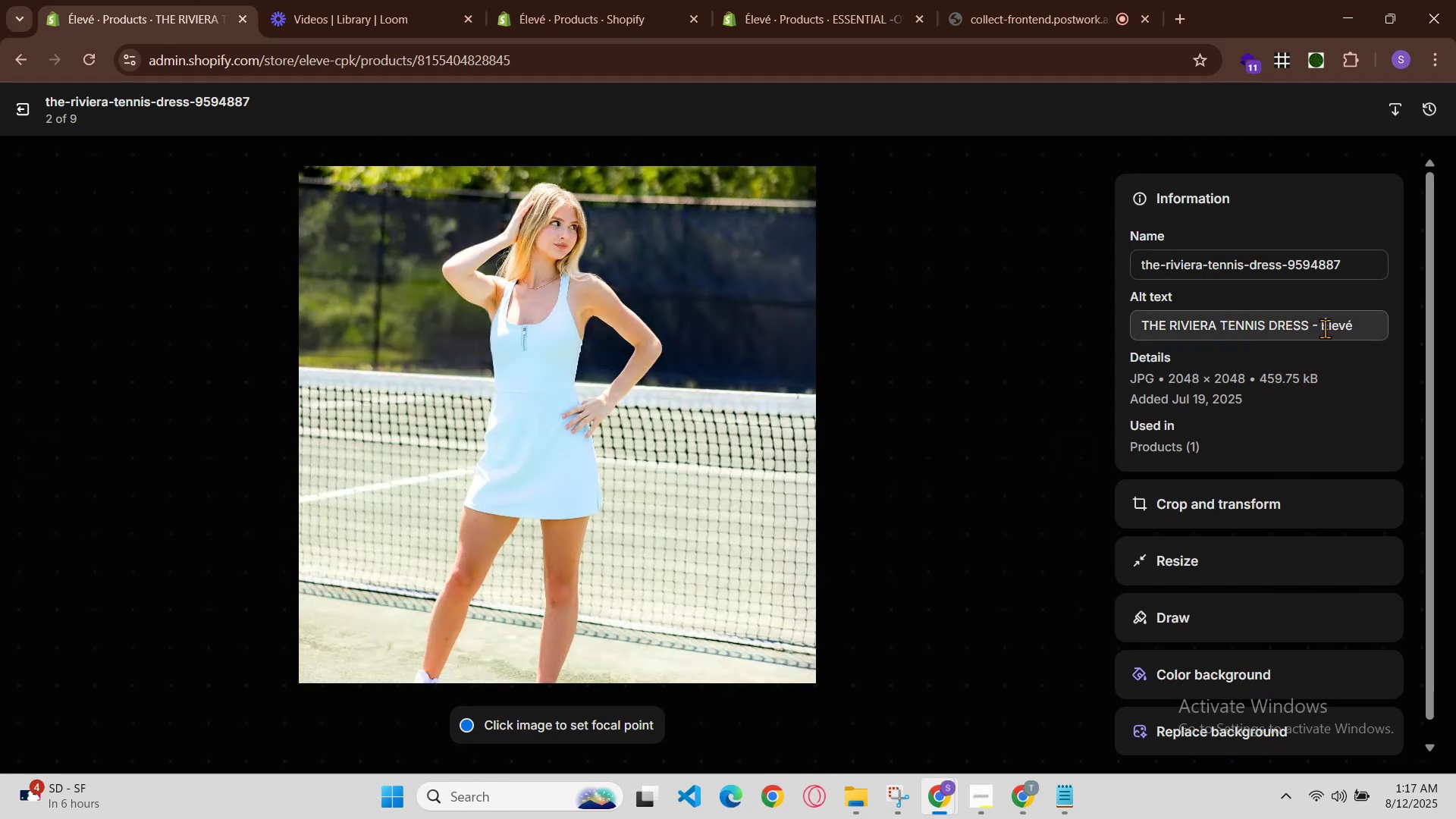 
wait(5.13)
 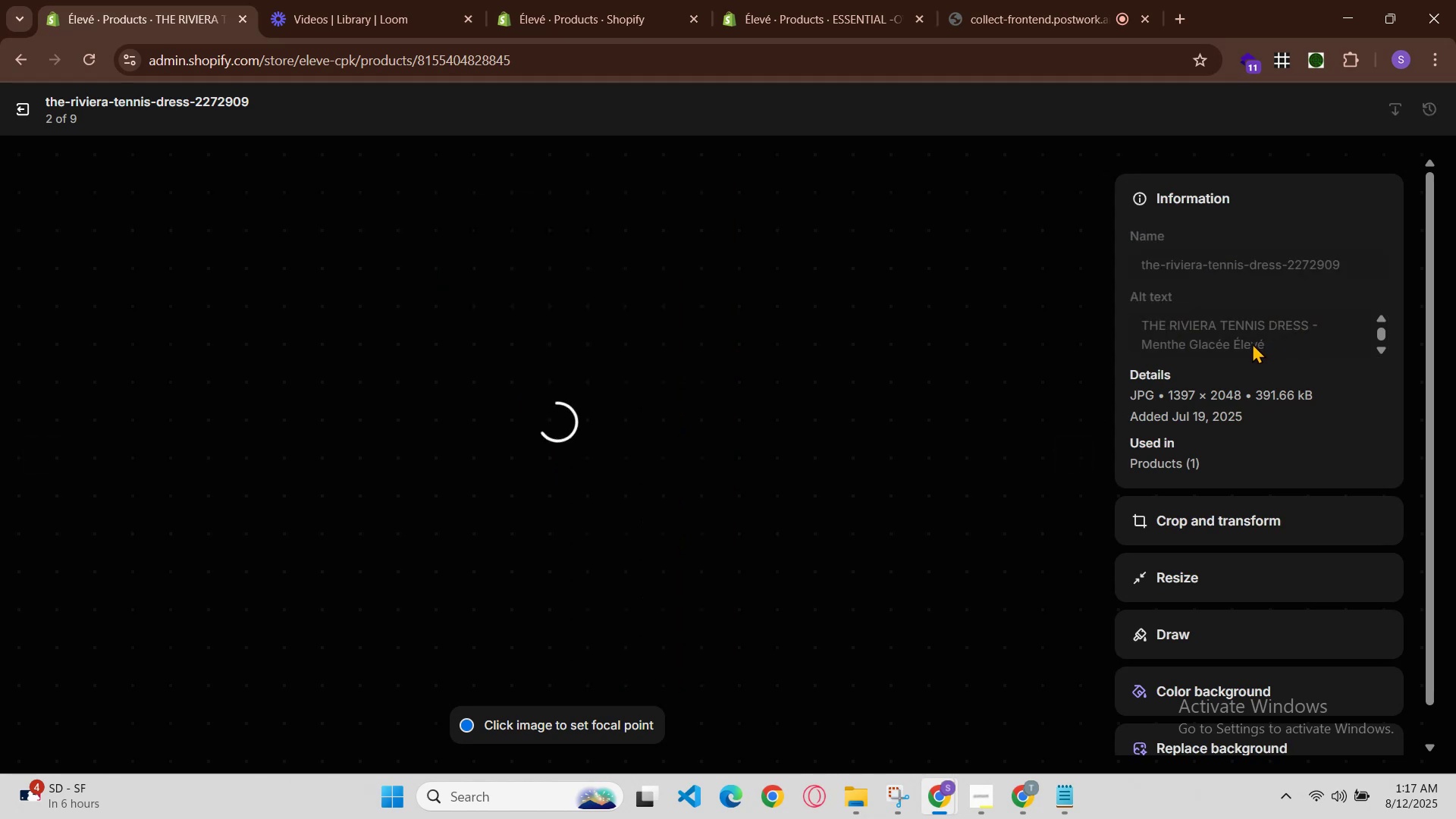 
key(Space)
 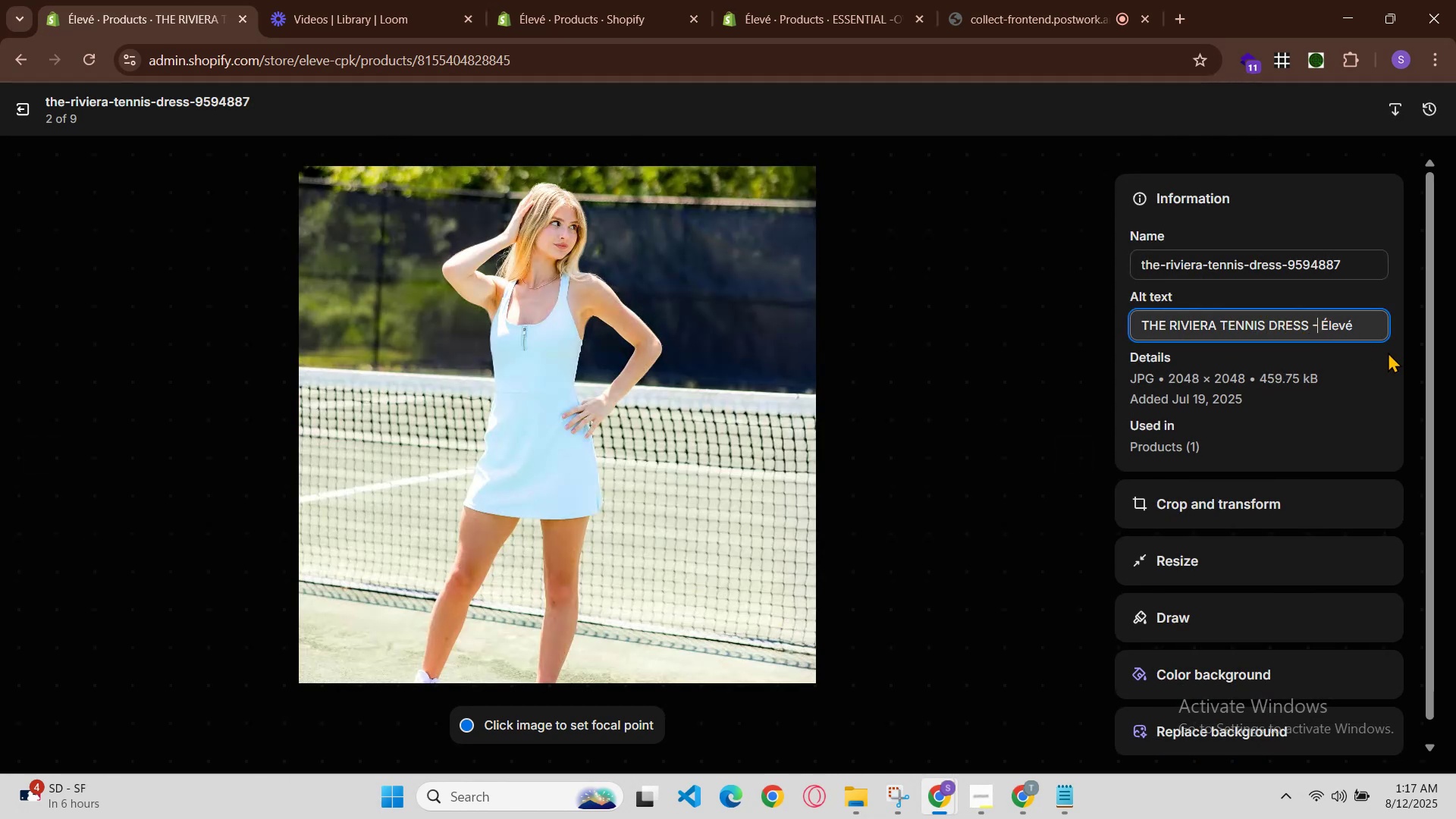 
key(Control+V)
 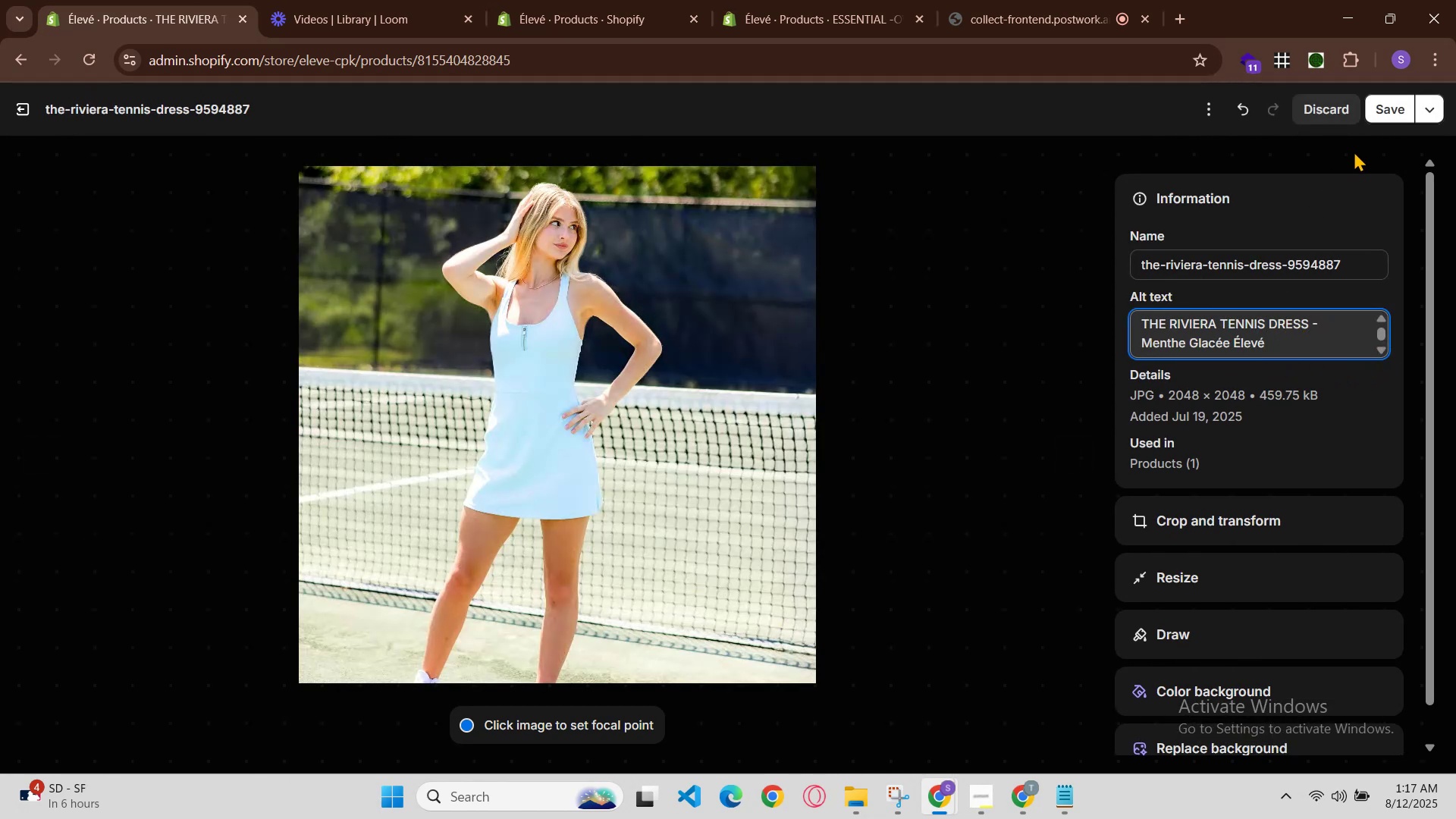 
left_click([1386, 109])
 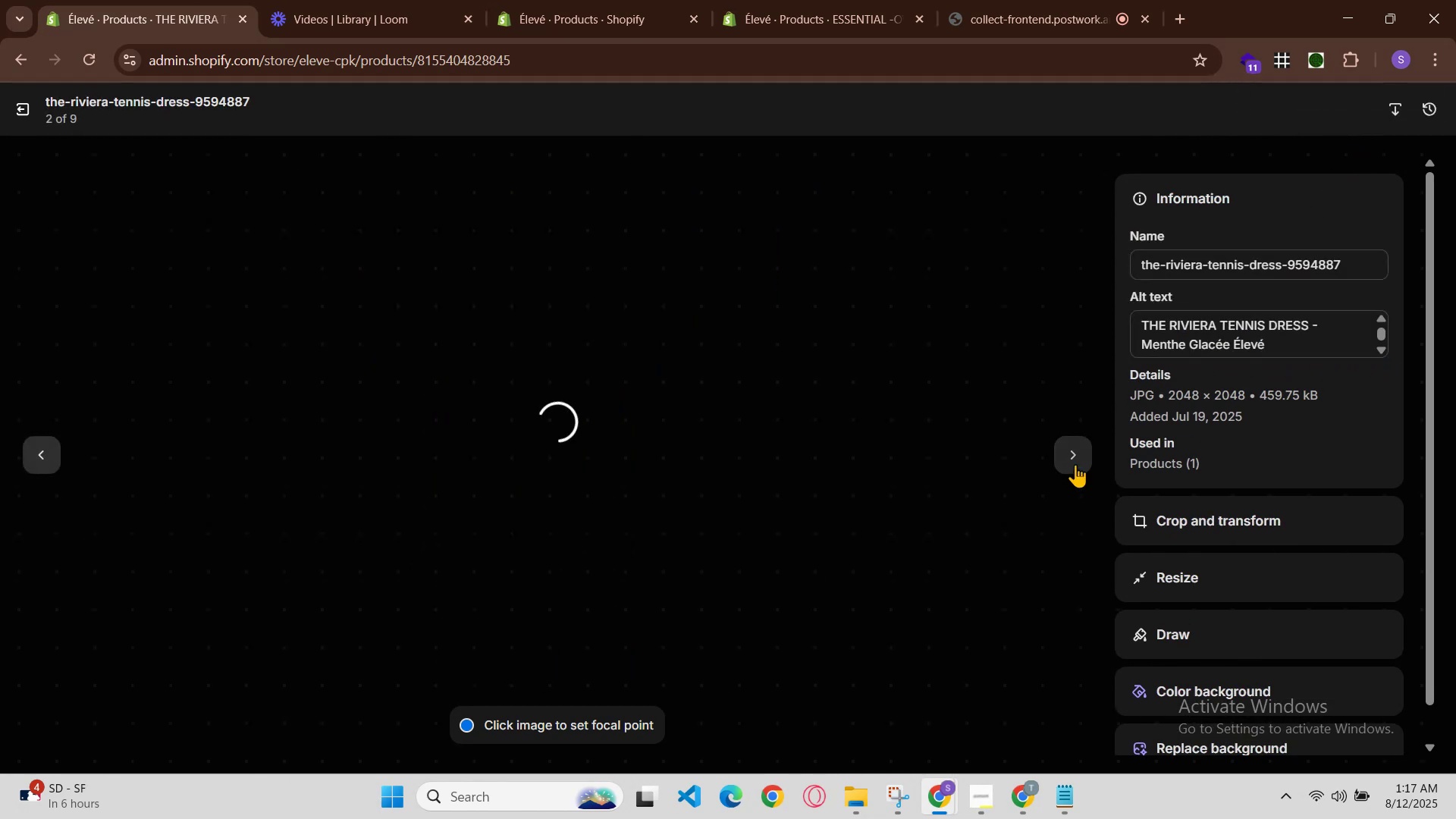 
left_click([1077, 448])
 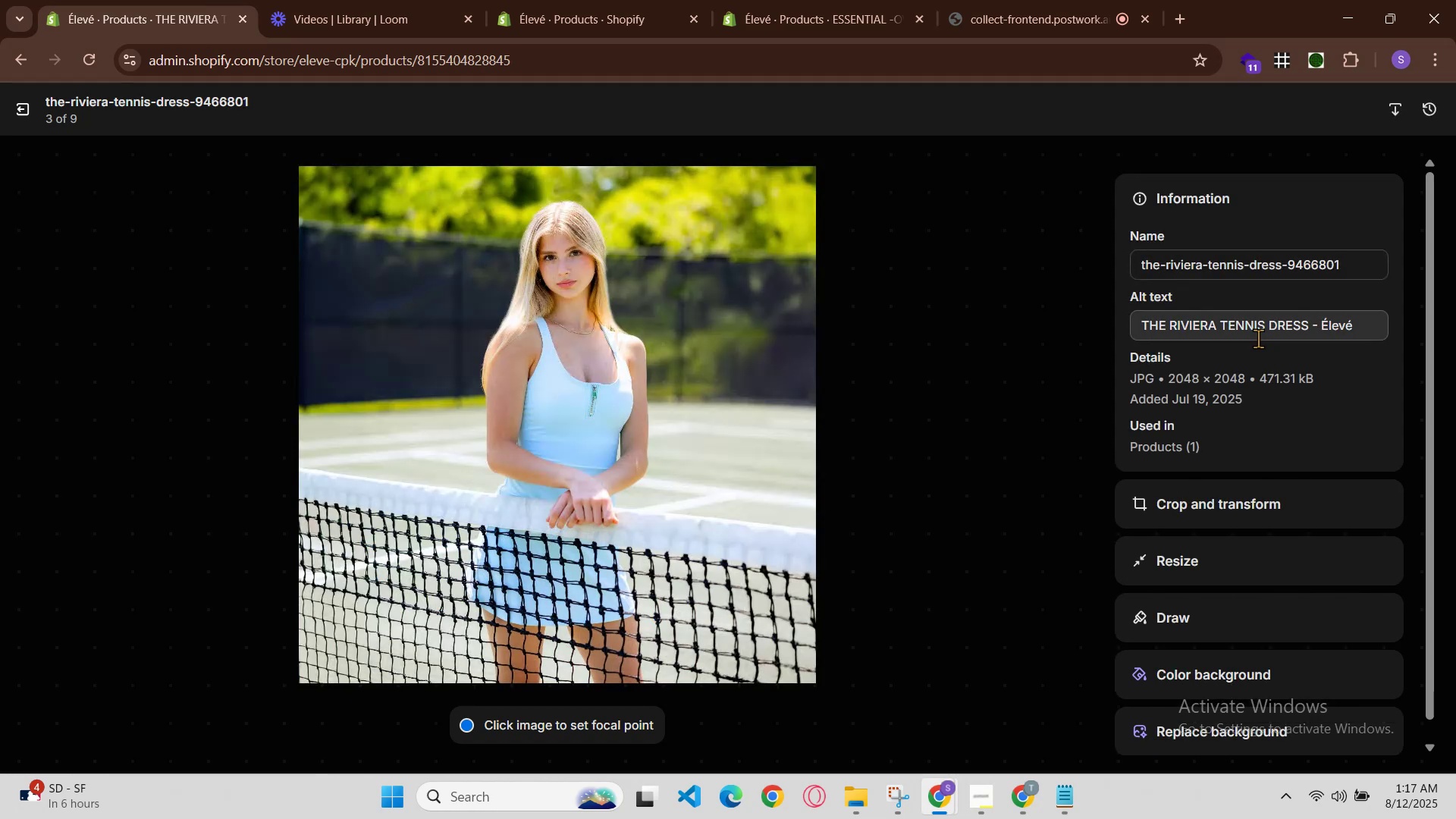 
left_click([1315, 328])
 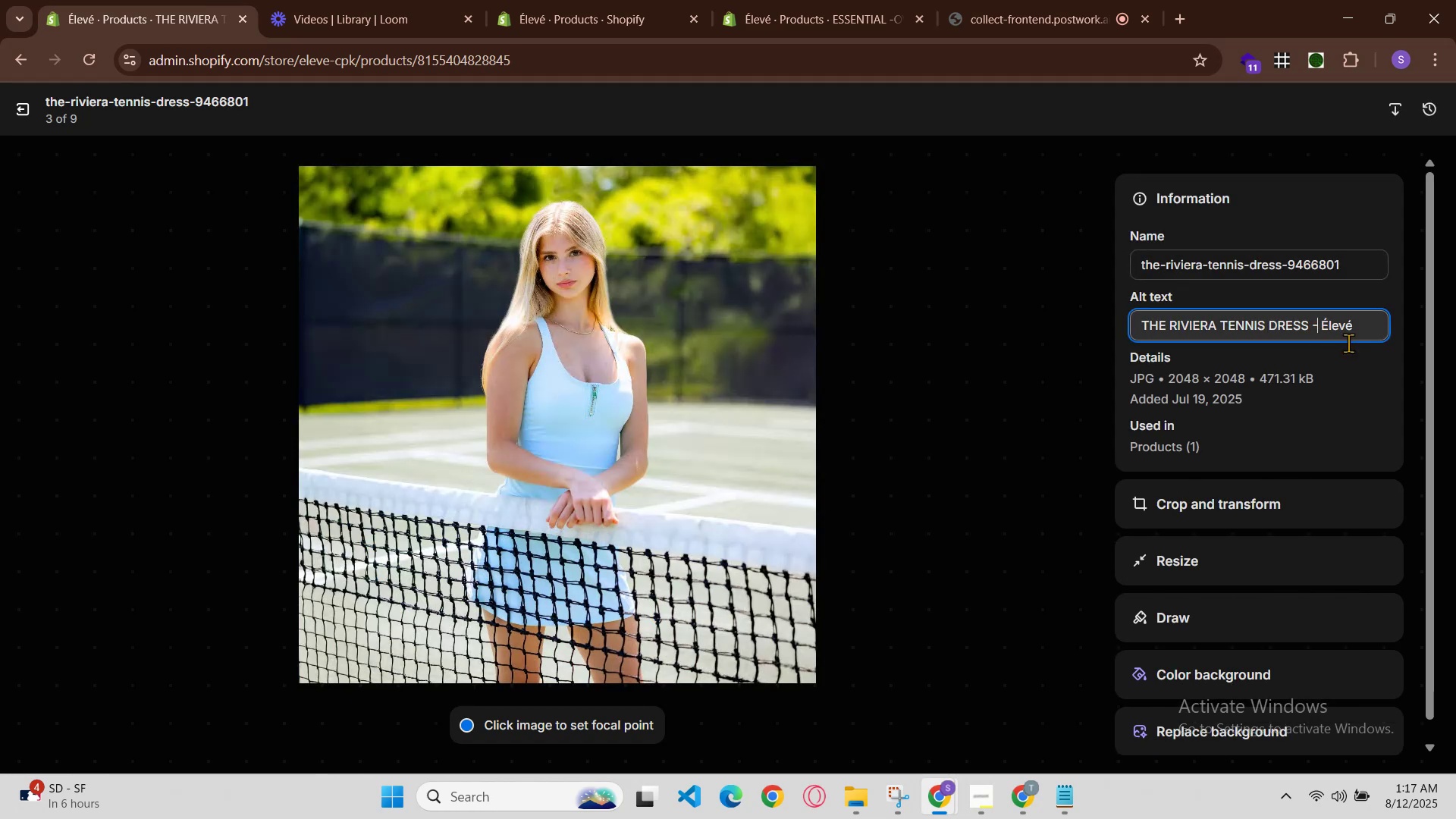 
key(Space)
 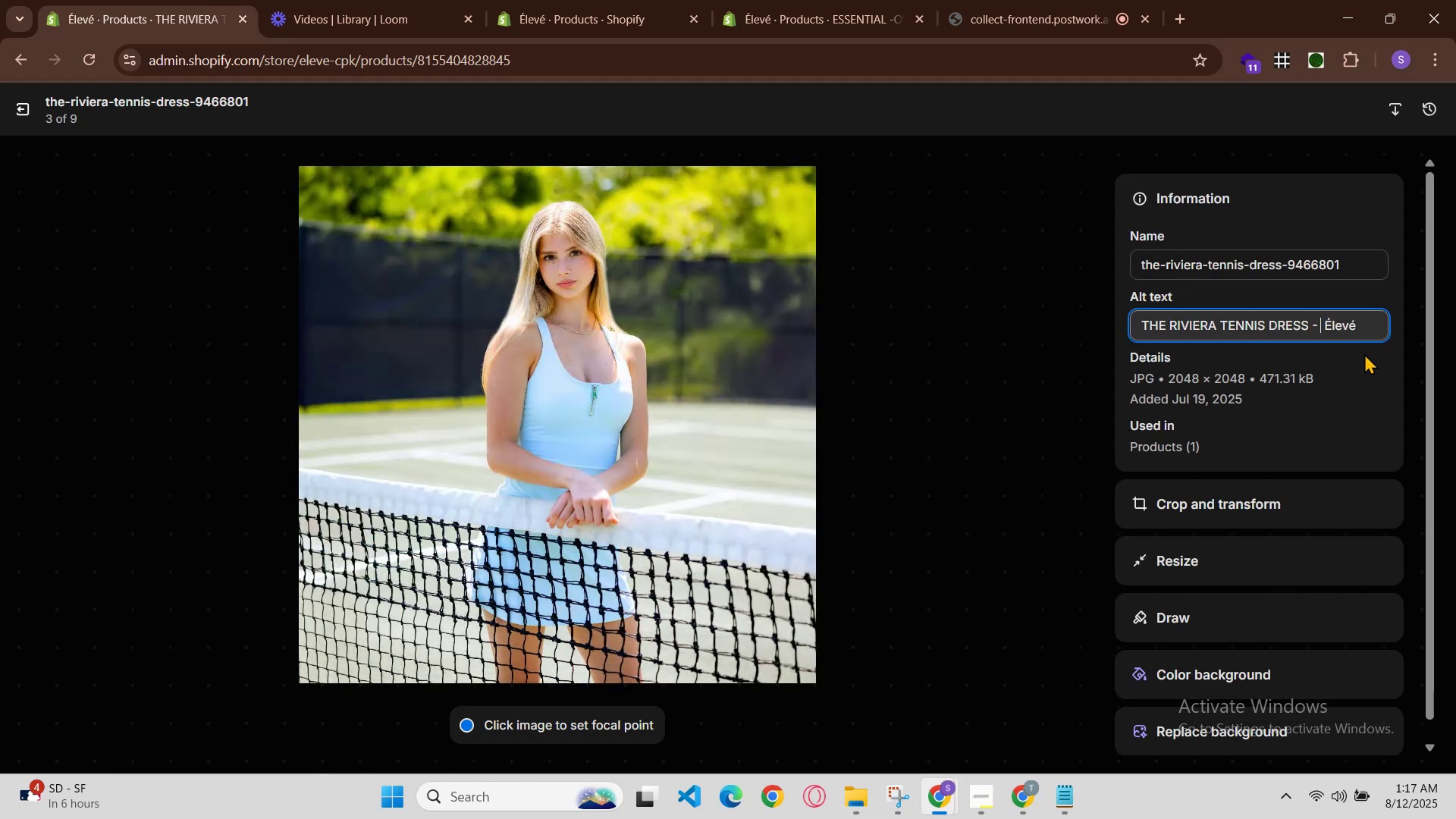 
key(Control+V)
 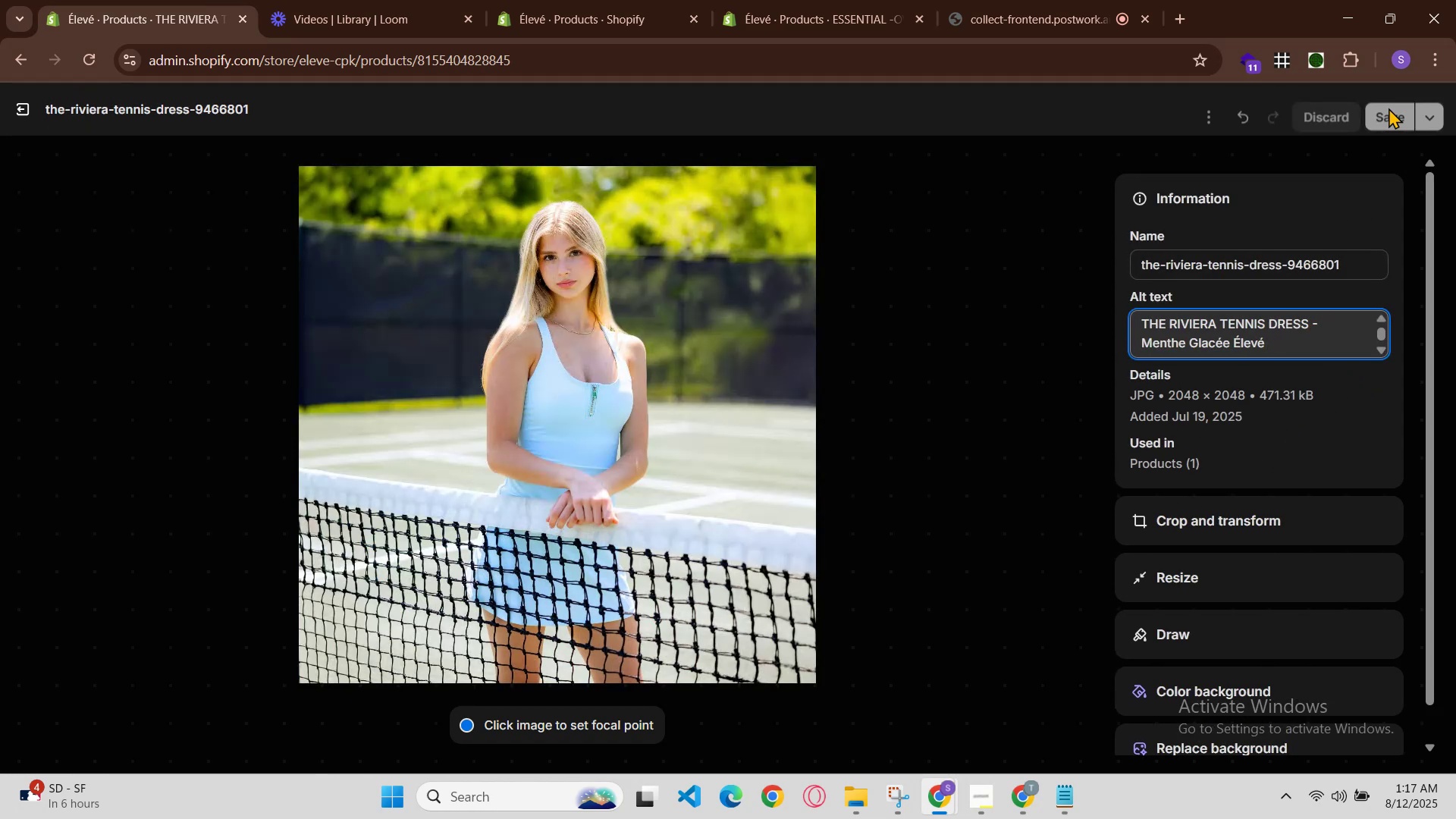 
left_click([1389, 108])
 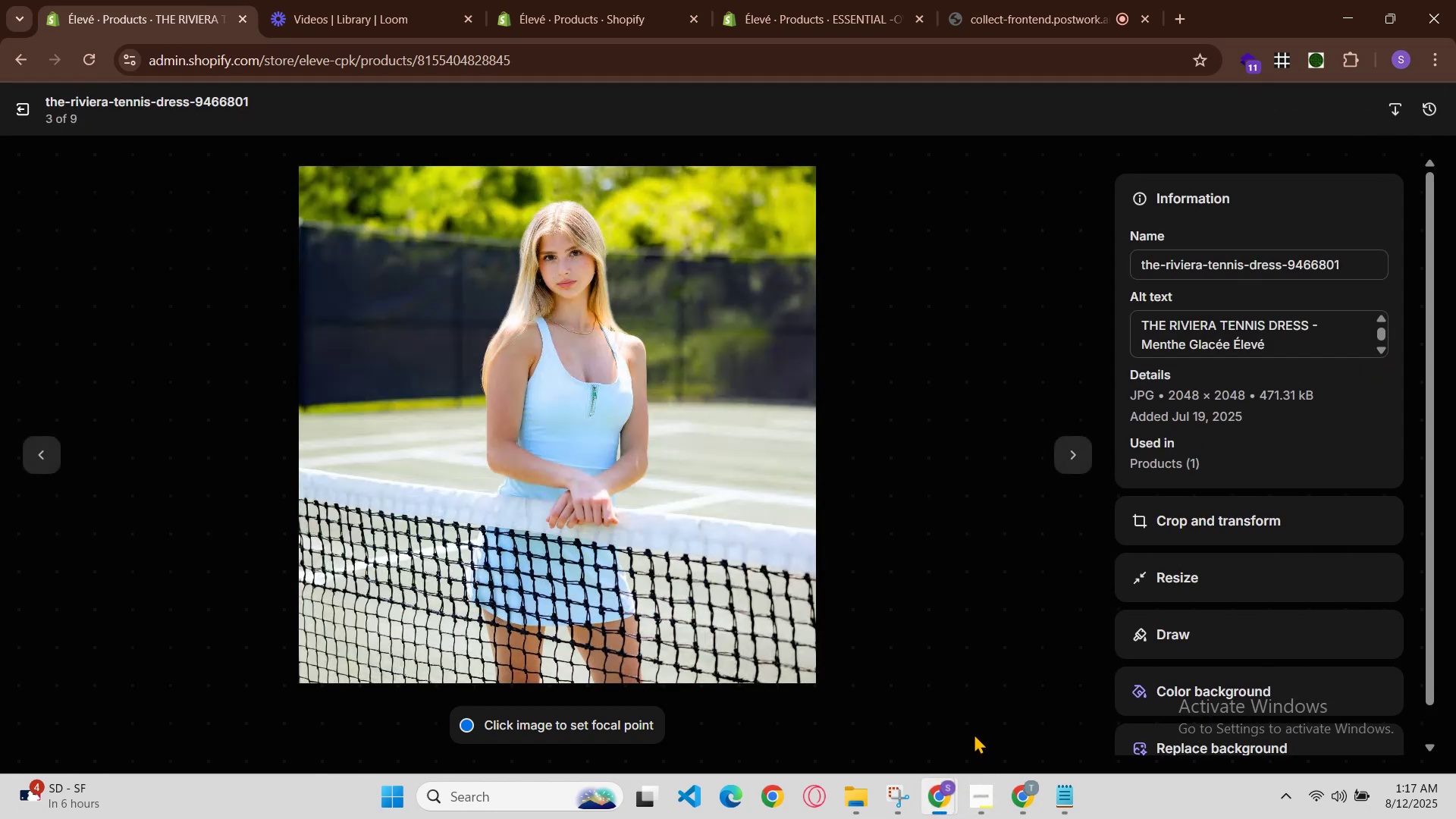 
left_click([956, 781])
 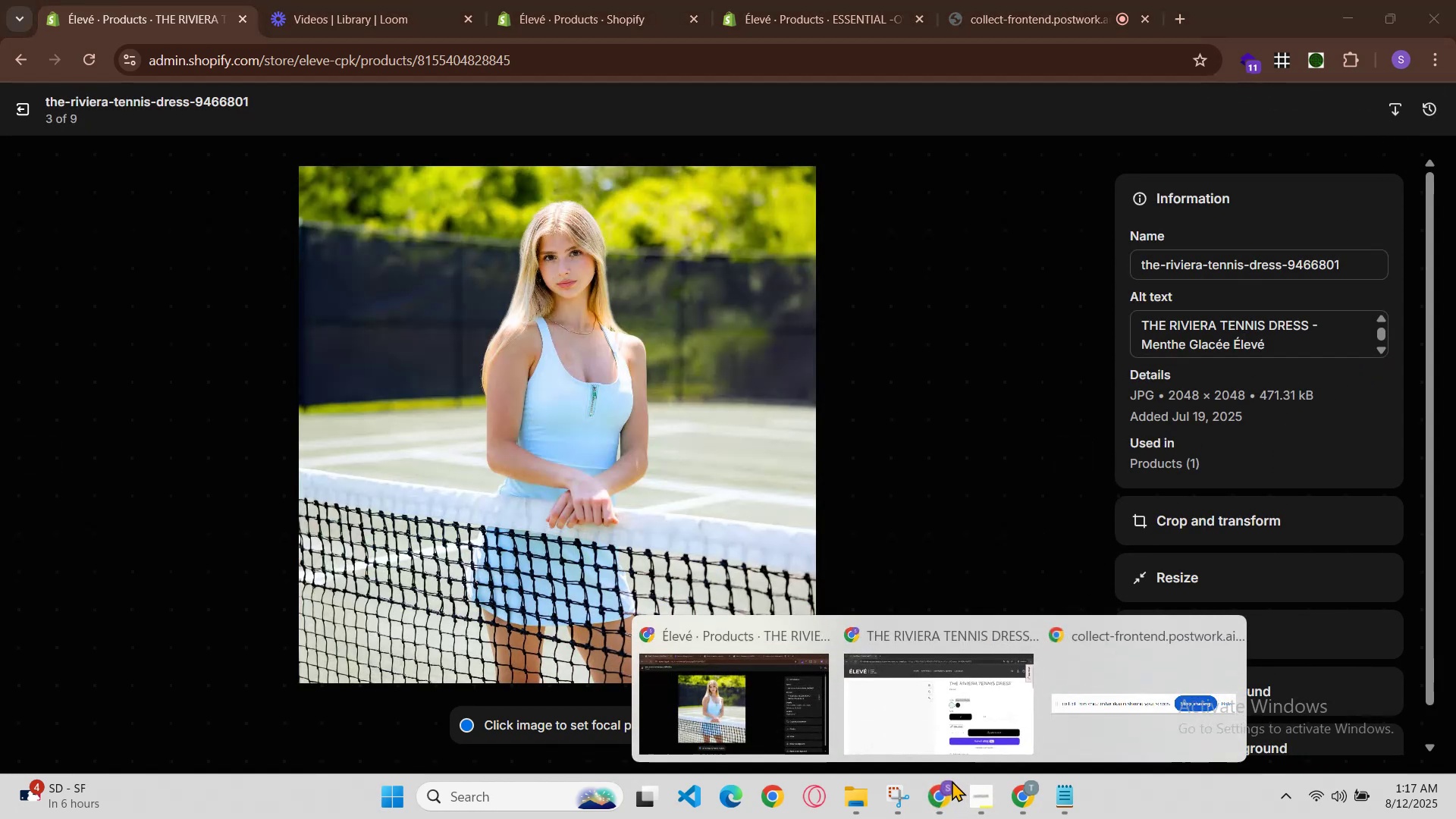 
left_click([958, 725])
 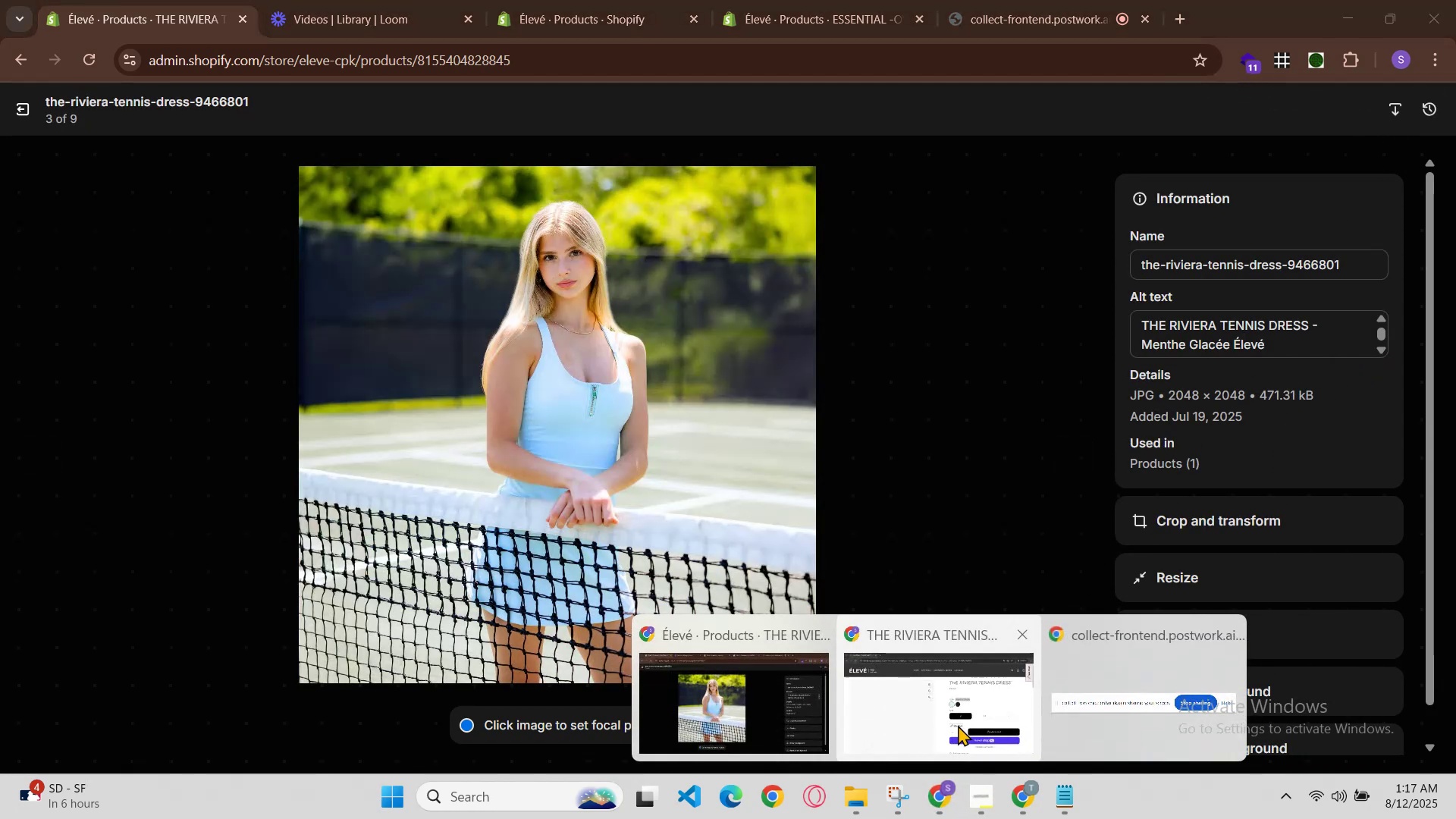 
key(Control+R)
 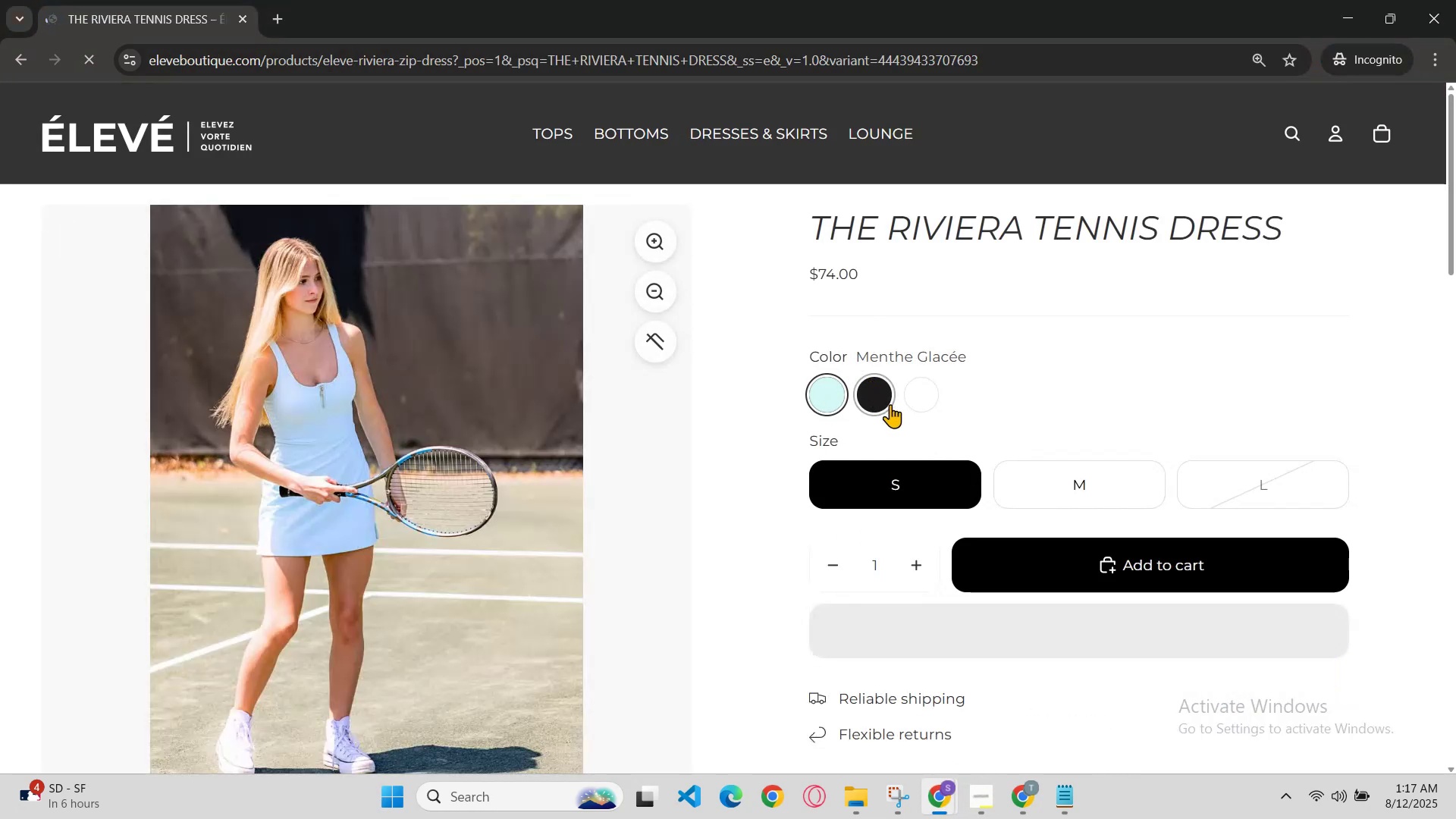 
left_click([870, 392])
 